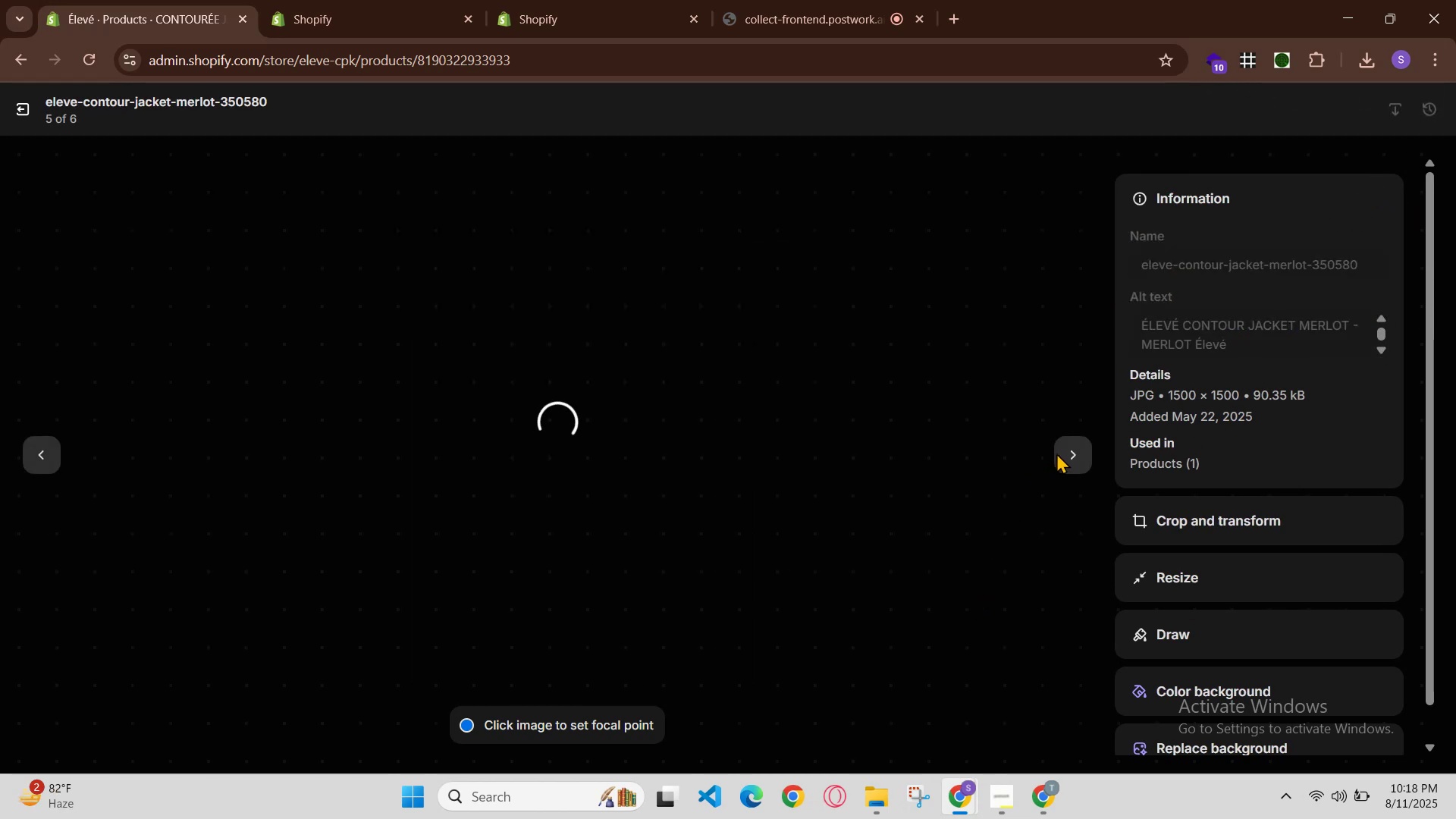 
left_click([1072, 454])
 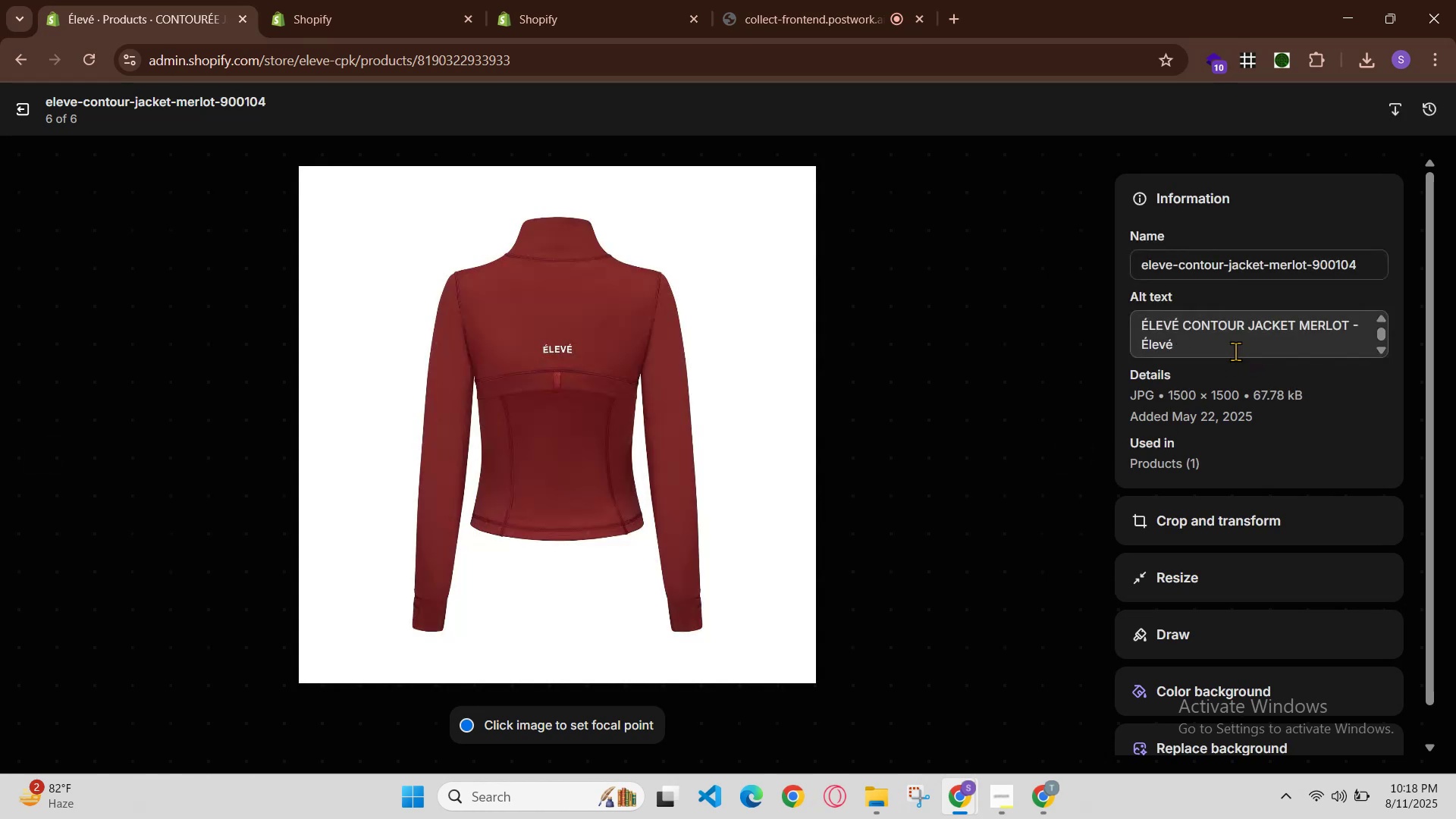 
left_click_drag(start_coordinate=[1222, 353], to_coordinate=[1217, 351])
 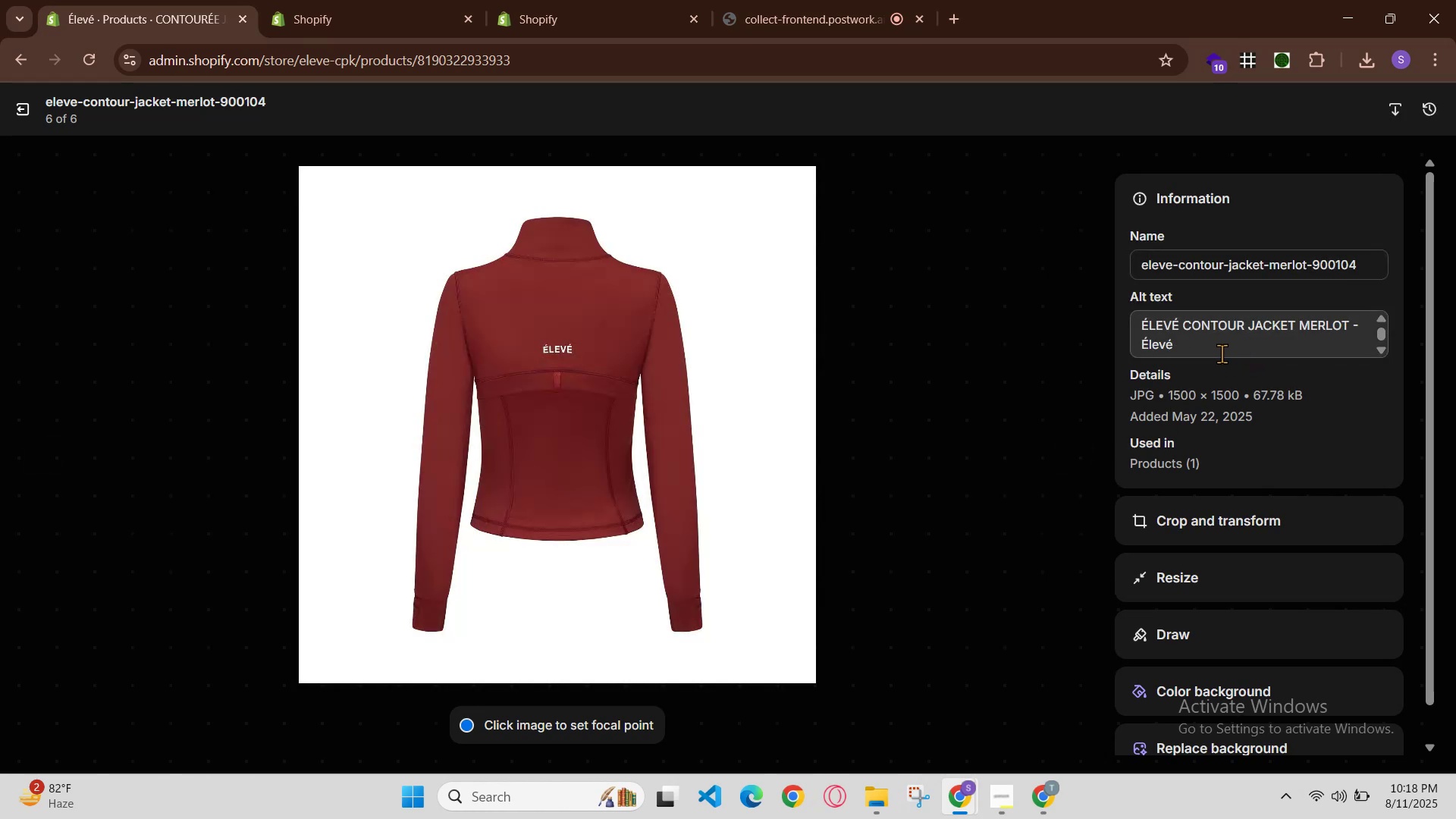 
left_click_drag(start_coordinate=[1213, 349], to_coordinate=[1076, 310])
 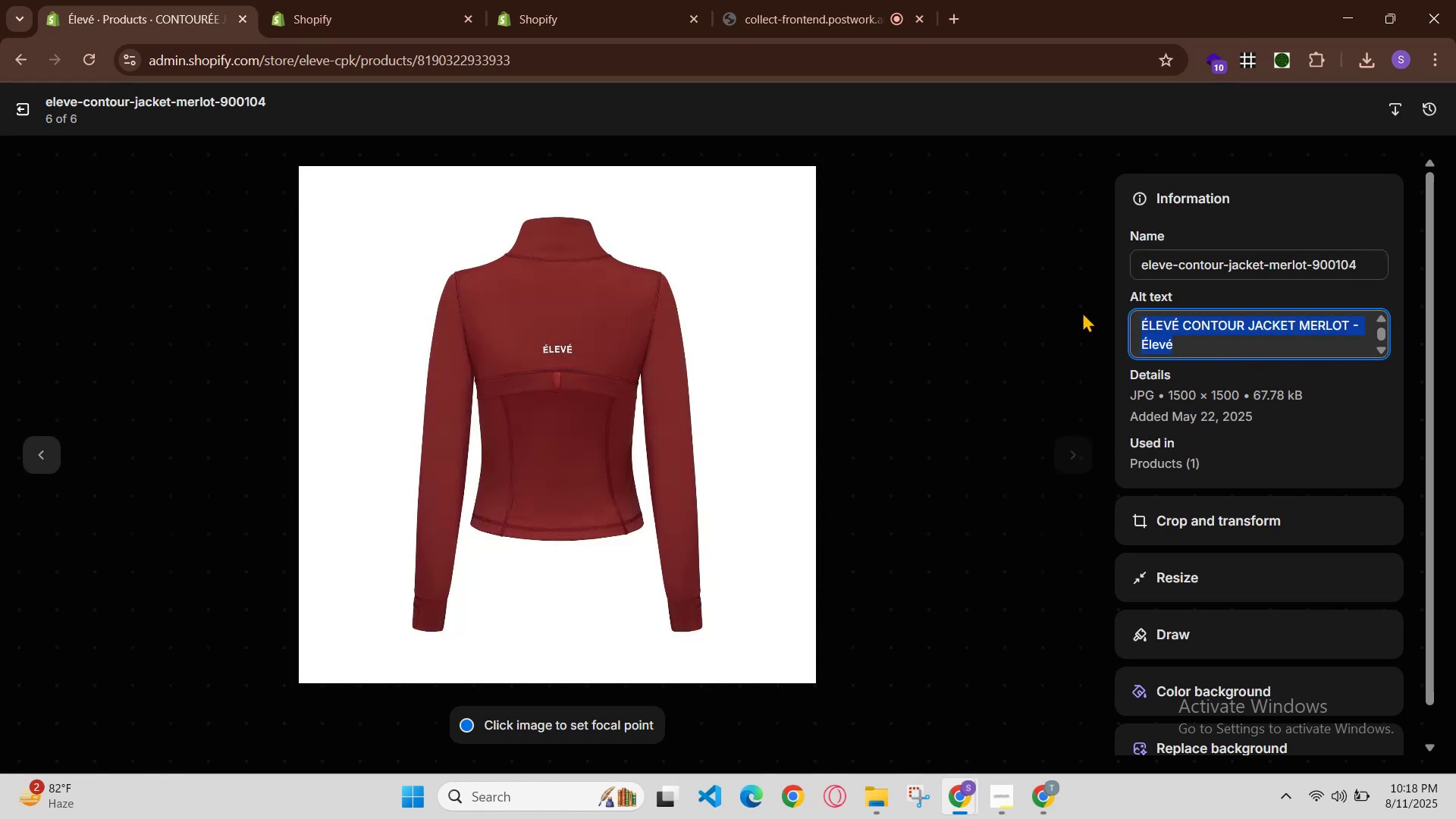 
left_click_drag(start_coordinate=[1076, 310], to_coordinate=[1071, 310])
 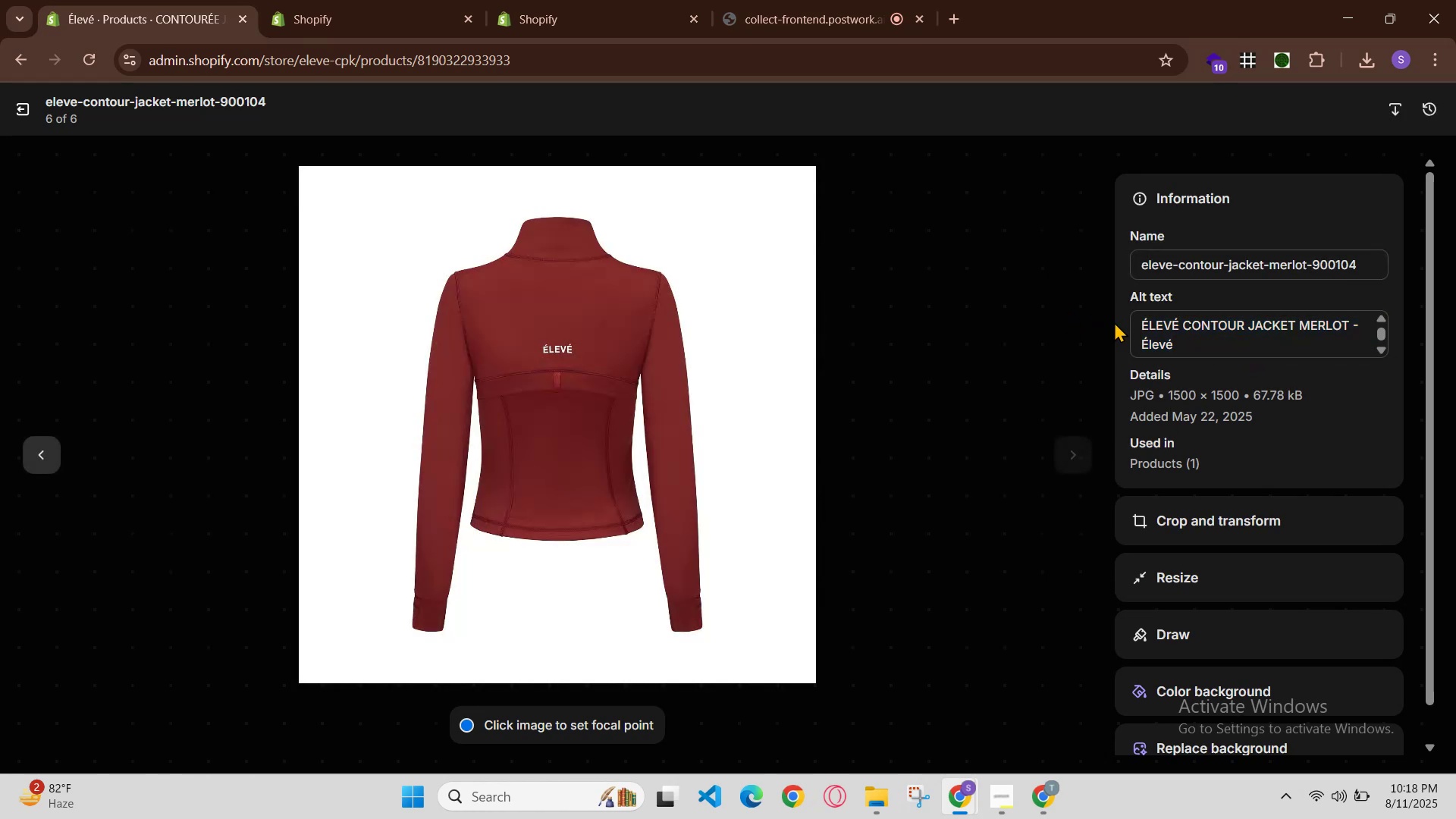 
key(Control+V)
 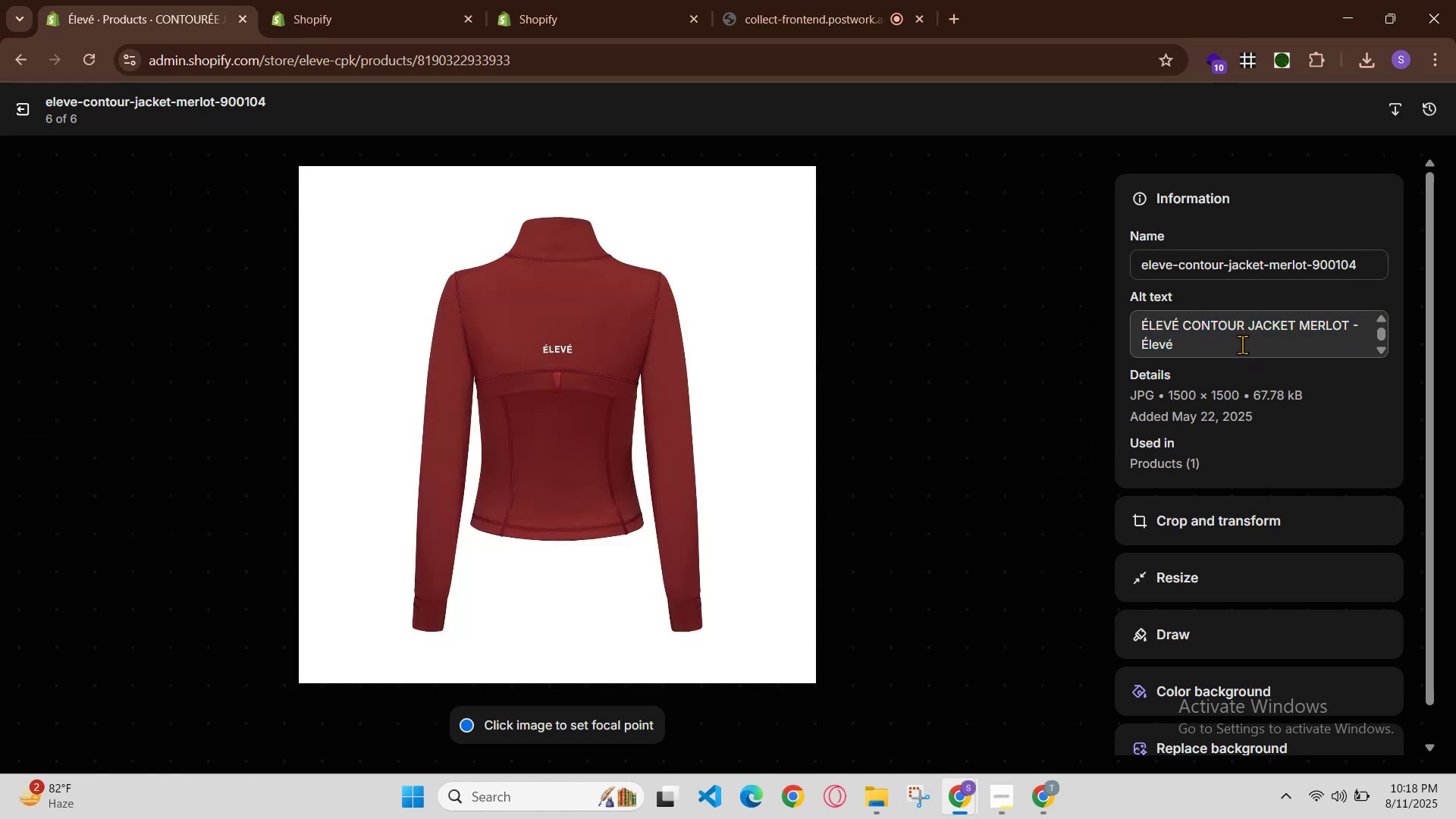 
left_click([1228, 344])
 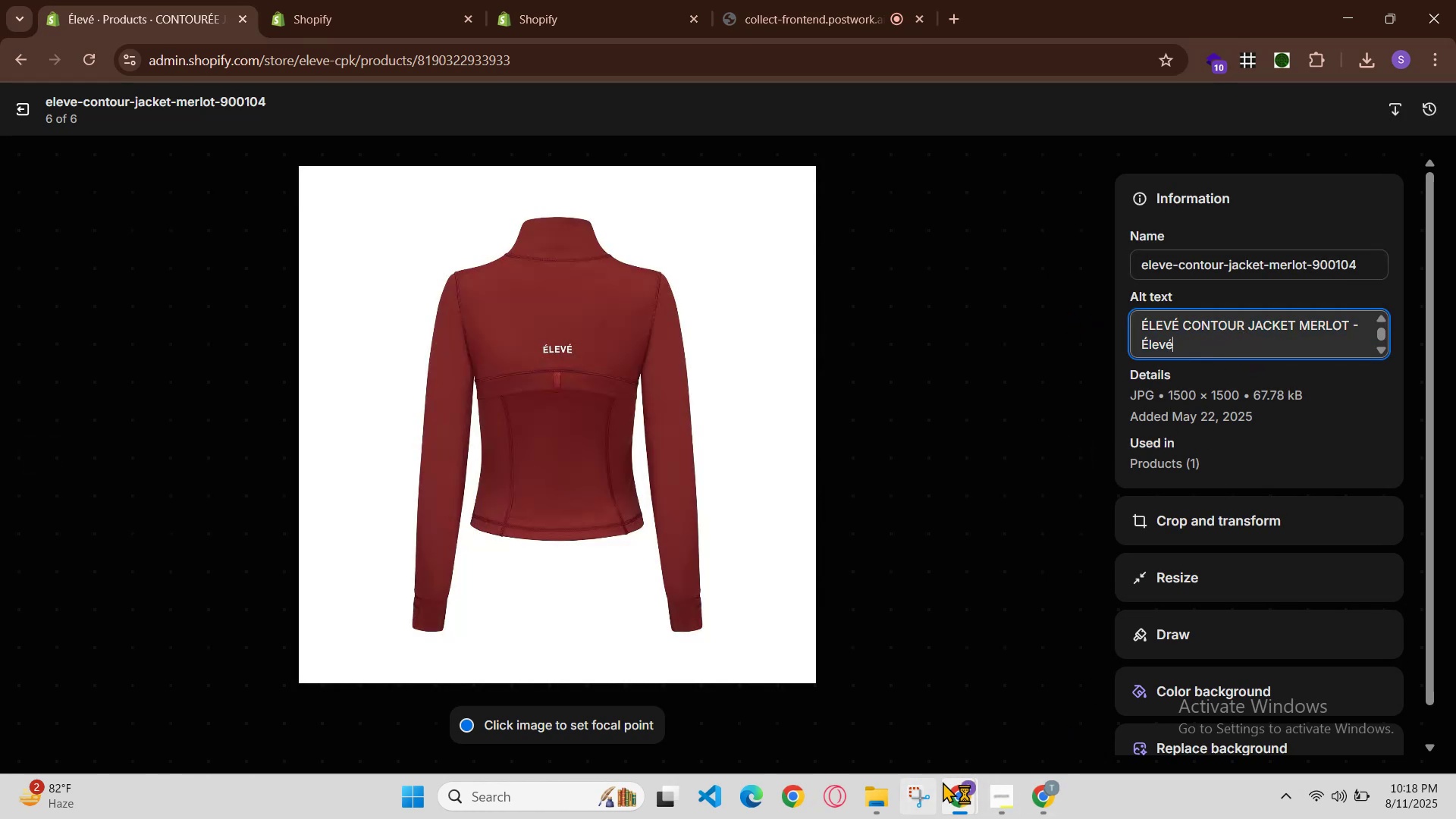 
left_click([962, 790])
 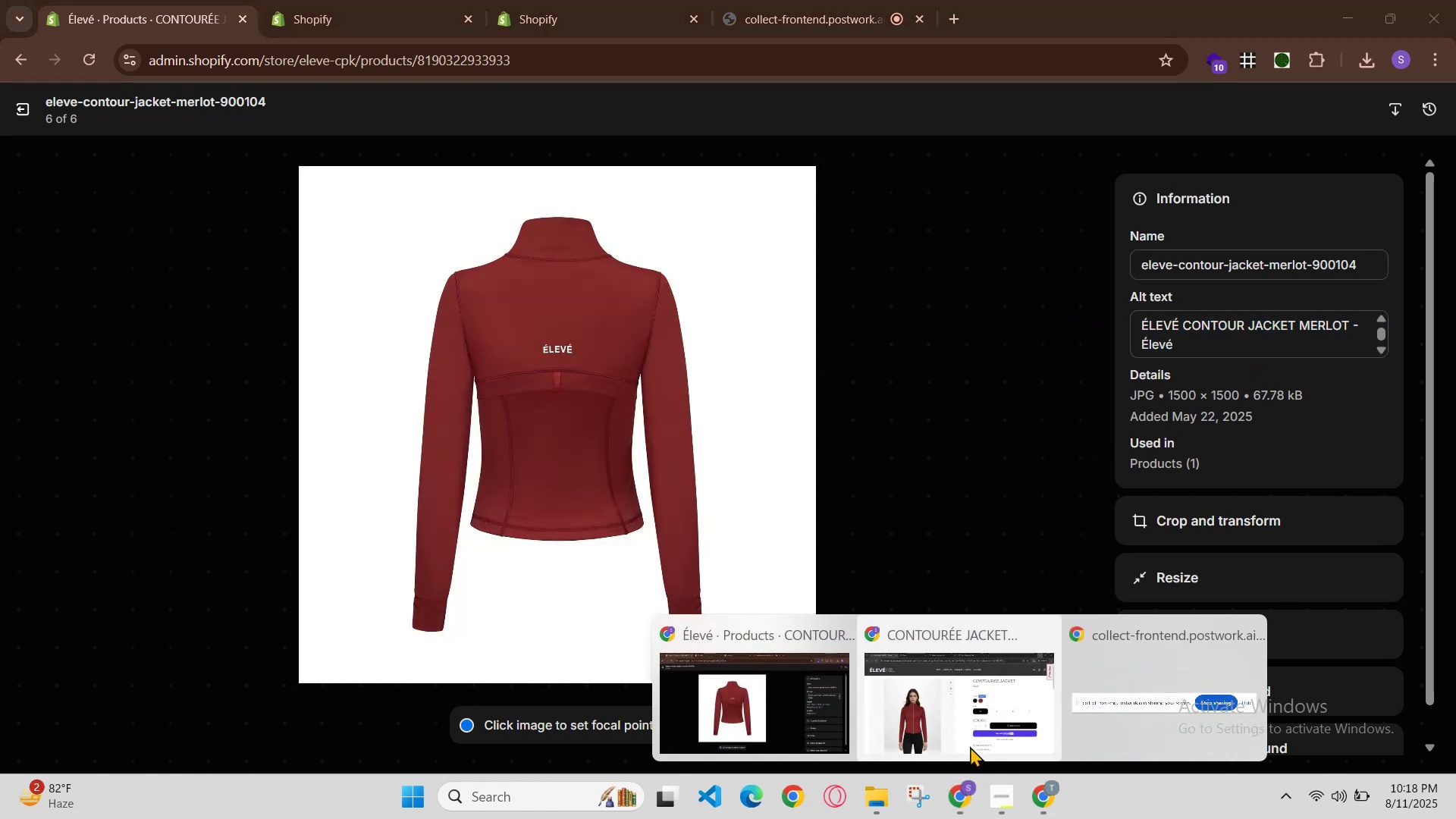 
left_click([975, 725])
 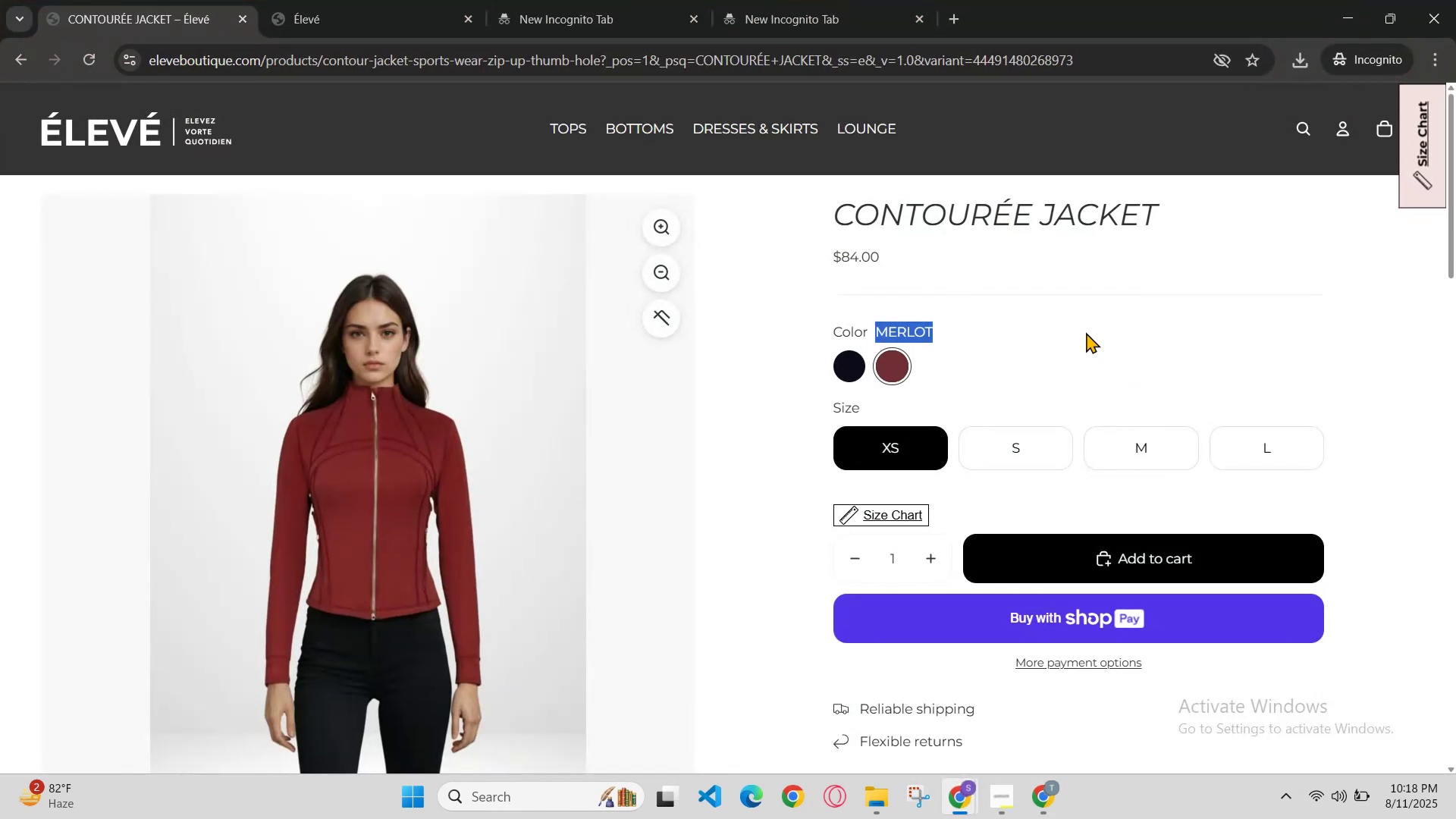 
left_click([1062, 328])
 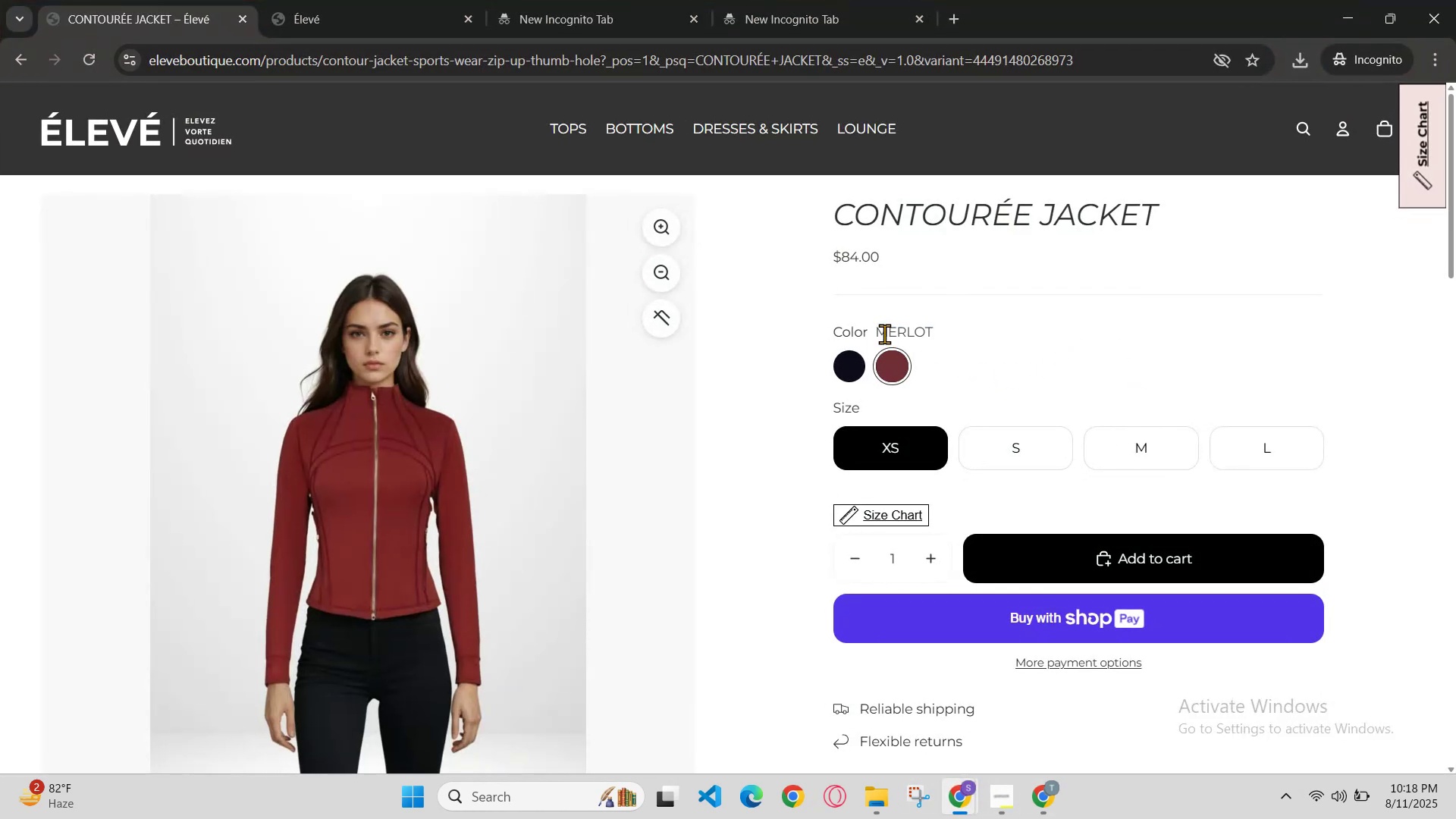 
left_click_drag(start_coordinate=[877, 329], to_coordinate=[881, 328])
 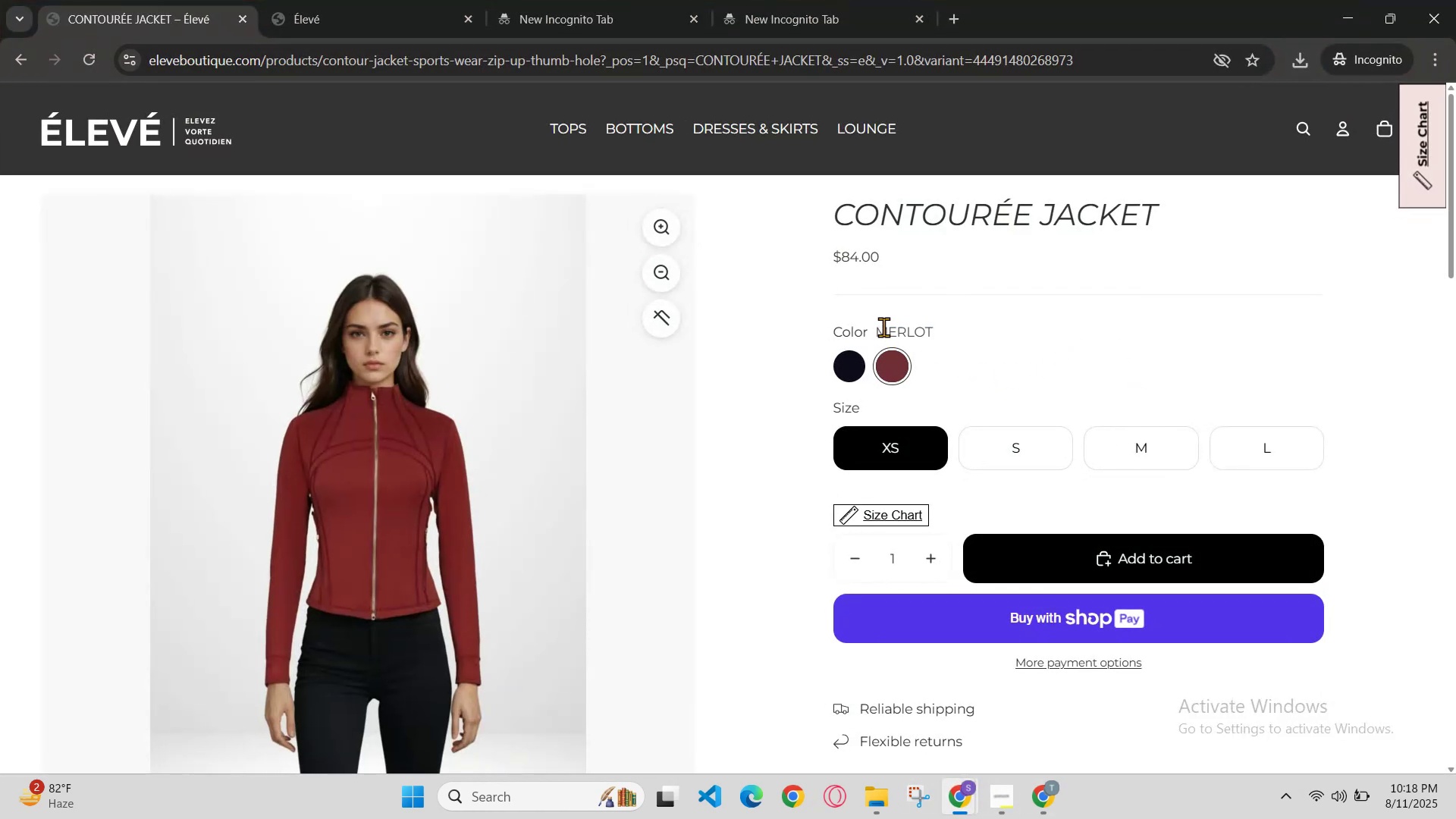 
left_click_drag(start_coordinate=[906, 325], to_coordinate=[932, 325])
 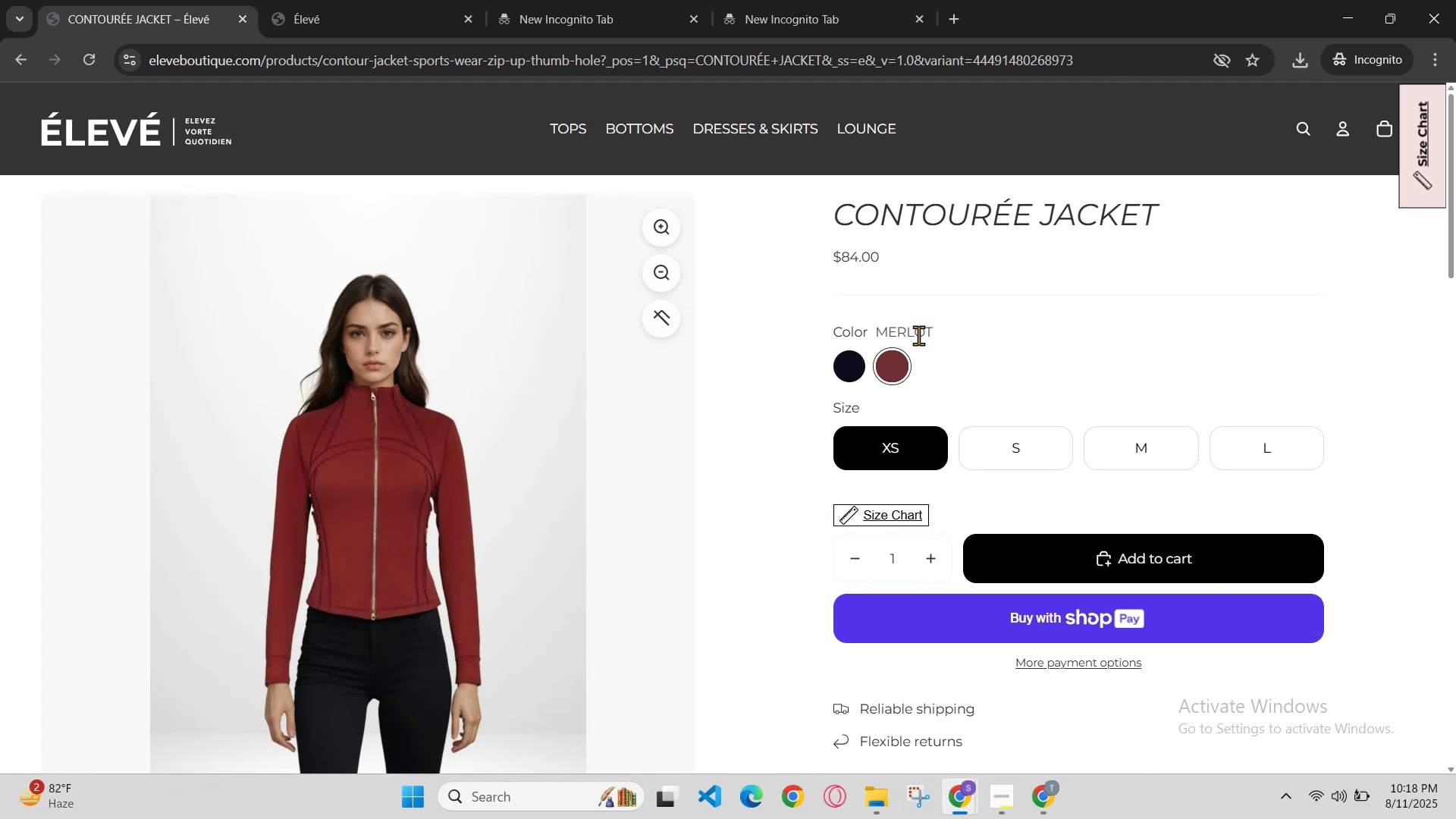 
double_click([918, 335])
 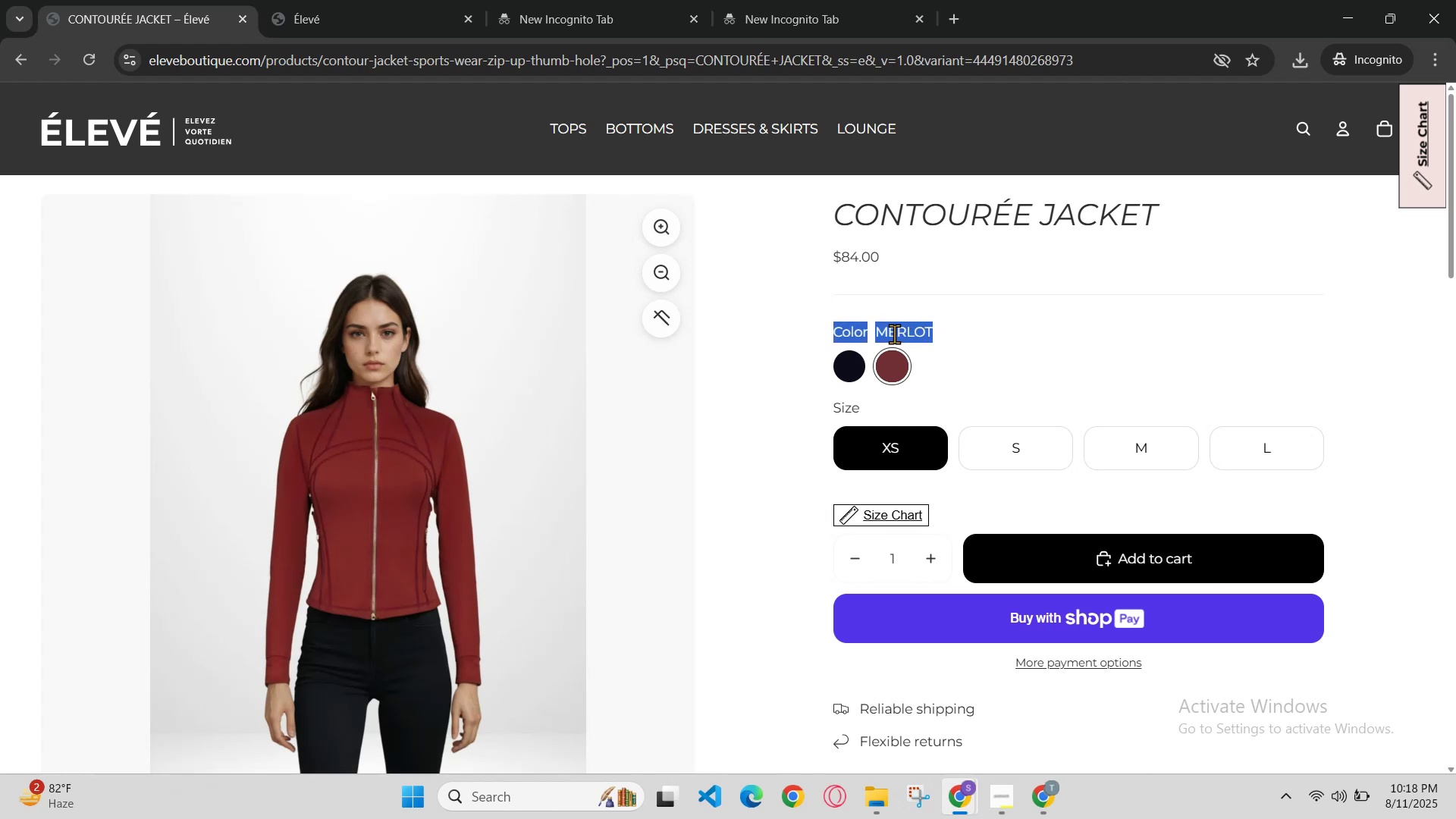 
left_click([892, 329])
 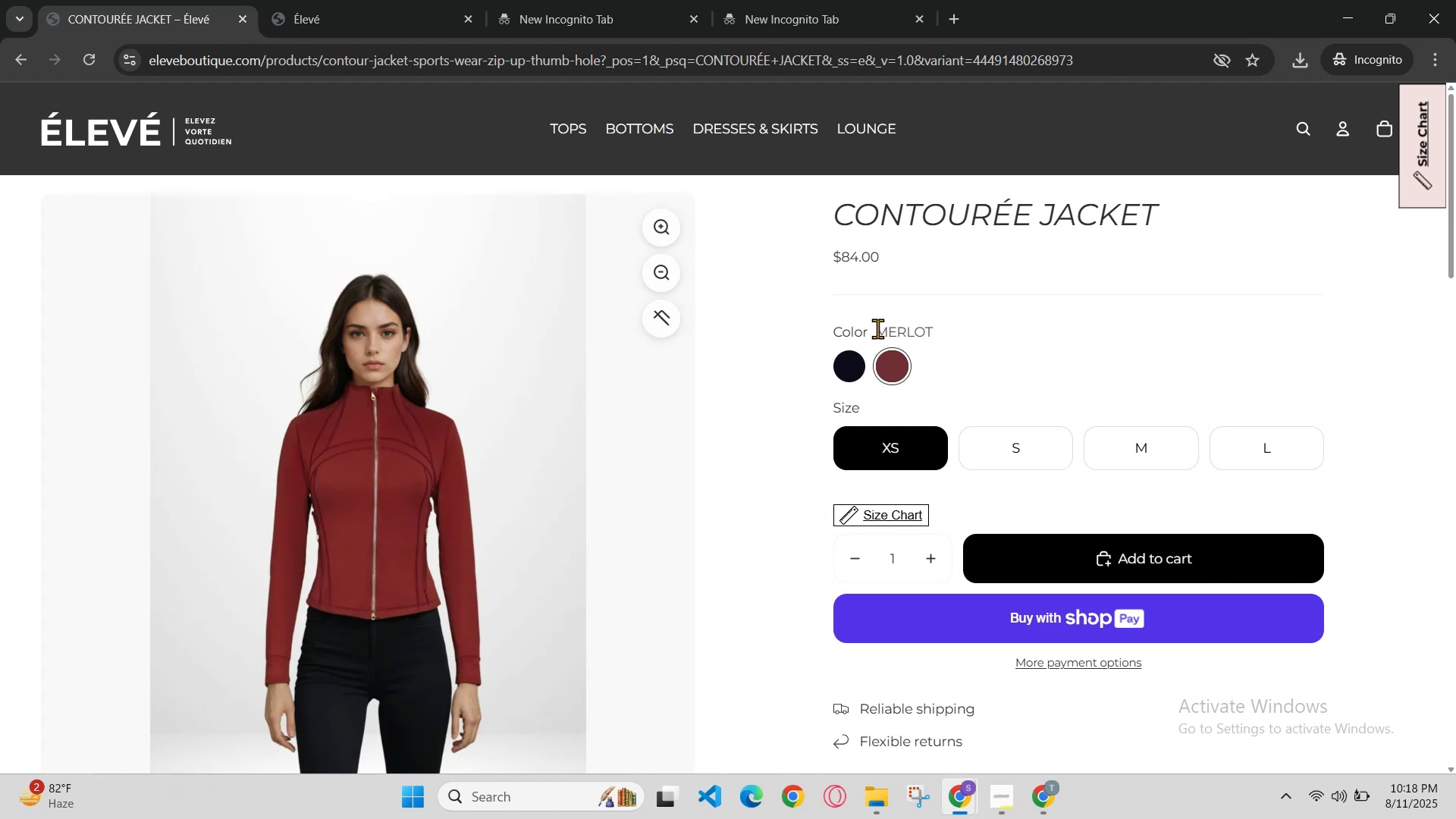 
left_click([875, 328])
 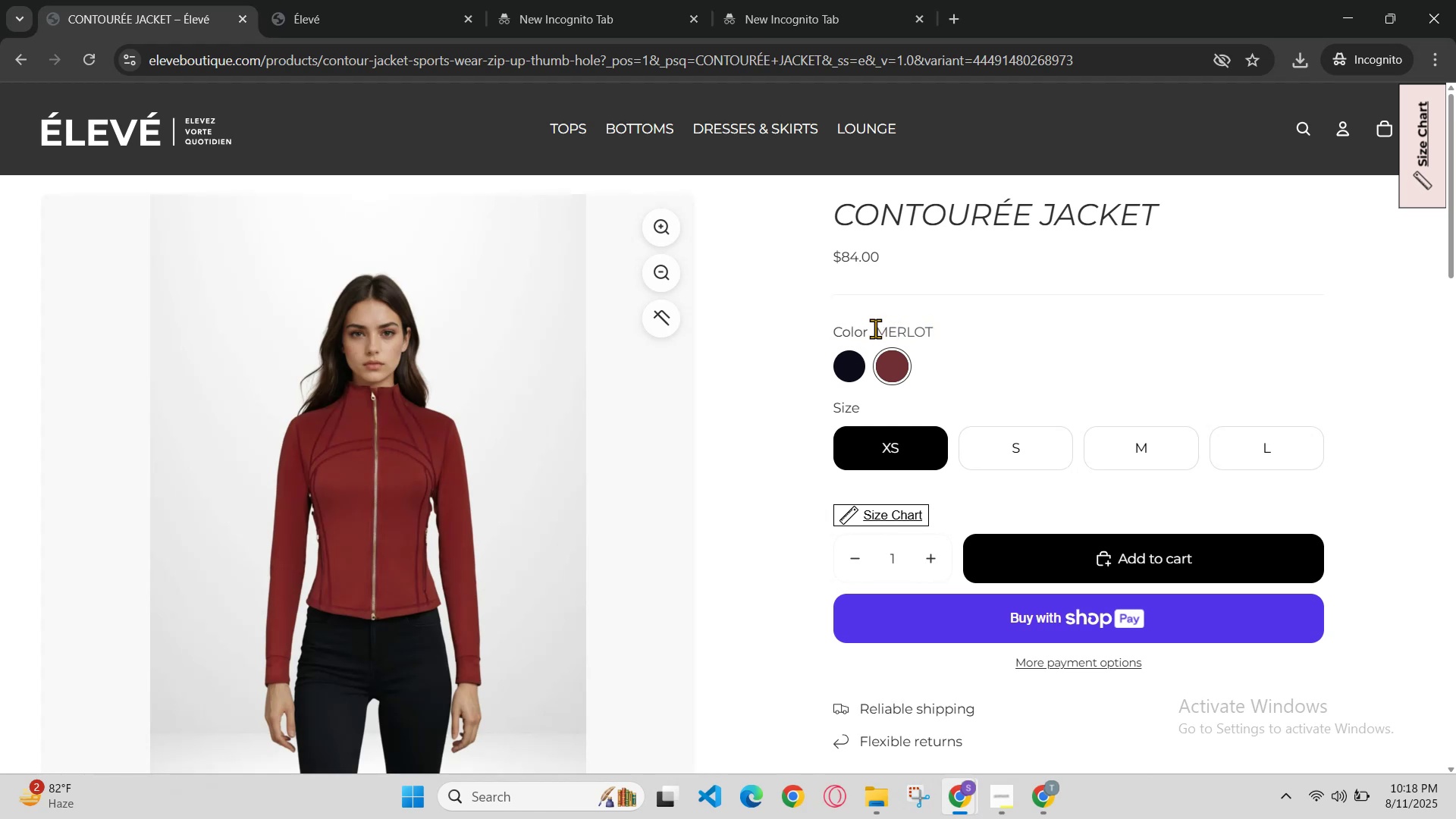 
left_click_drag(start_coordinate=[875, 328], to_coordinate=[921, 327])
 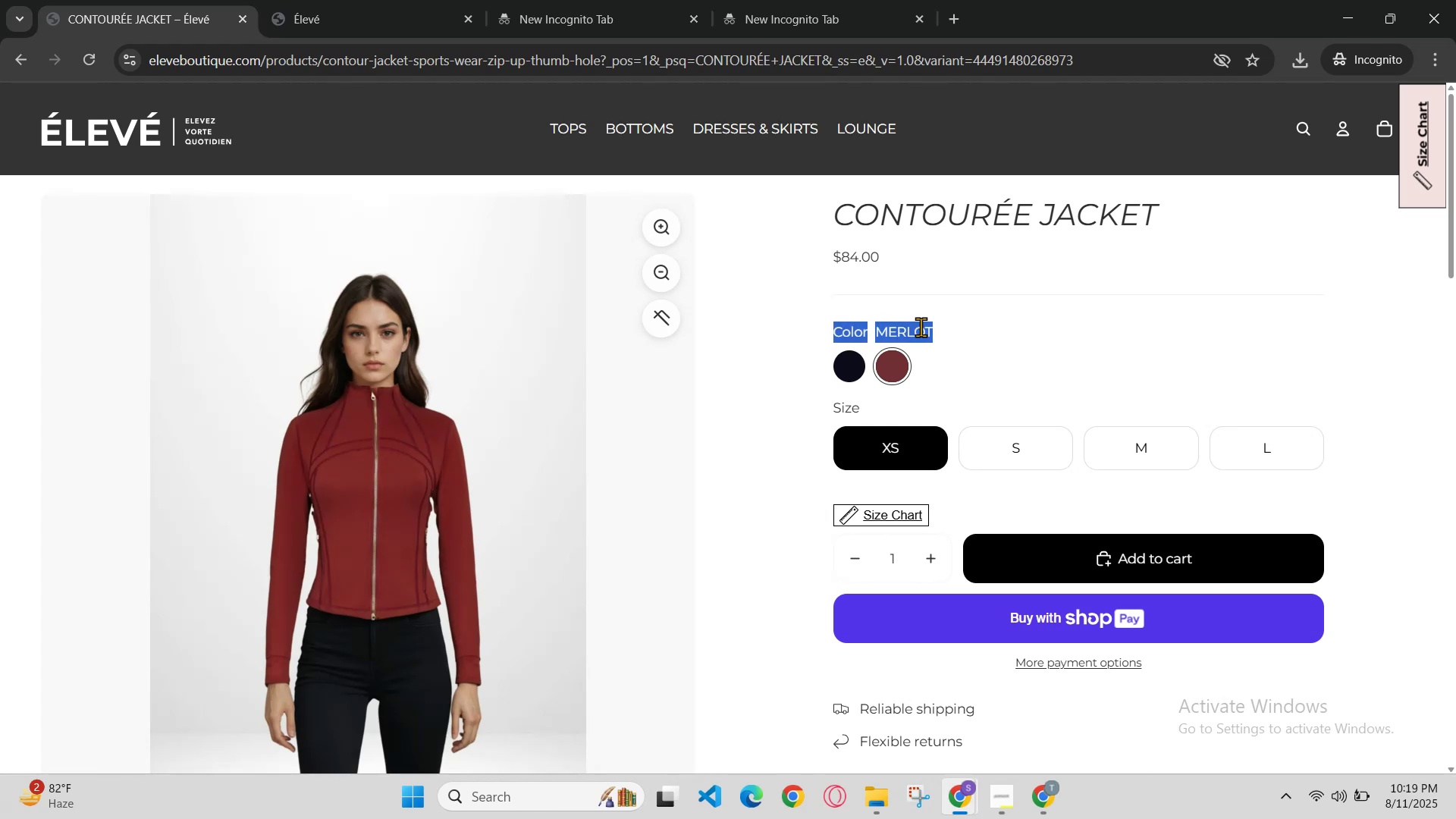 
left_click([921, 327])
 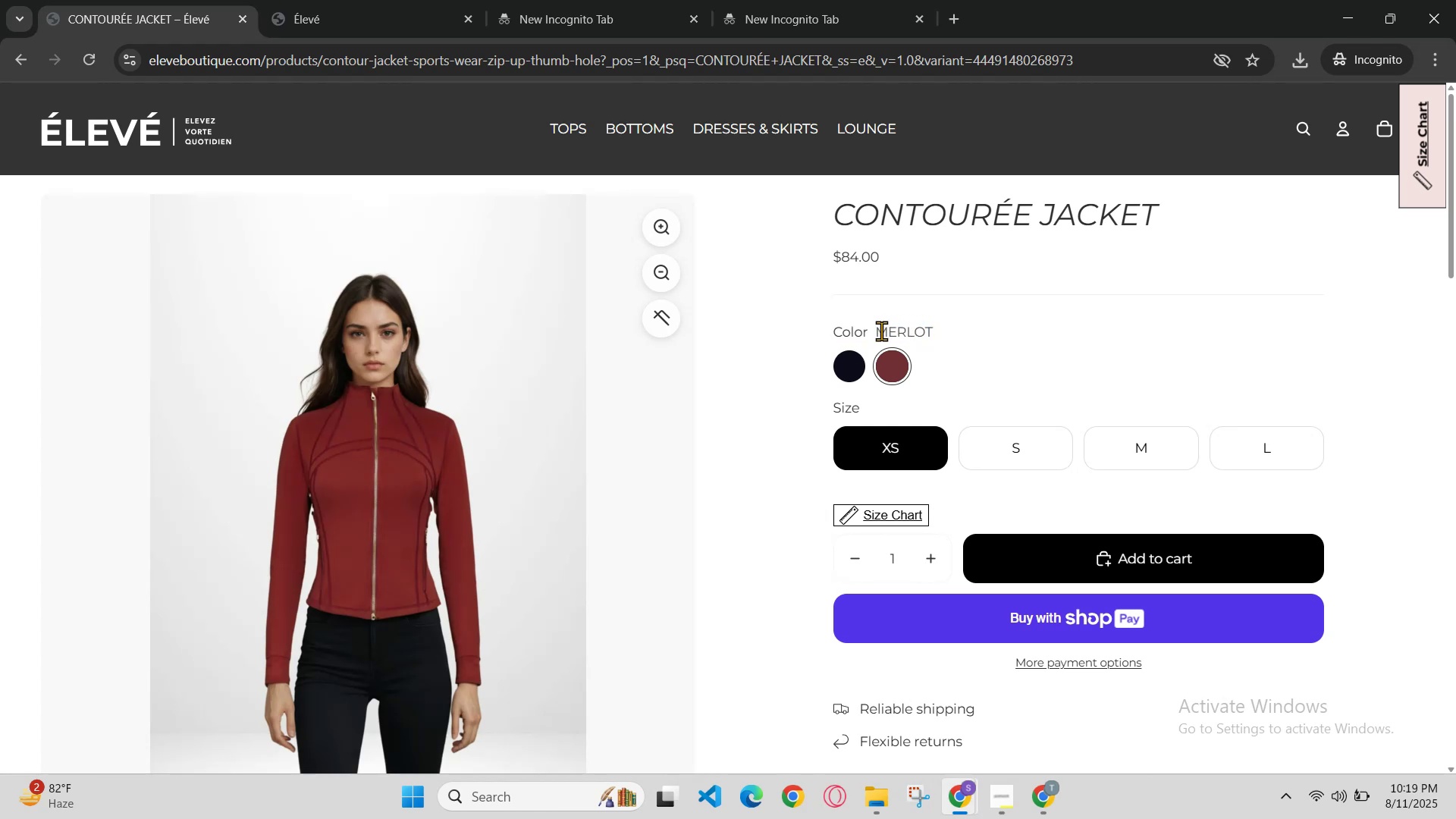 
left_click_drag(start_coordinate=[879, 331], to_coordinate=[890, 328])
 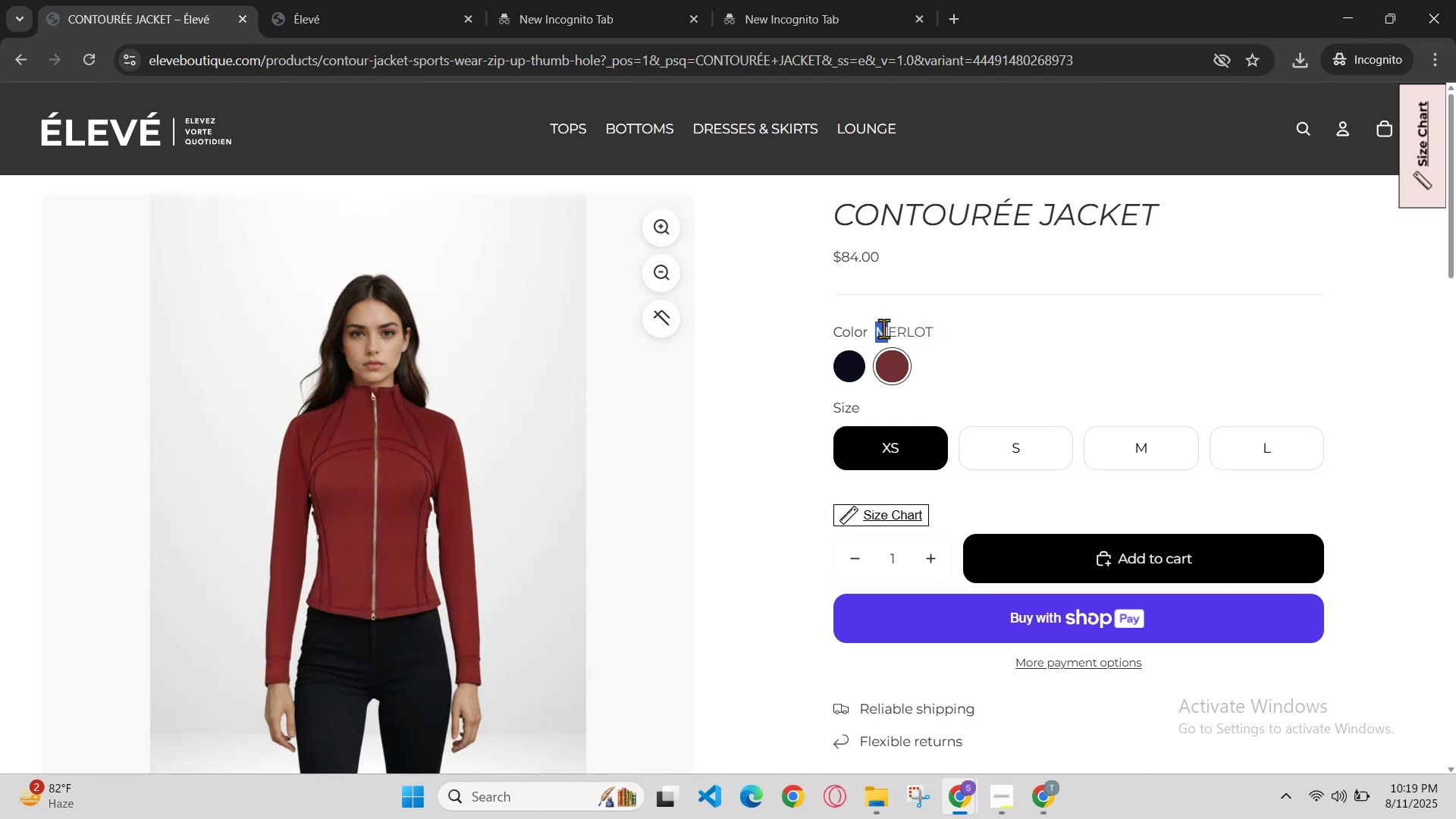 
left_click_drag(start_coordinate=[902, 328], to_coordinate=[930, 328])
 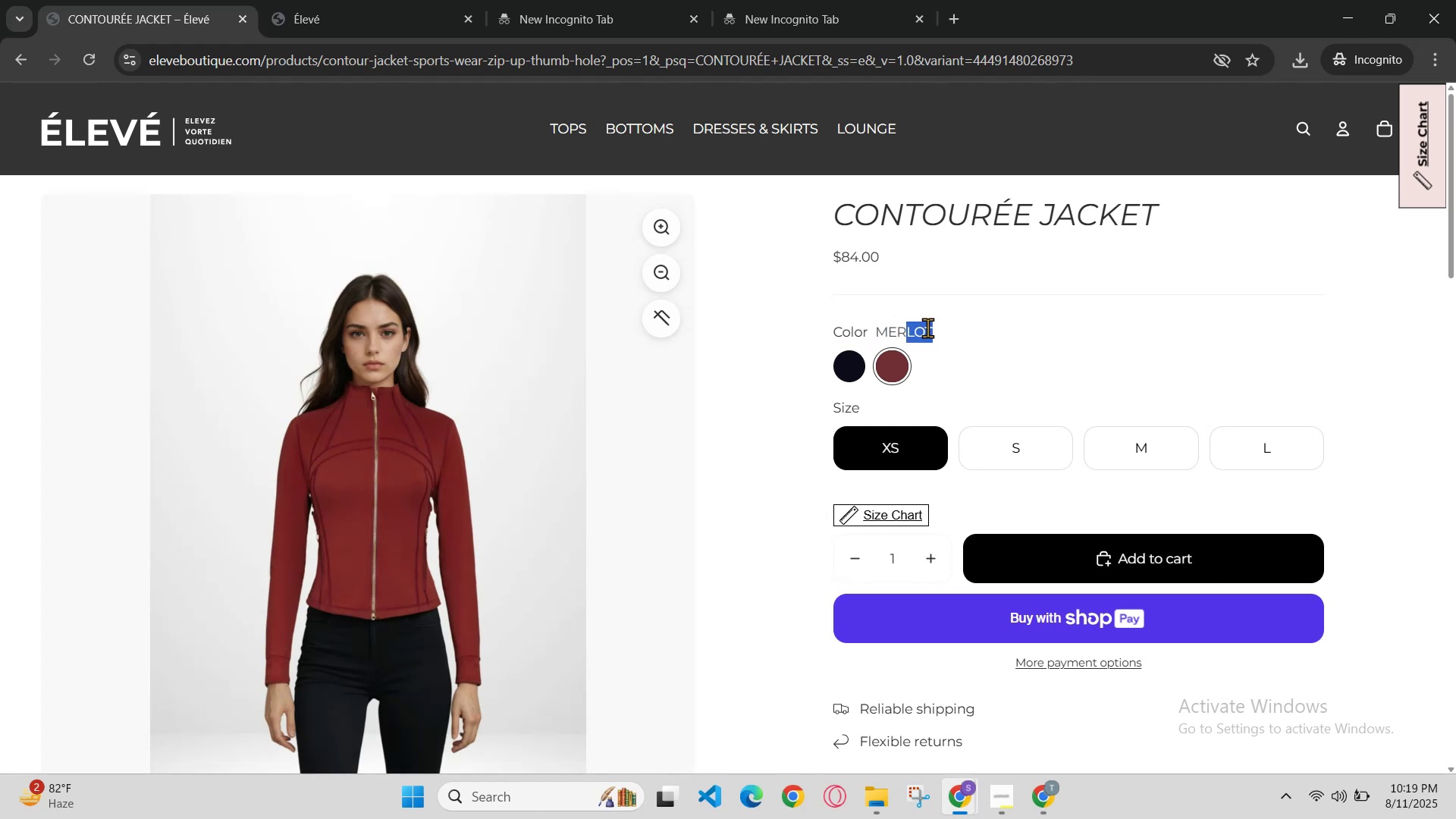 
left_click([927, 328])
 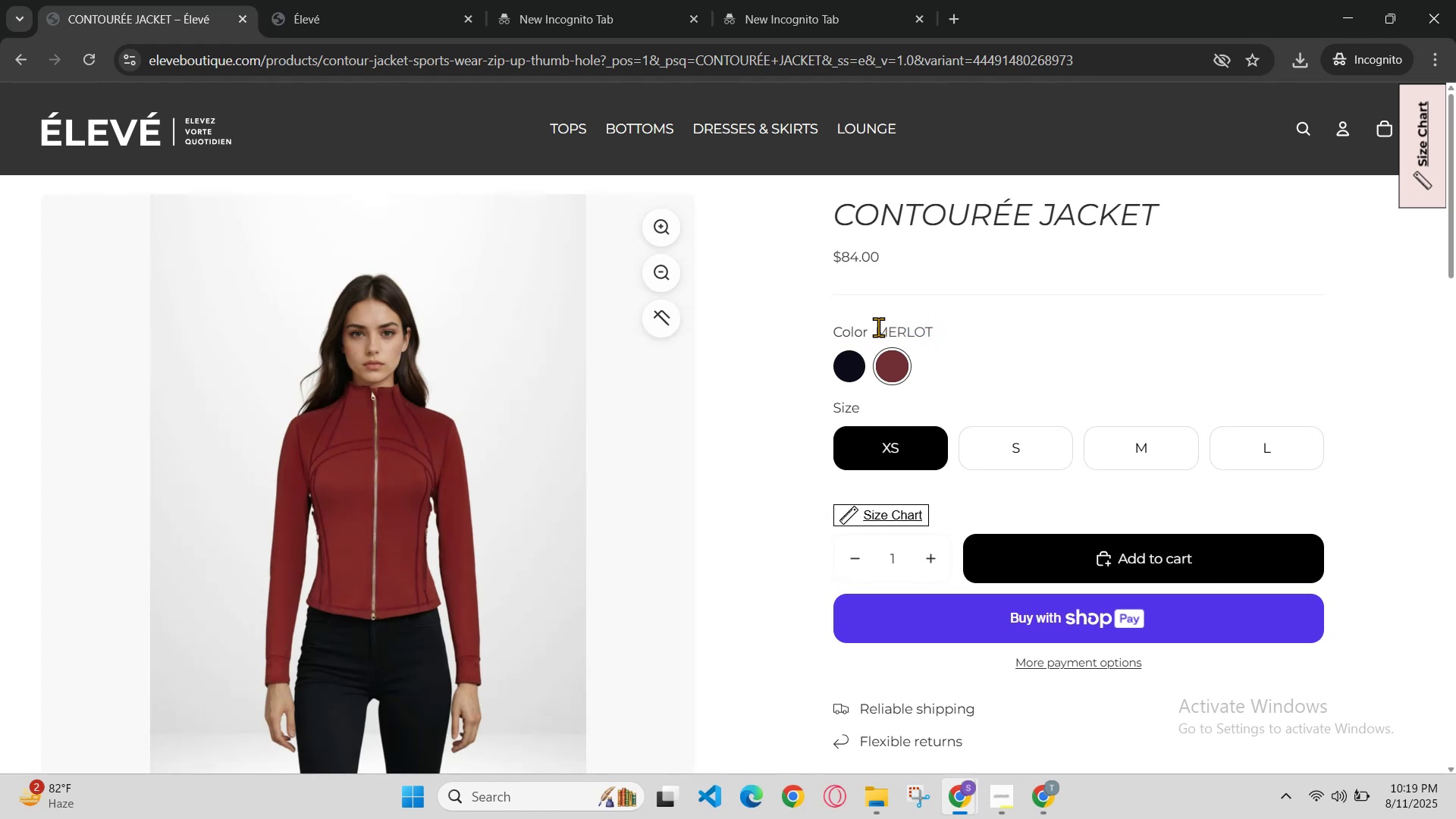 
left_click_drag(start_coordinate=[877, 328], to_coordinate=[920, 327])
 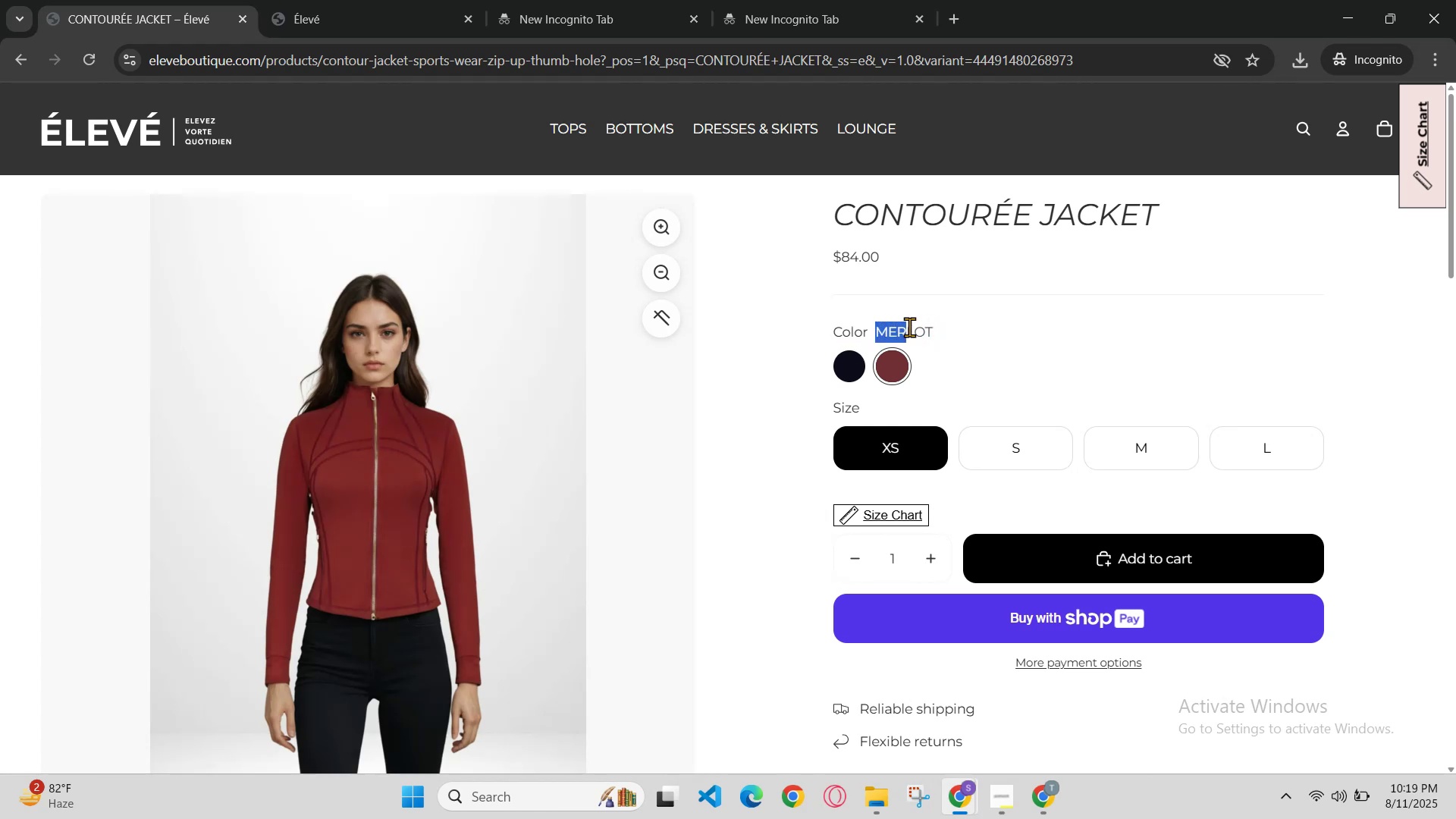 
left_click_drag(start_coordinate=[923, 327], to_coordinate=[940, 327])
 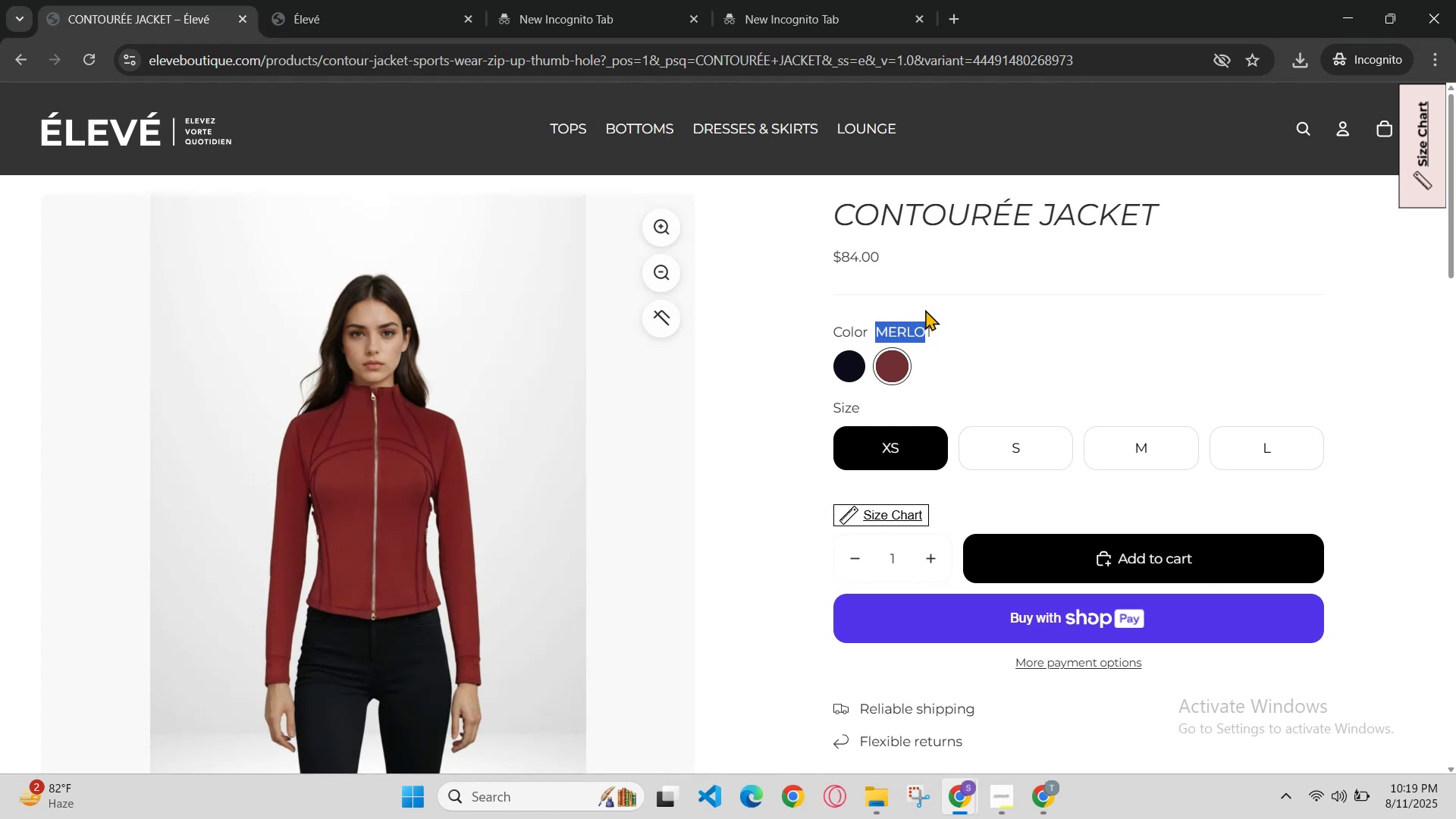 
double_click([942, 327])
 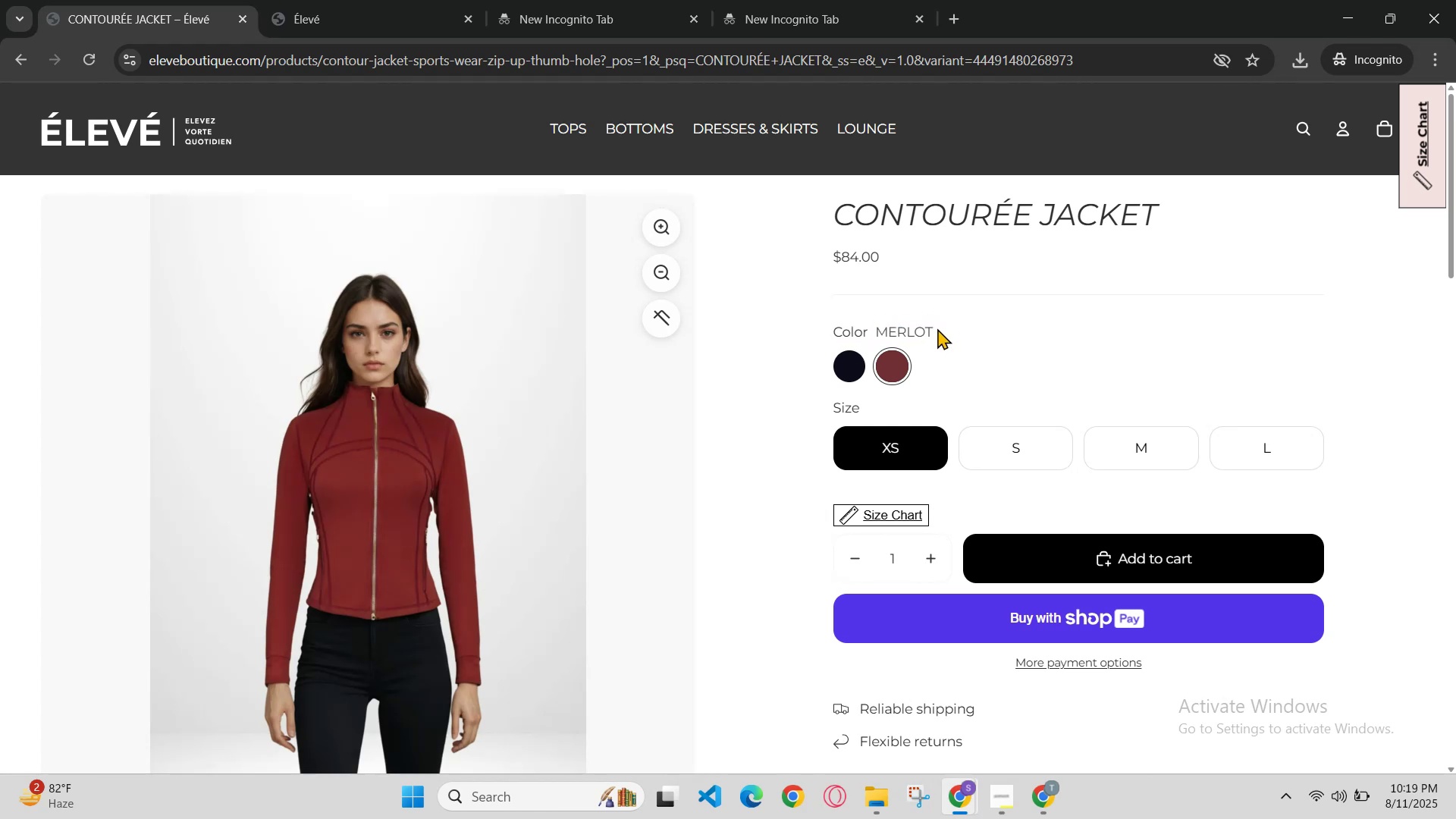 
left_click([937, 328])
 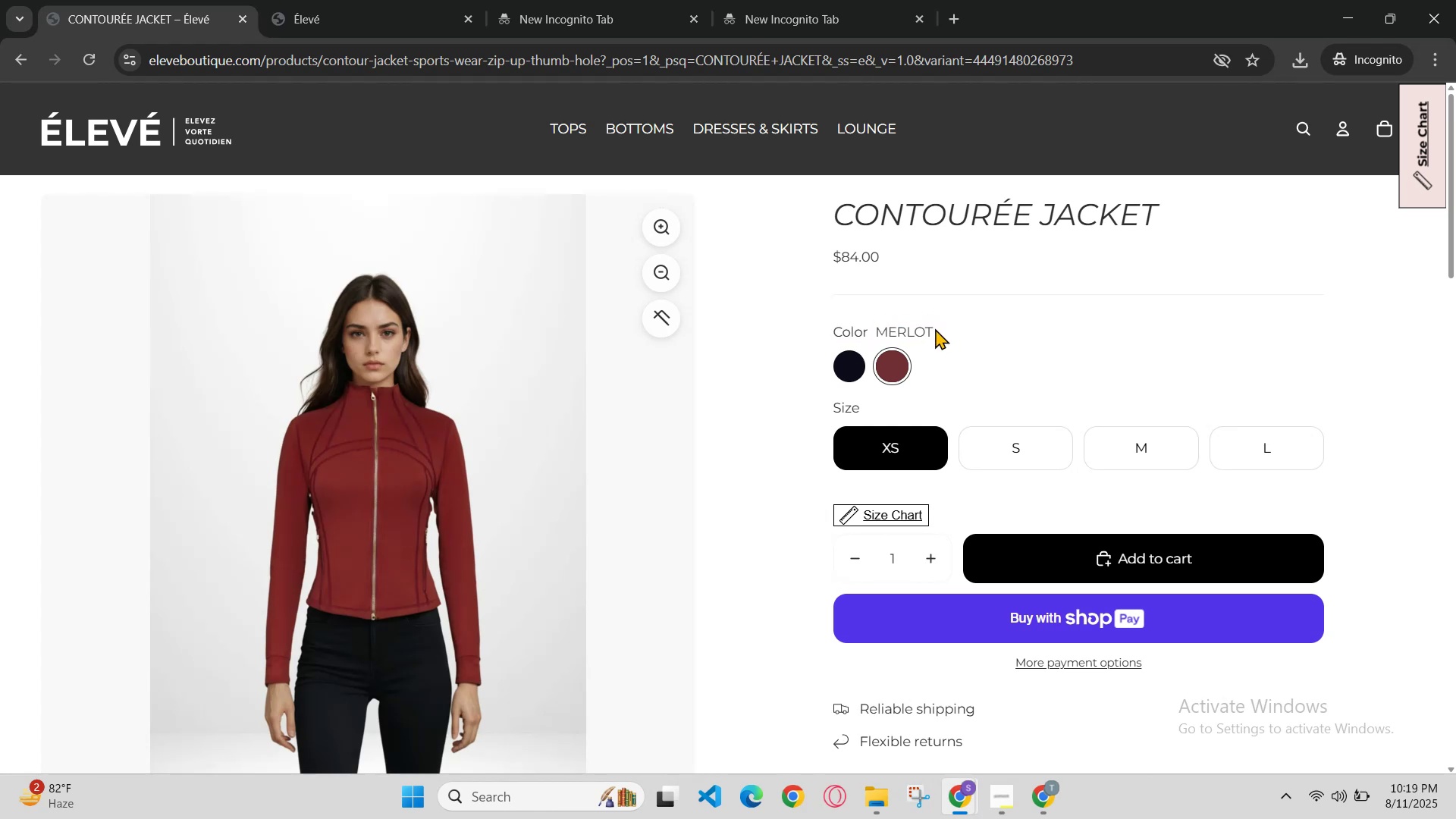 
left_click_drag(start_coordinate=[923, 328], to_coordinate=[893, 324])
 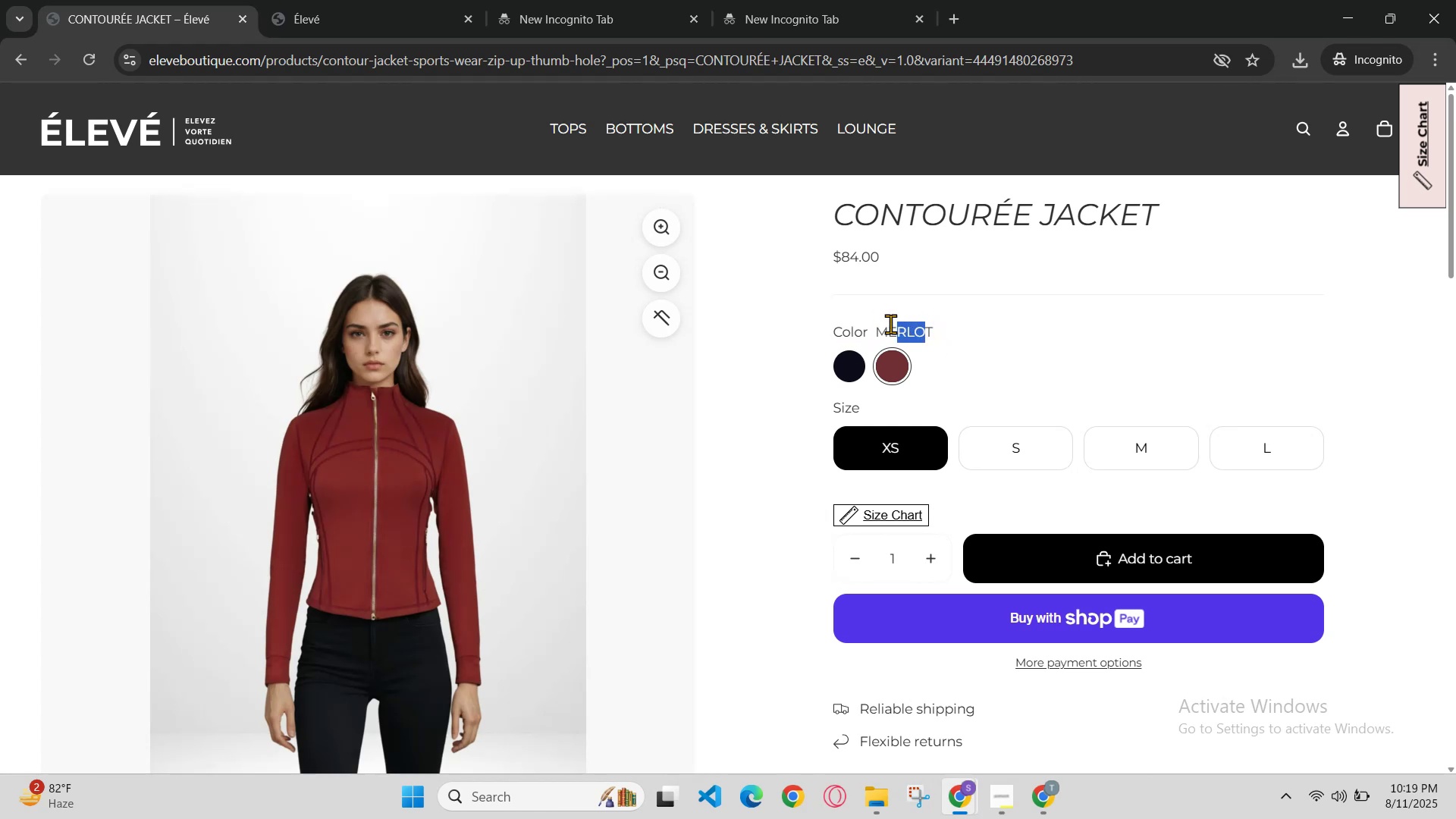 
left_click_drag(start_coordinate=[888, 324], to_coordinate=[884, 324])
 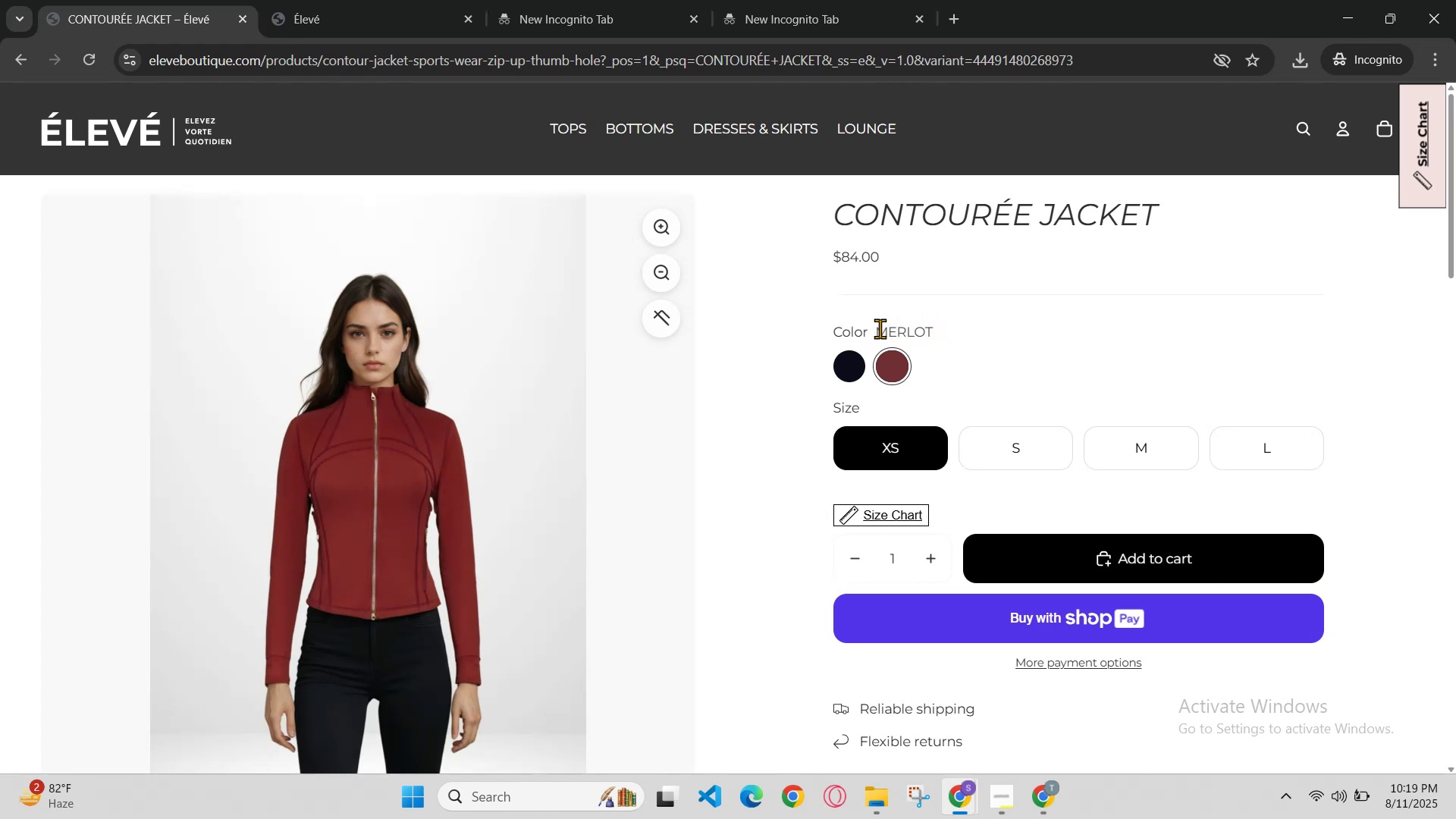 
left_click_drag(start_coordinate=[878, 330], to_coordinate=[936, 328])
 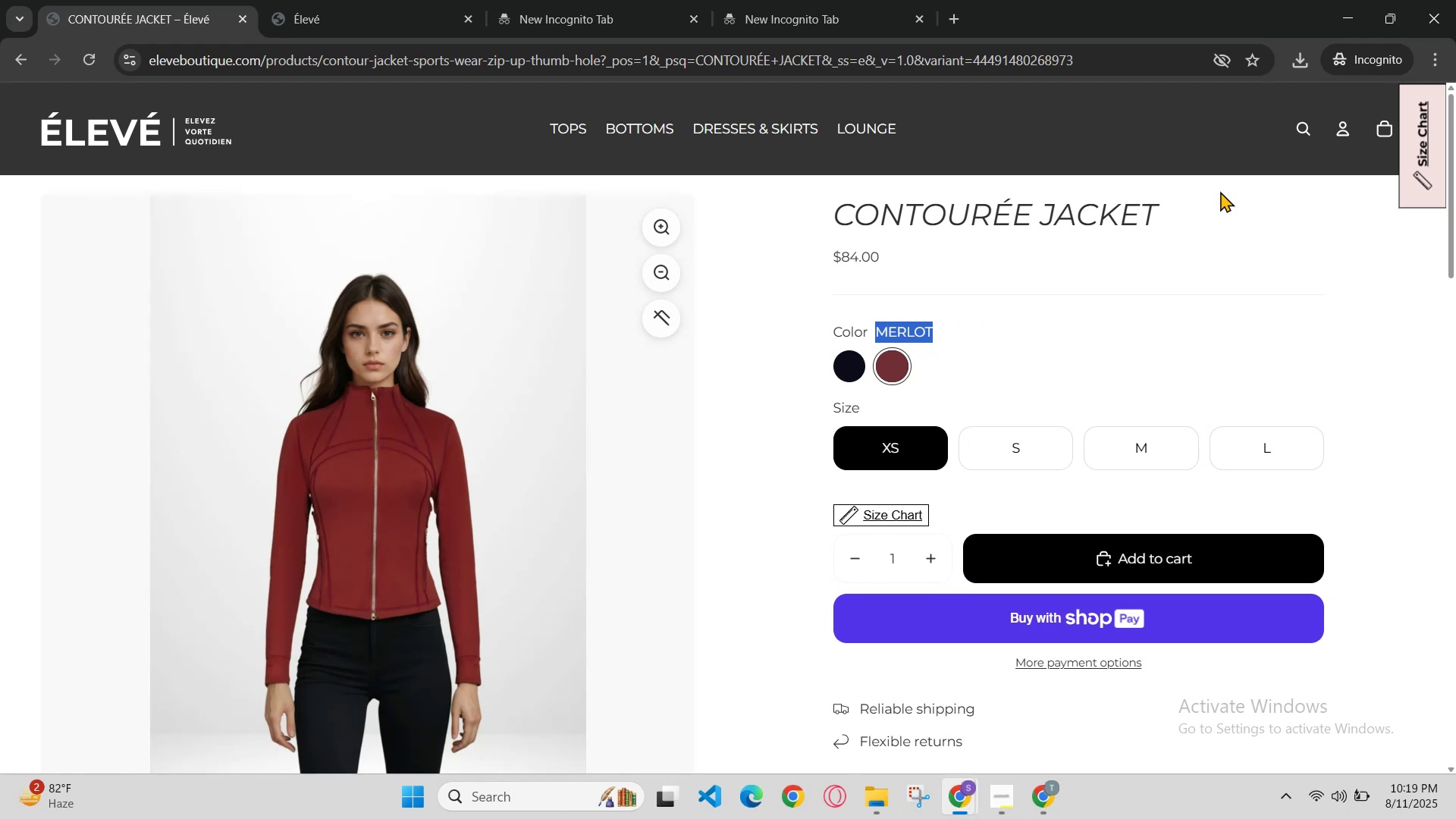 
key(Control+C)
 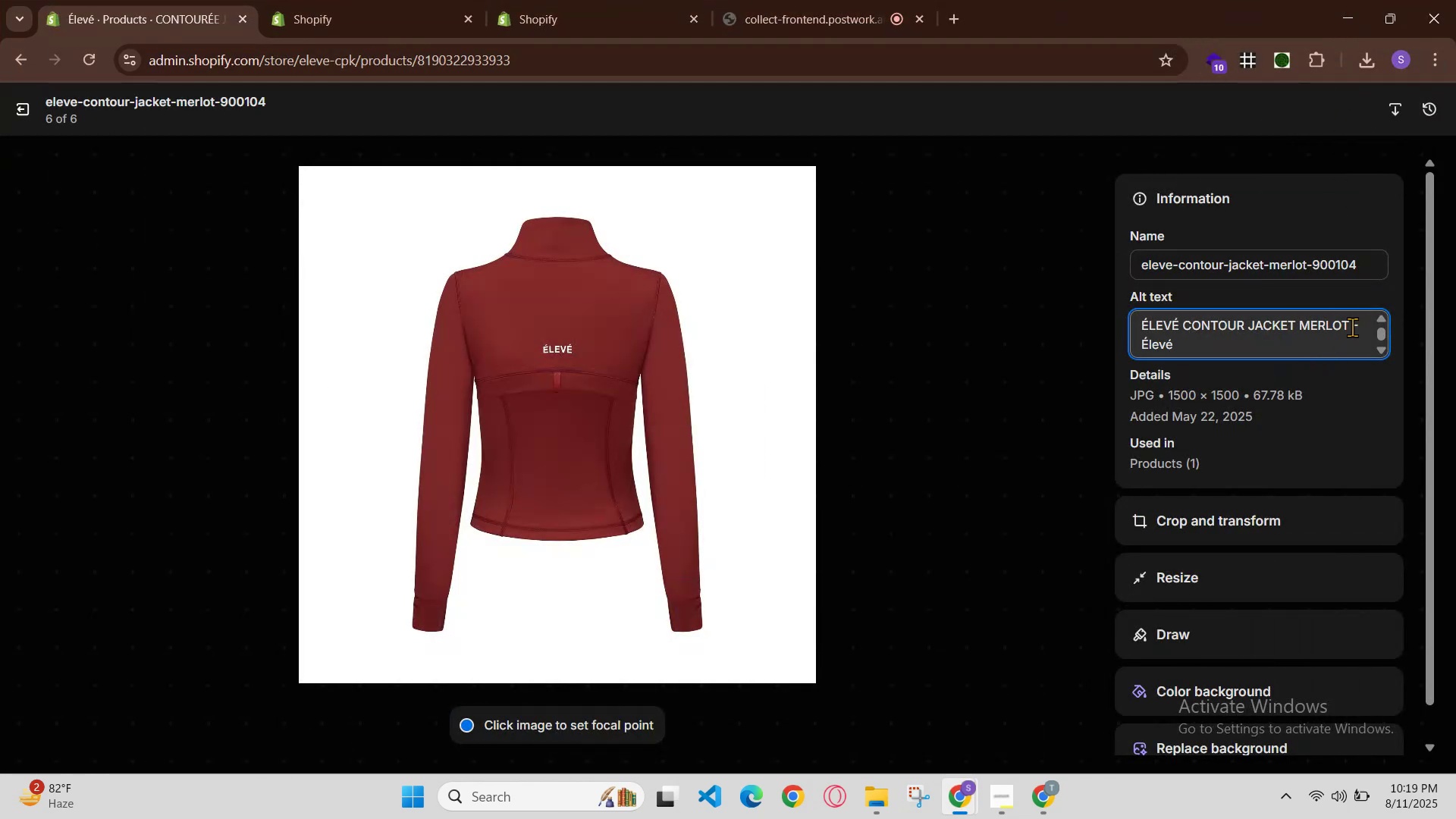 
left_click([1357, 323])
 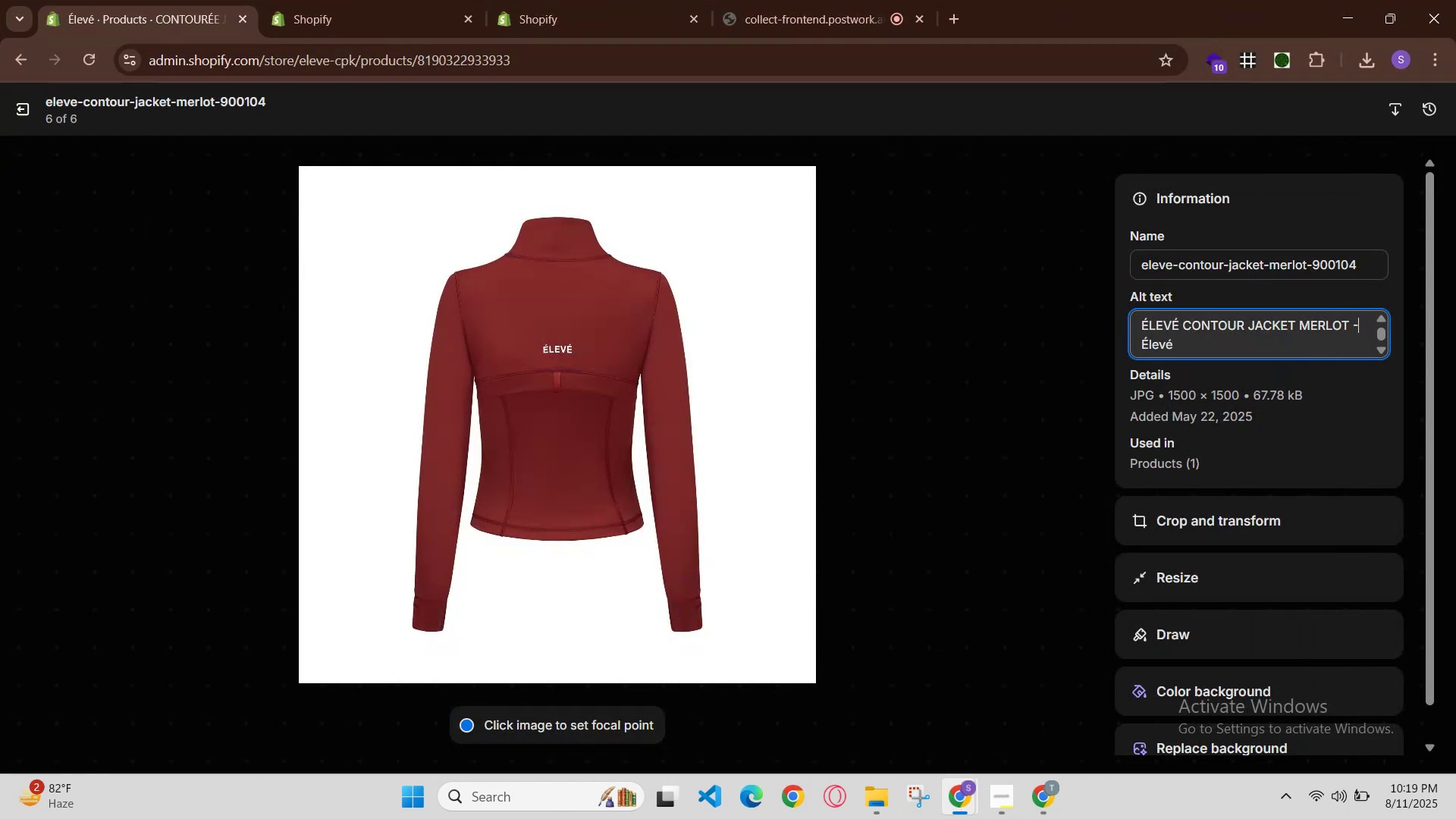 
key(Space)
 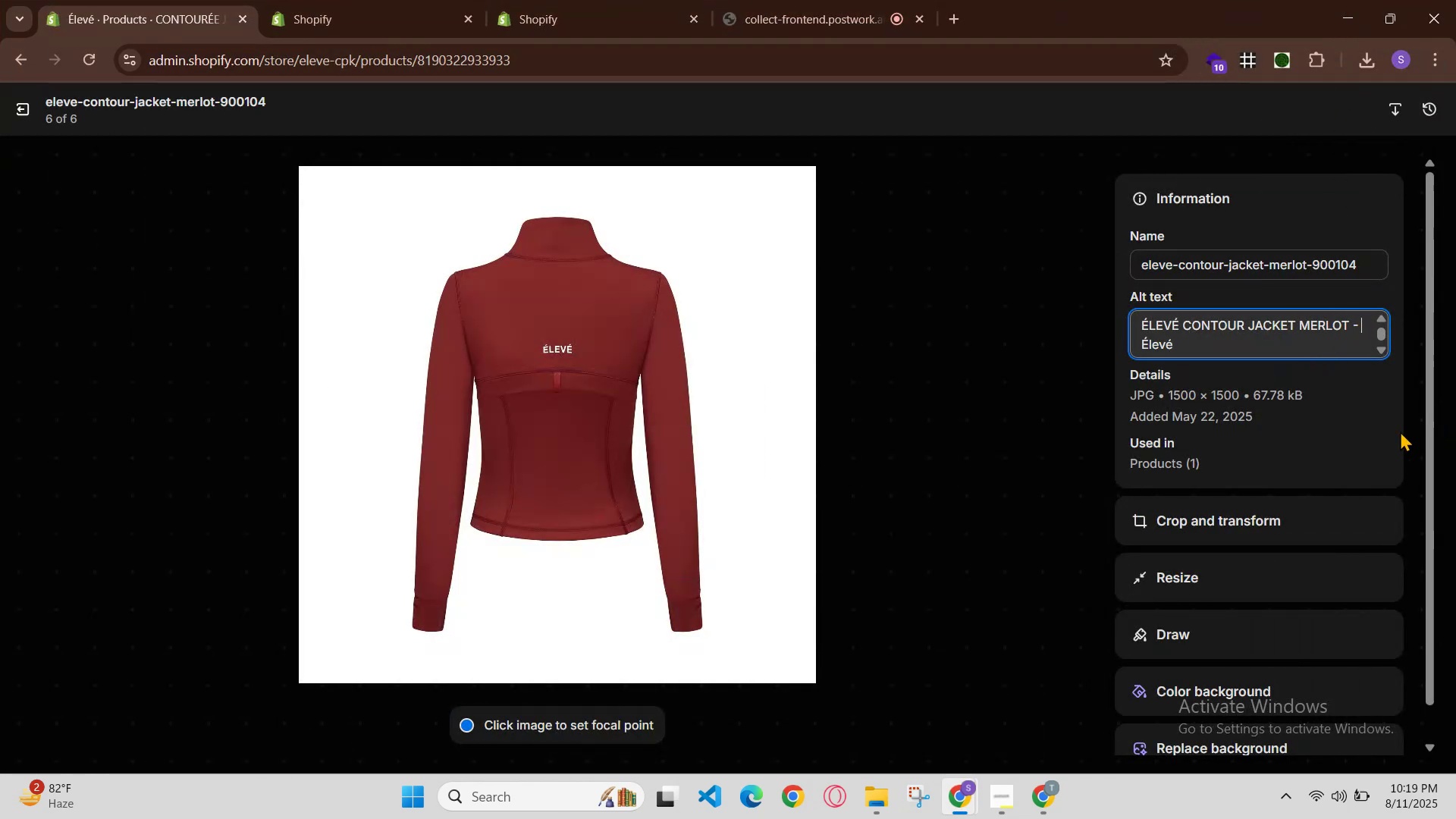 
key(Control+V)
 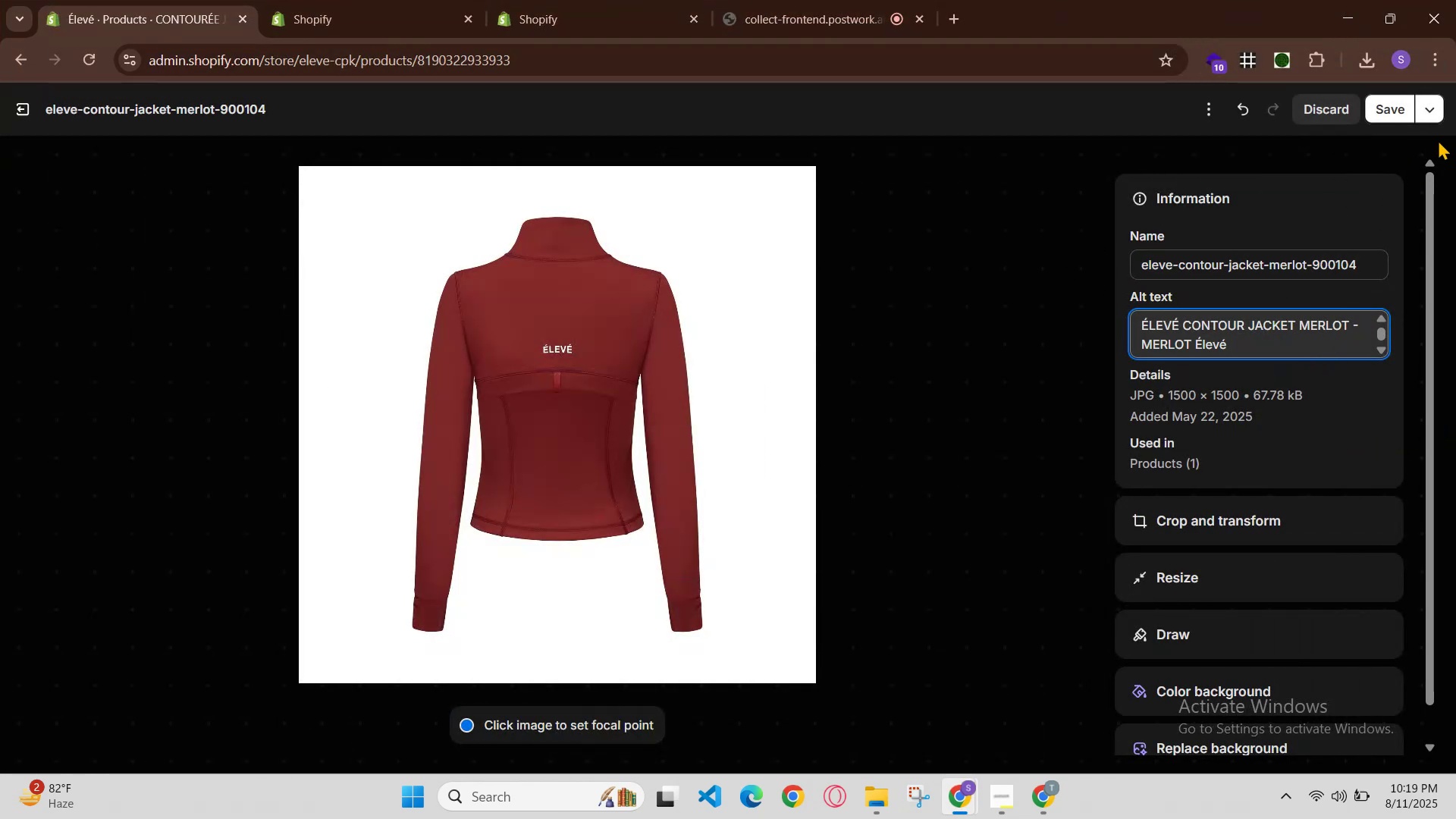 
double_click([1400, 106])
 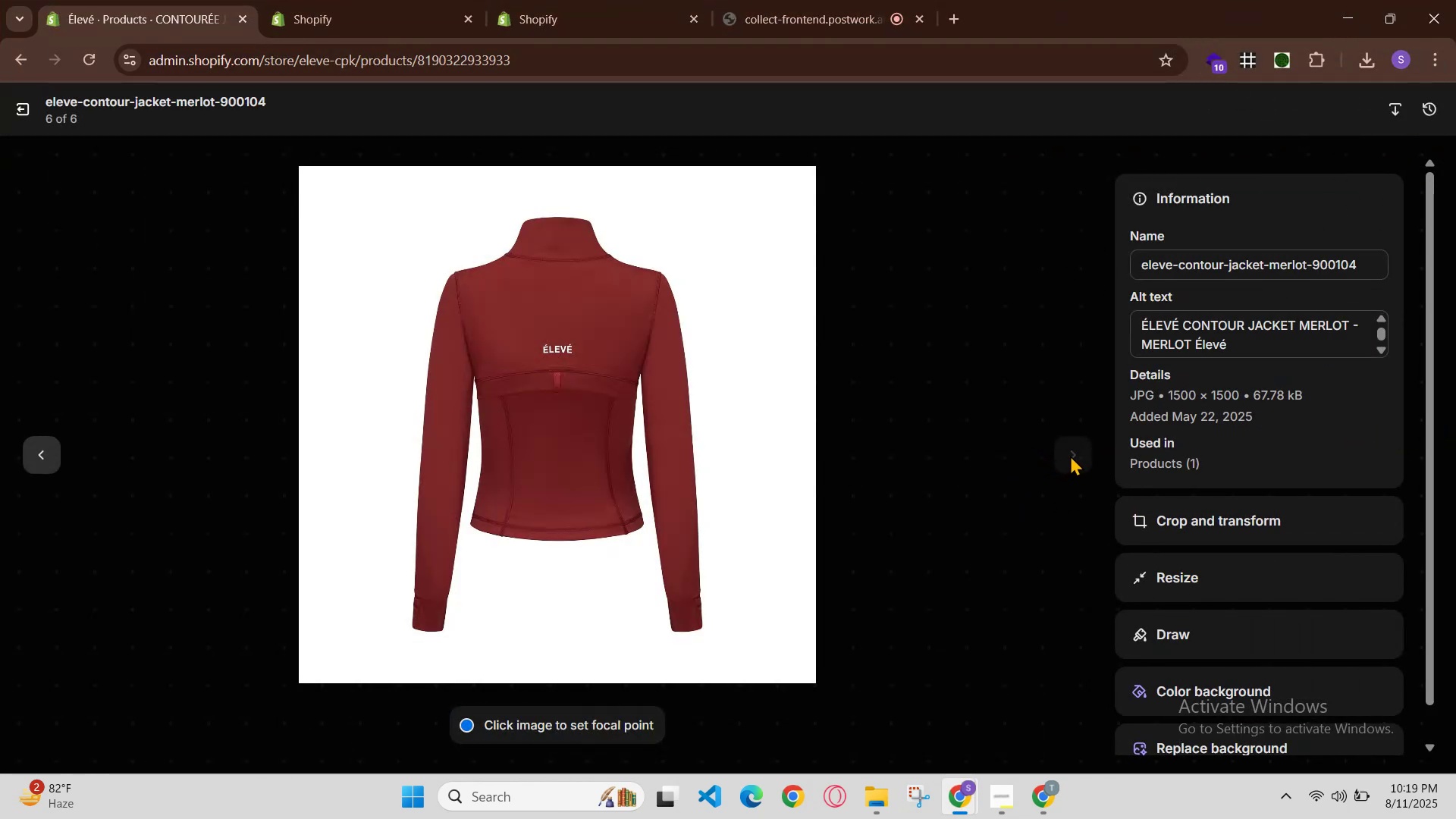 
left_click([1341, 11])
 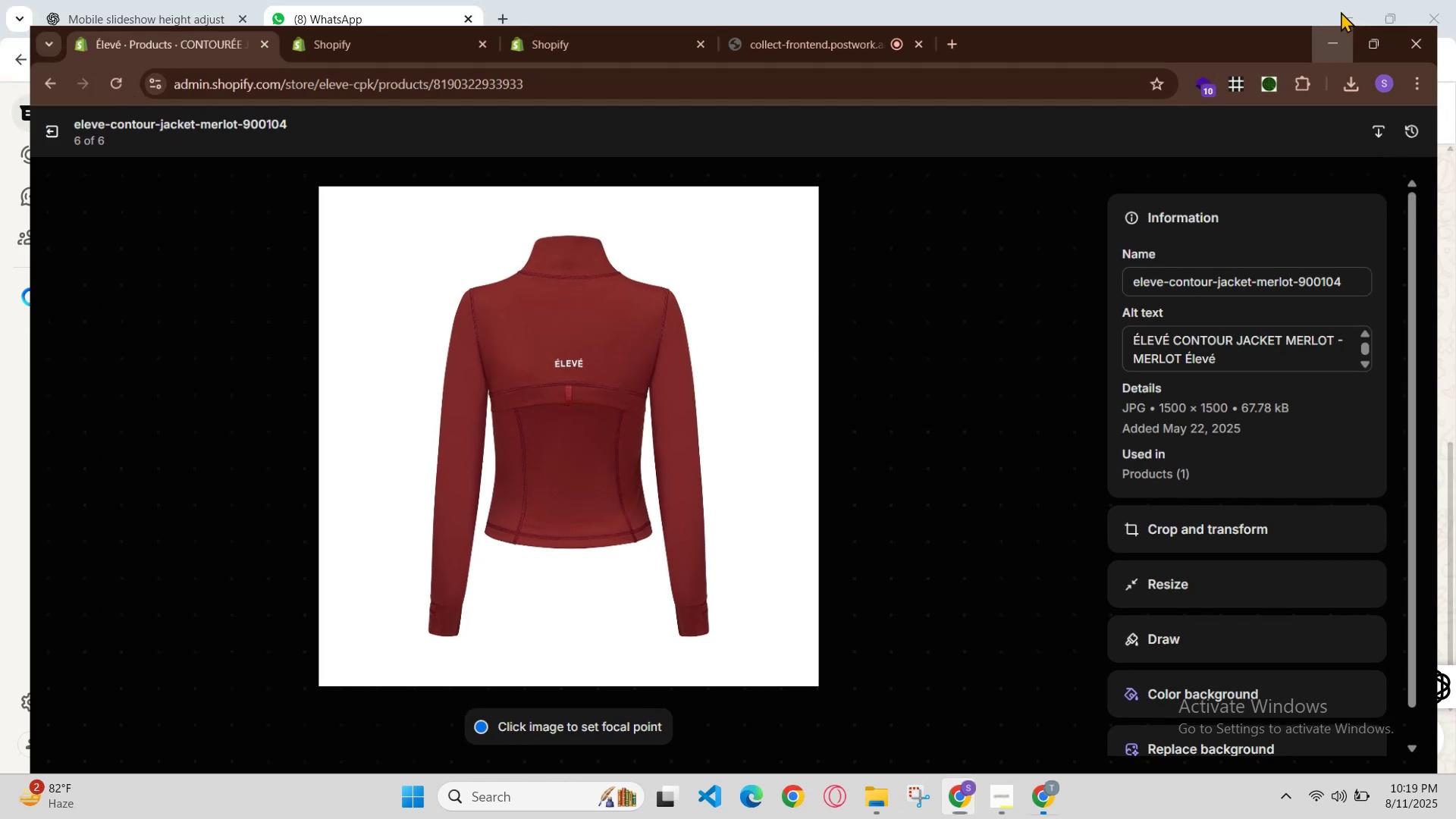 
hold_key(key=ControlLeft, duration=0.49)
 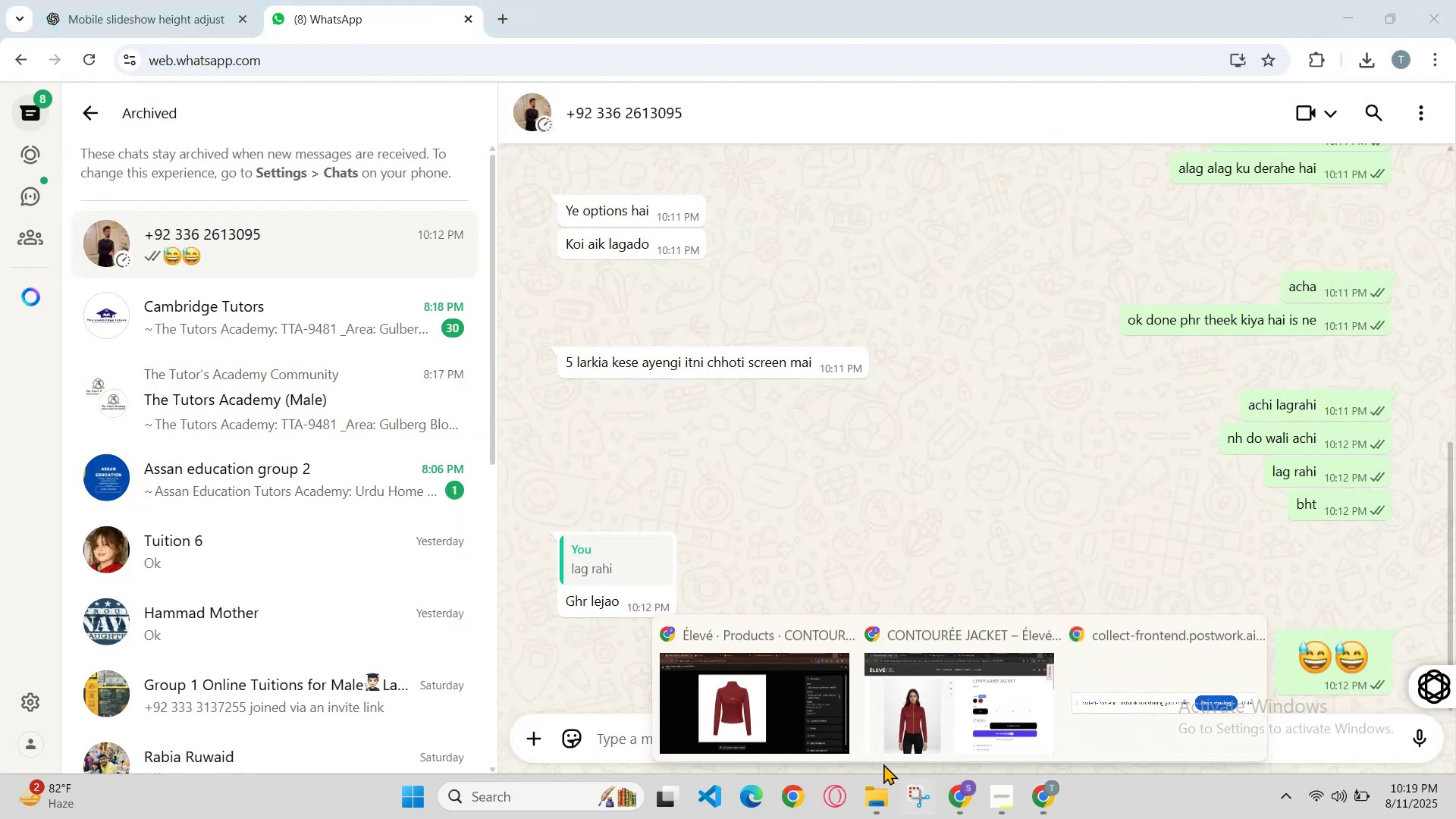 
left_click([908, 714])
 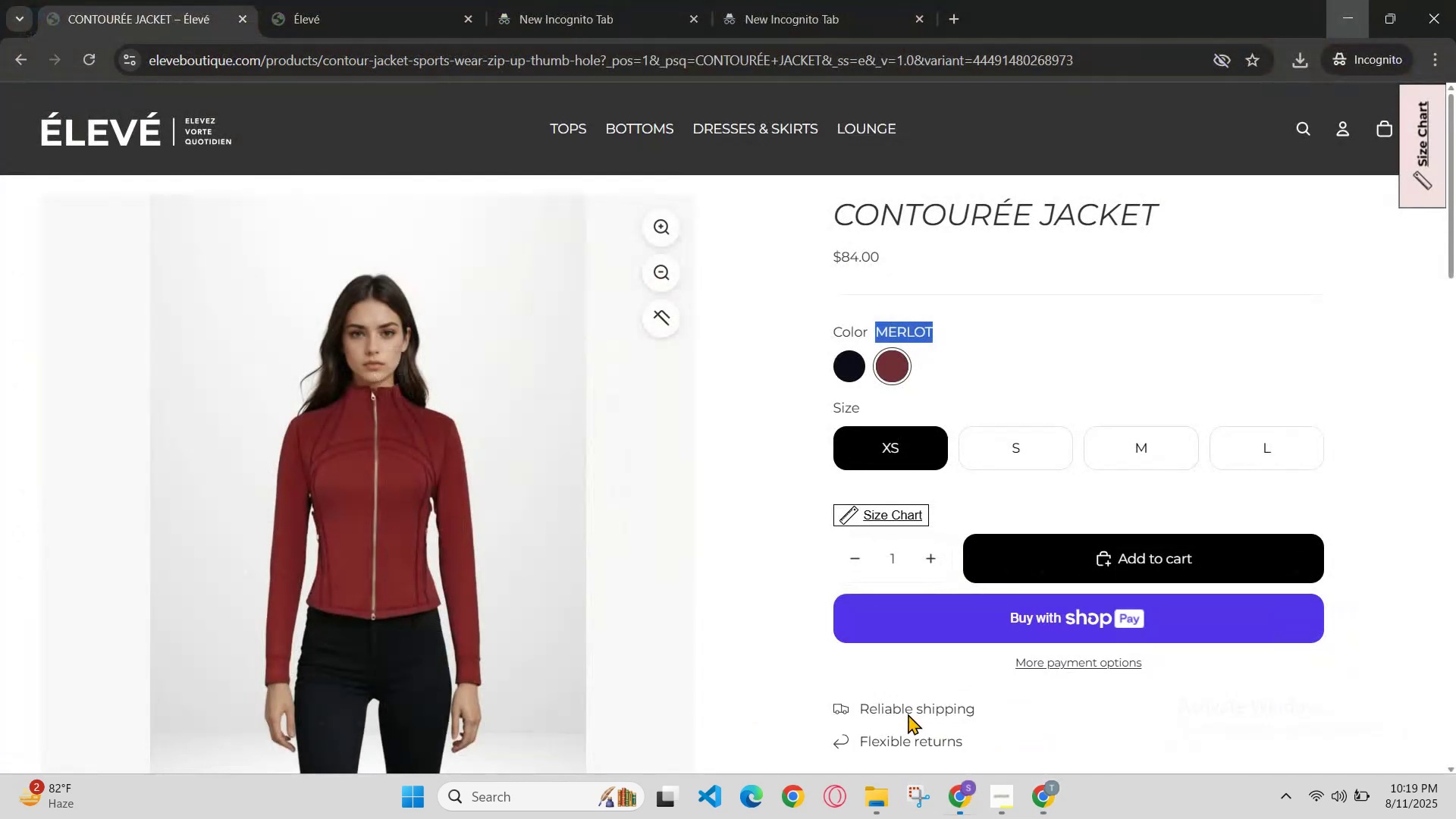 
key(Control+R)
 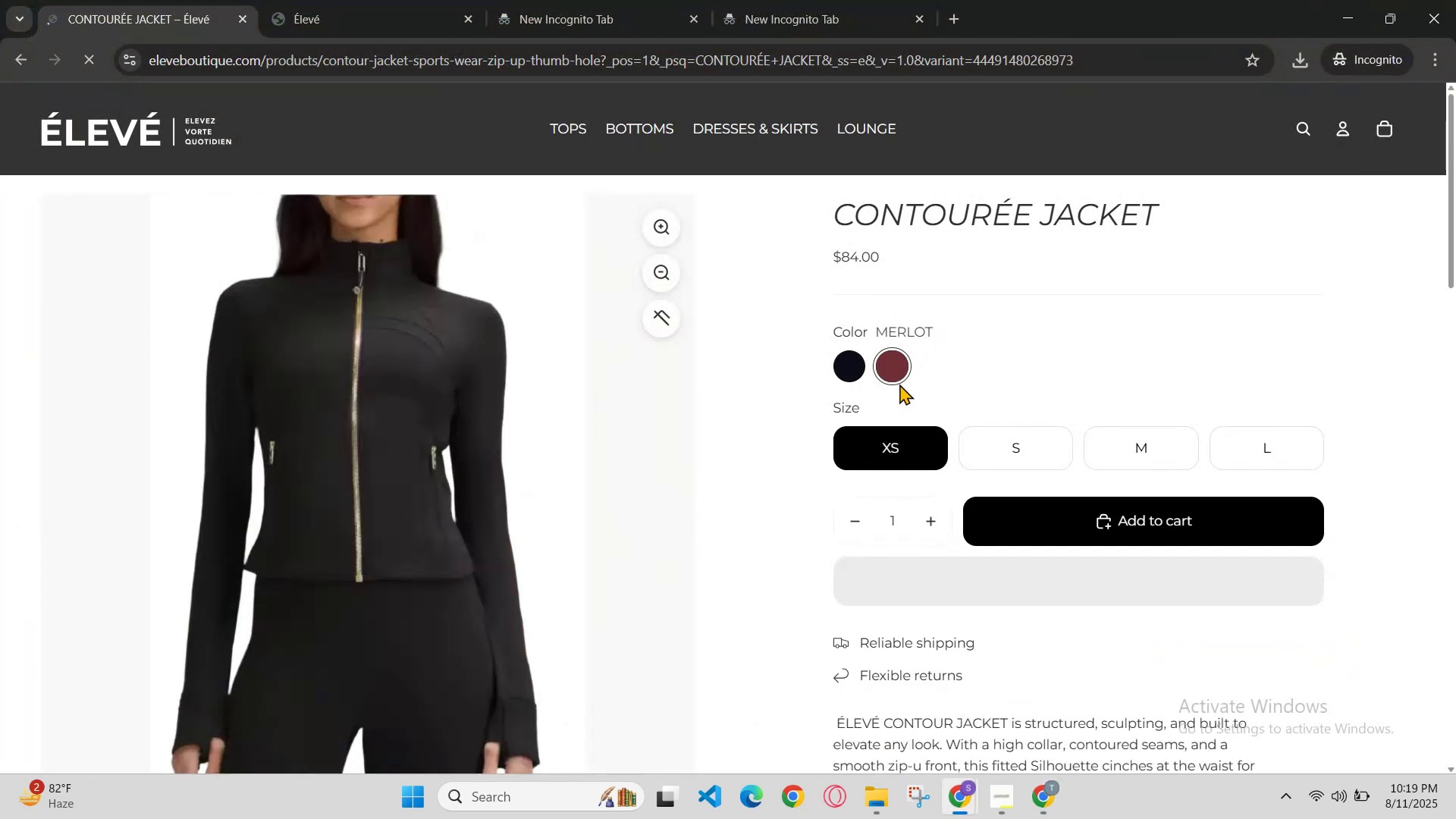 
double_click([839, 369])
 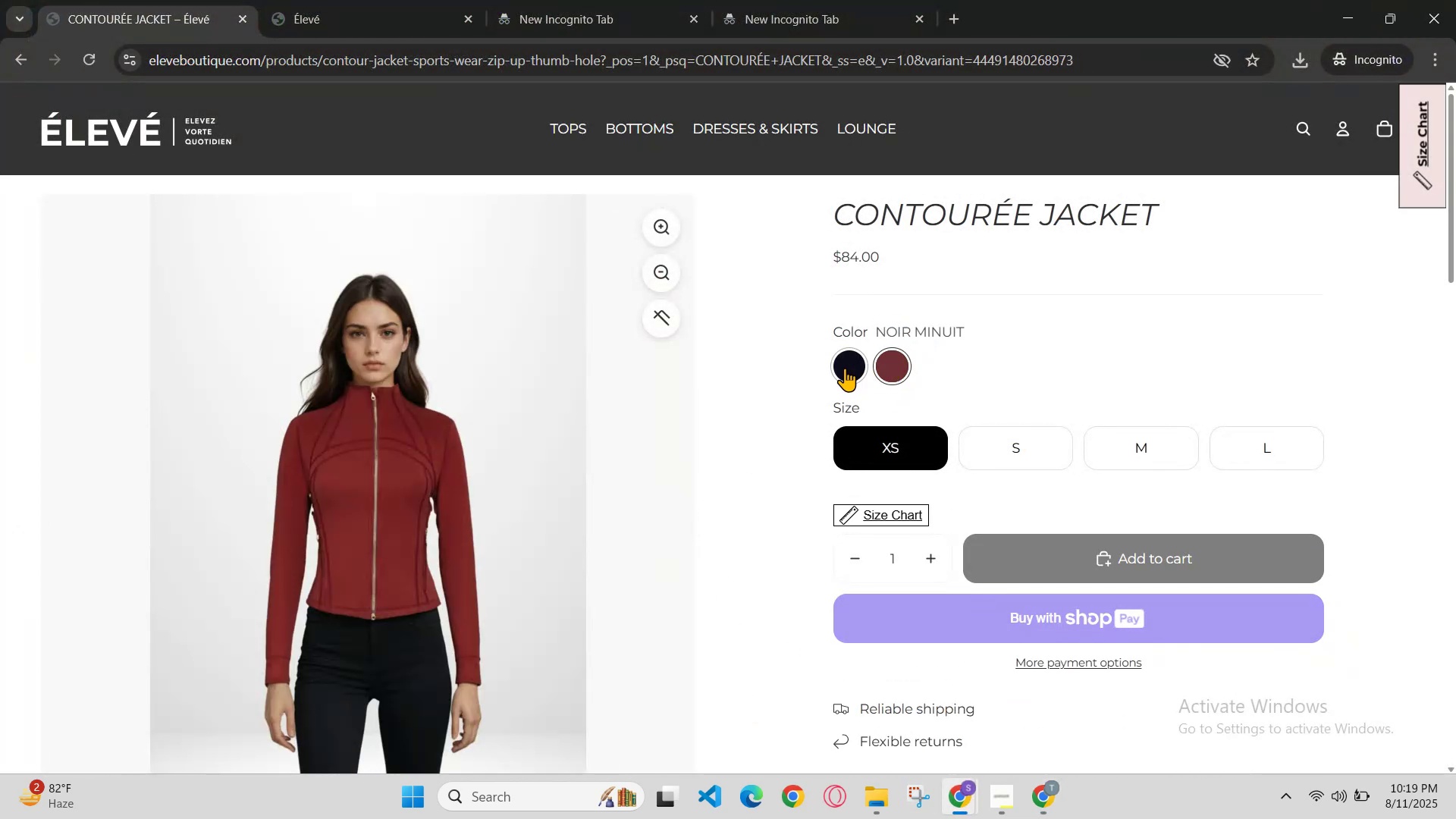 
scroll: coordinate [844, 379], scroll_direction: down, amount: 2.0
 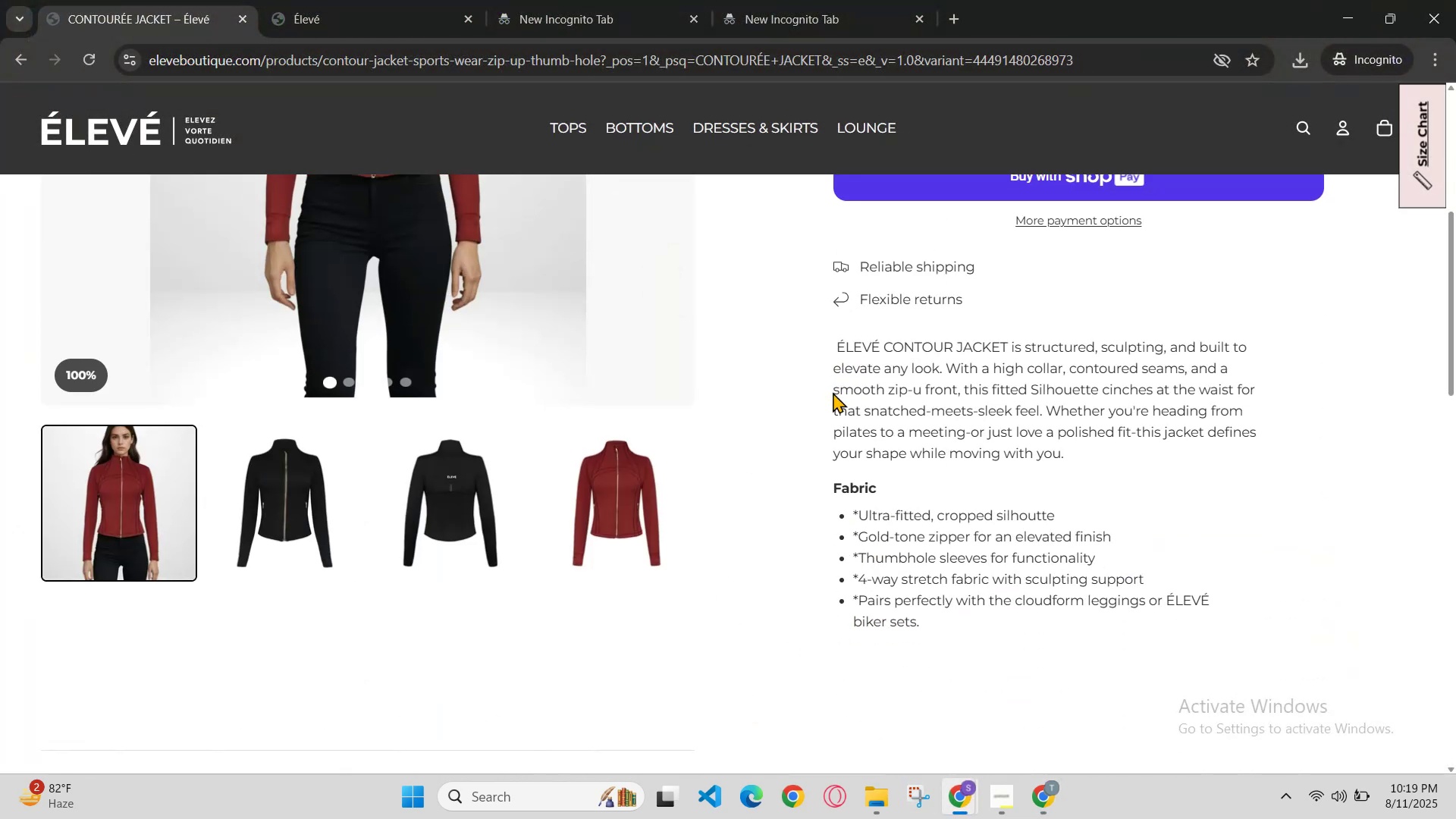 
scroll: coordinate [752, 296], scroll_direction: up, amount: 3.0
 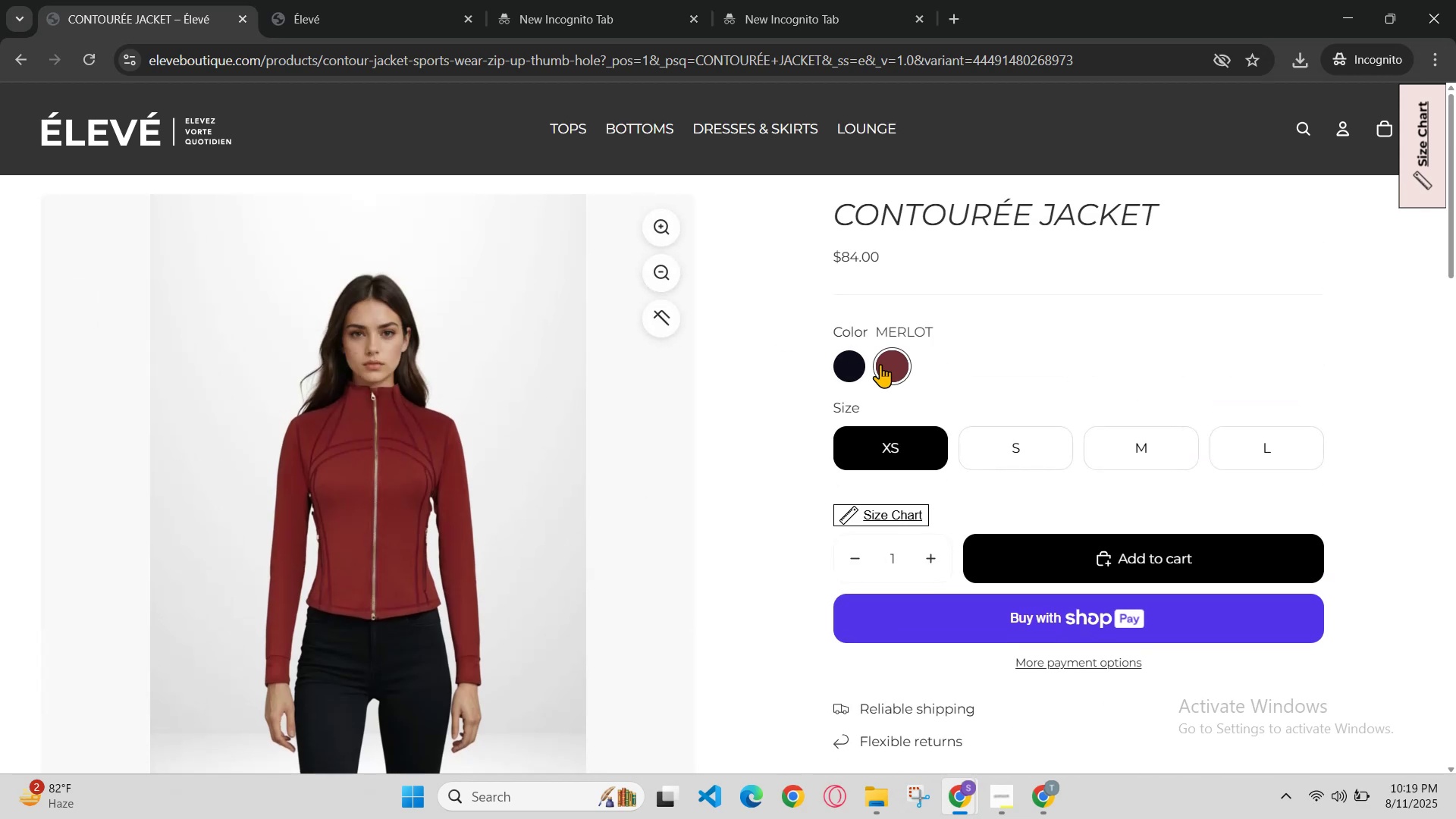 
left_click([859, 369])
 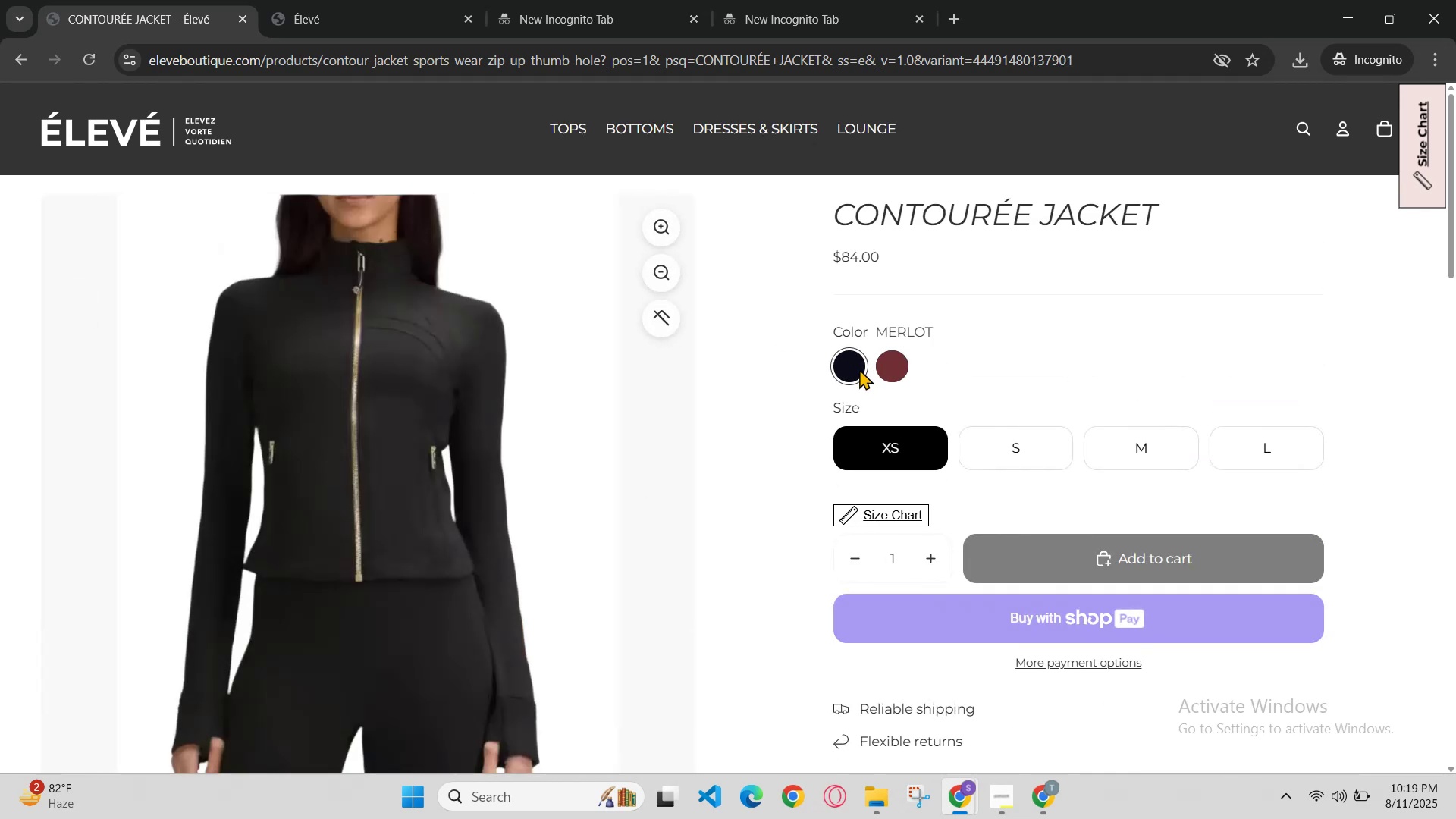 
scroll: coordinate [859, 369], scroll_direction: up, amount: 1.0
 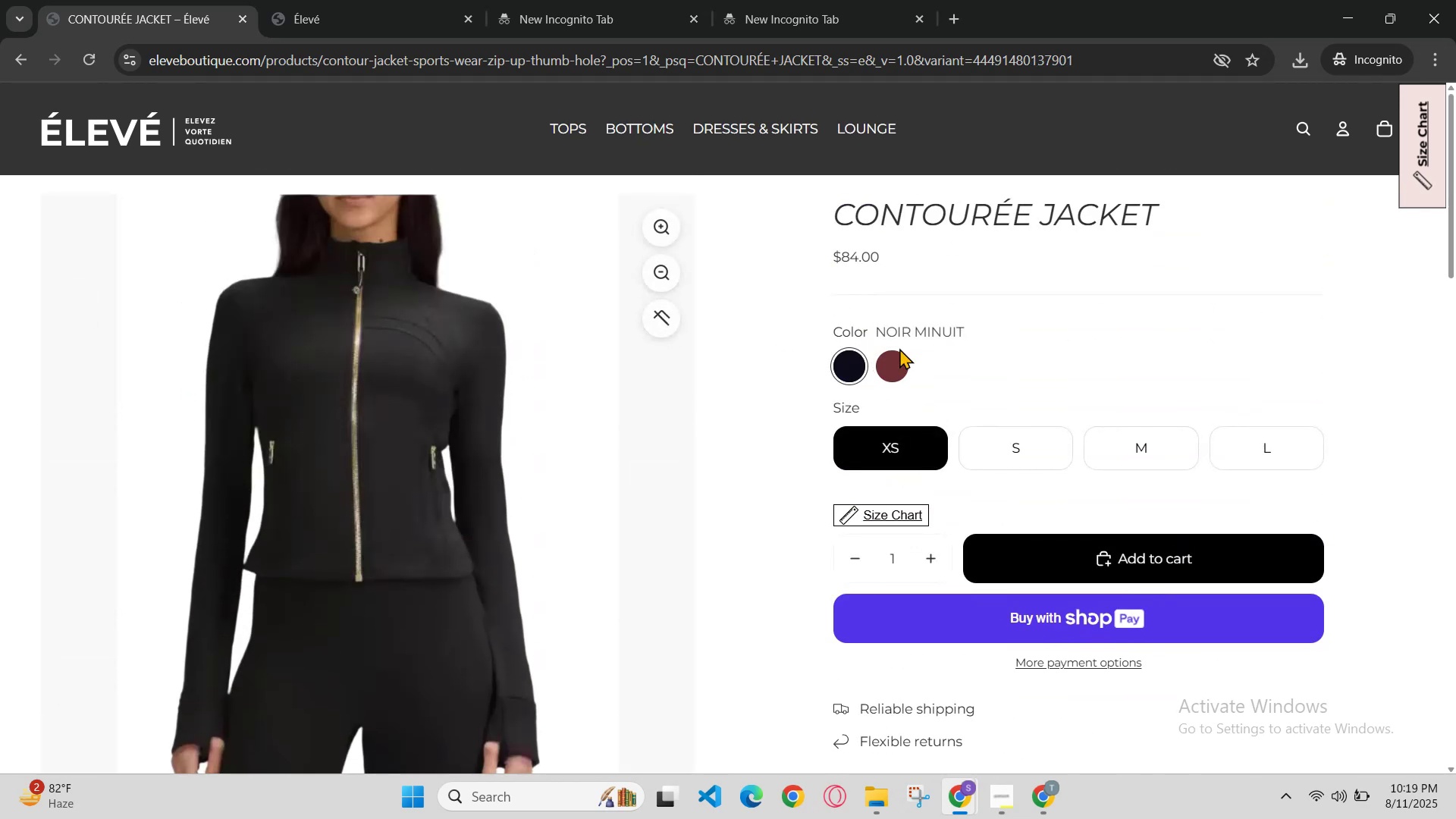 
left_click([884, 368])
 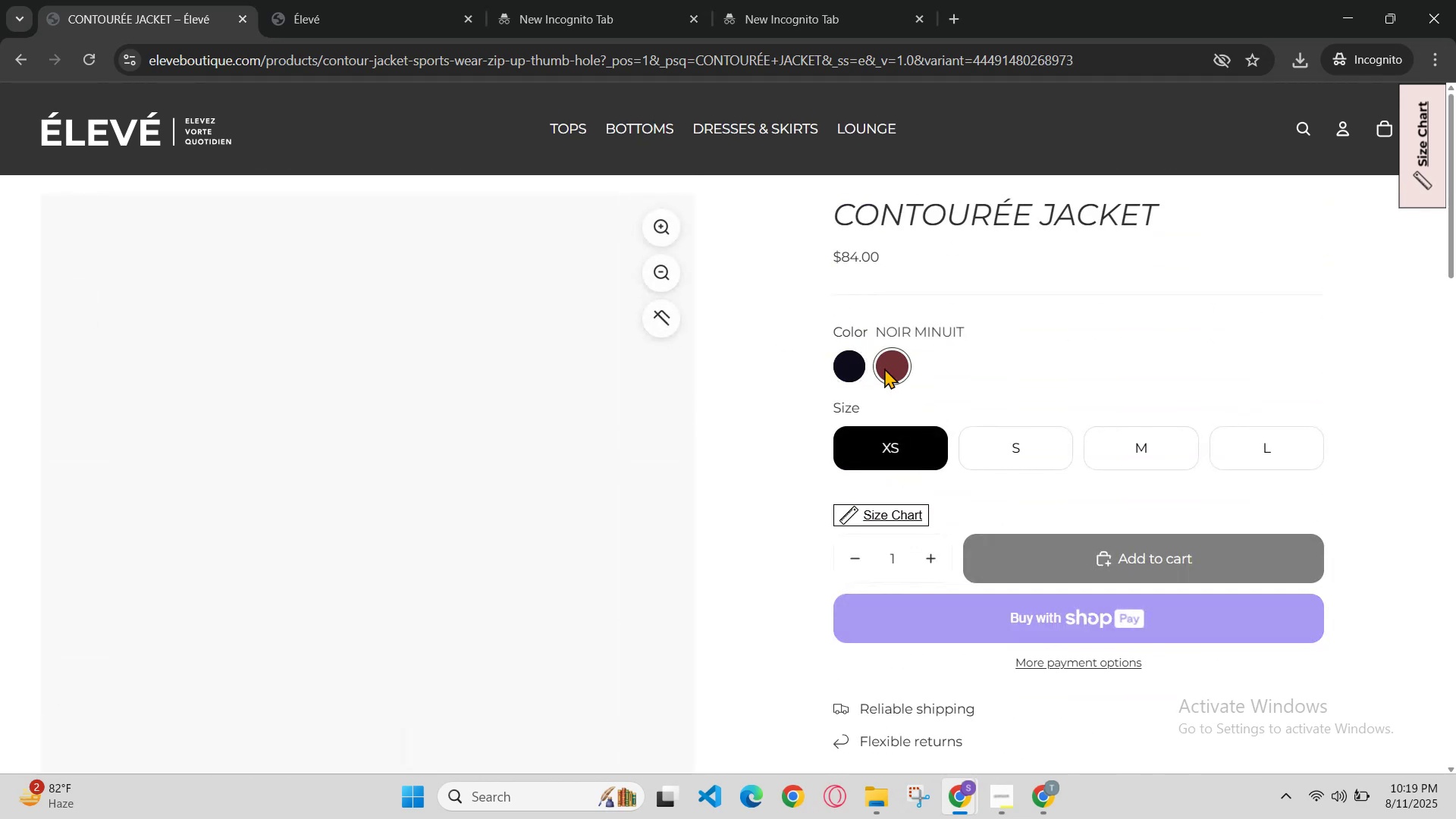 
scroll: coordinate [869, 382], scroll_direction: down, amount: 2.0
 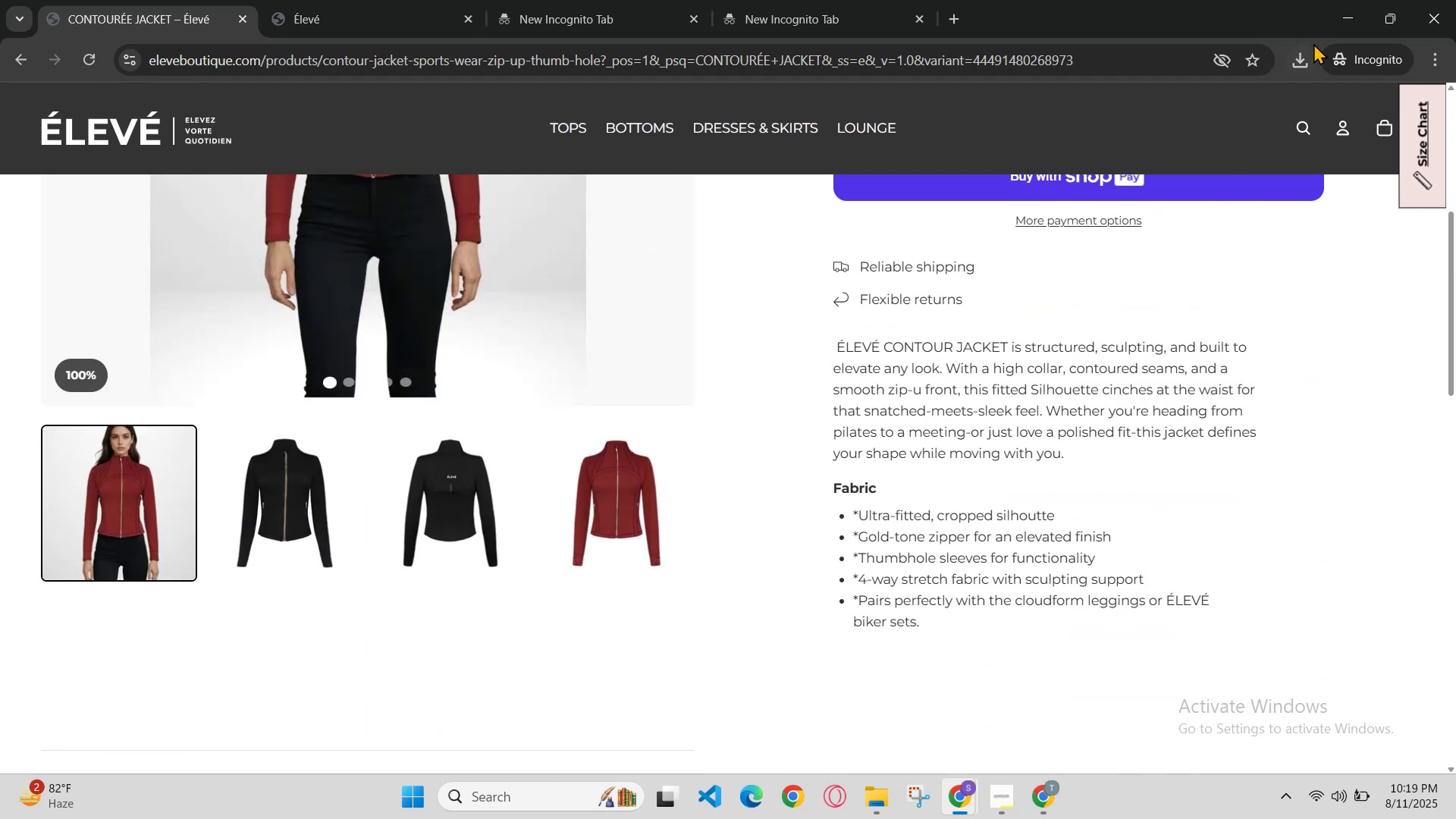 
left_click([1350, 21])
 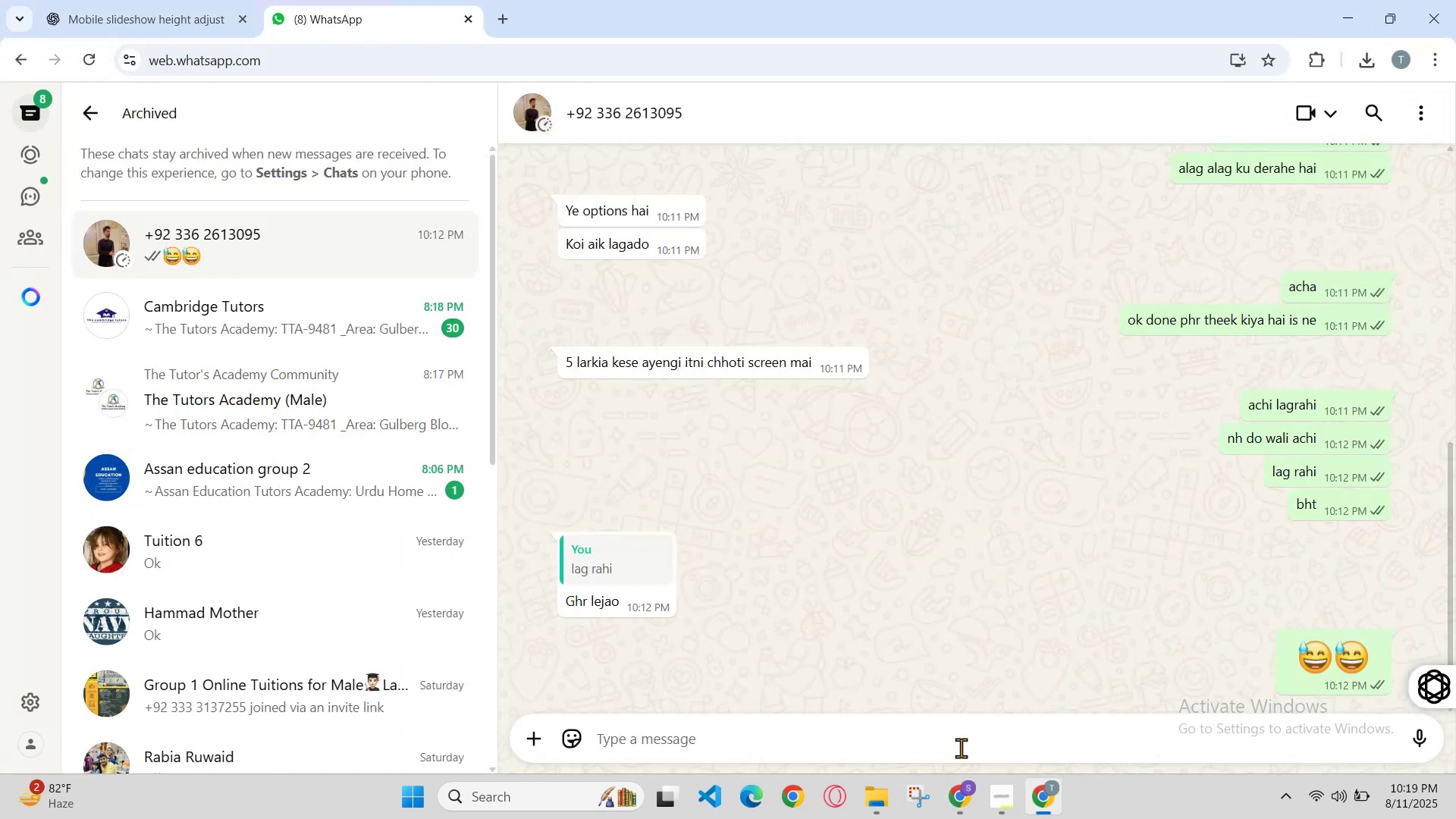 
left_click([950, 802])
 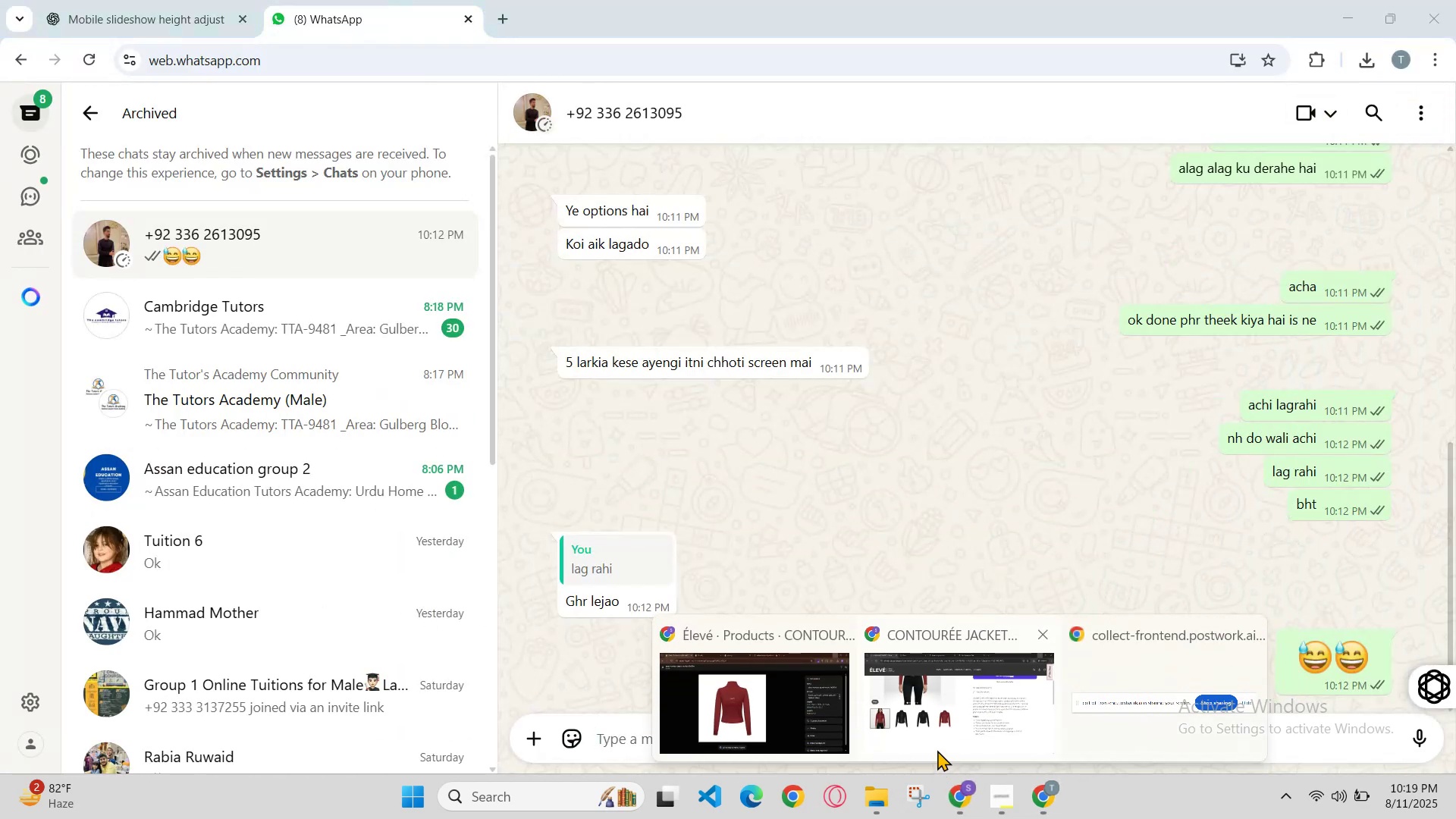 
left_click([937, 745])
 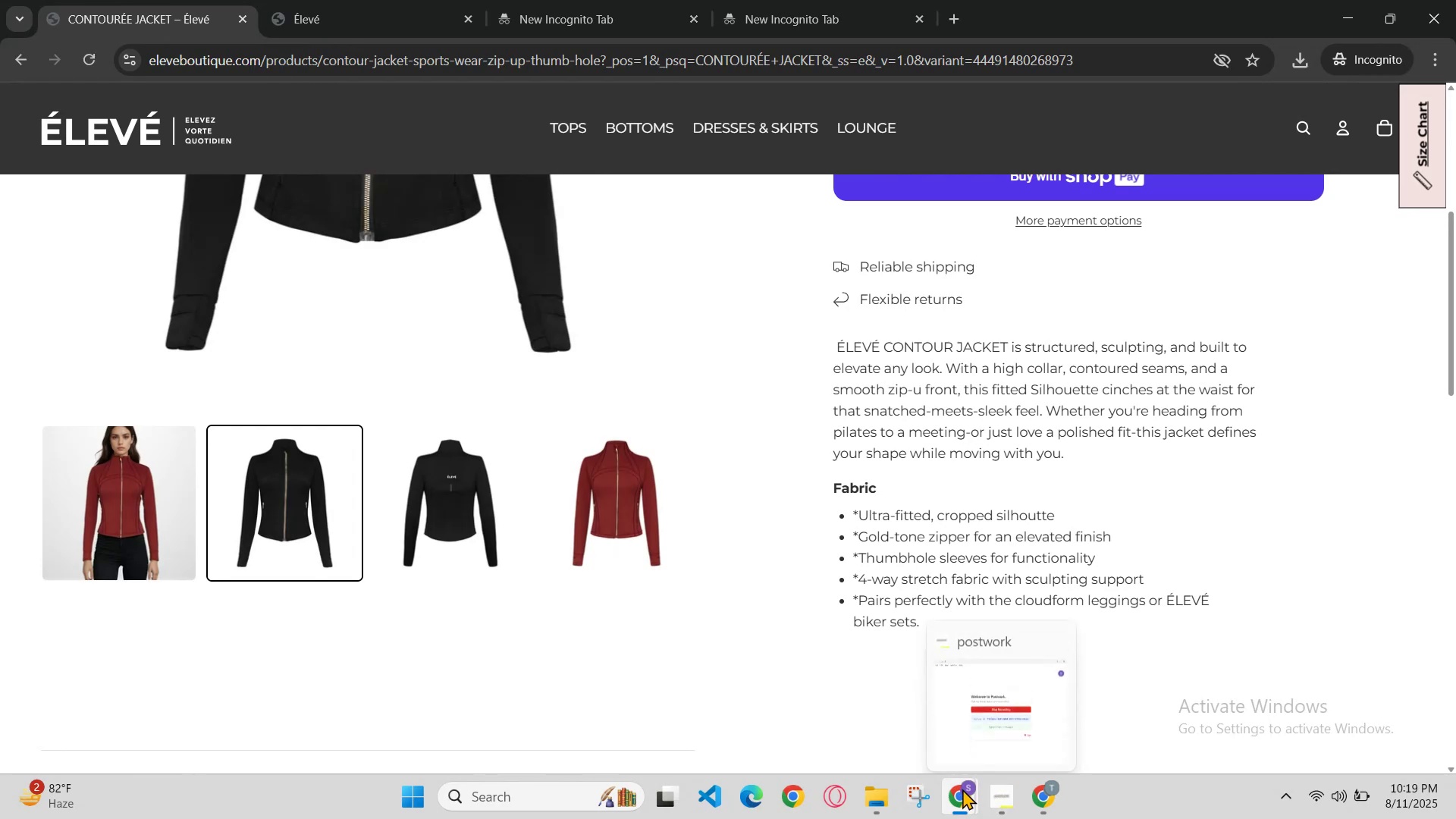 
left_click_drag(start_coordinate=[840, 718], to_coordinate=[833, 715])
 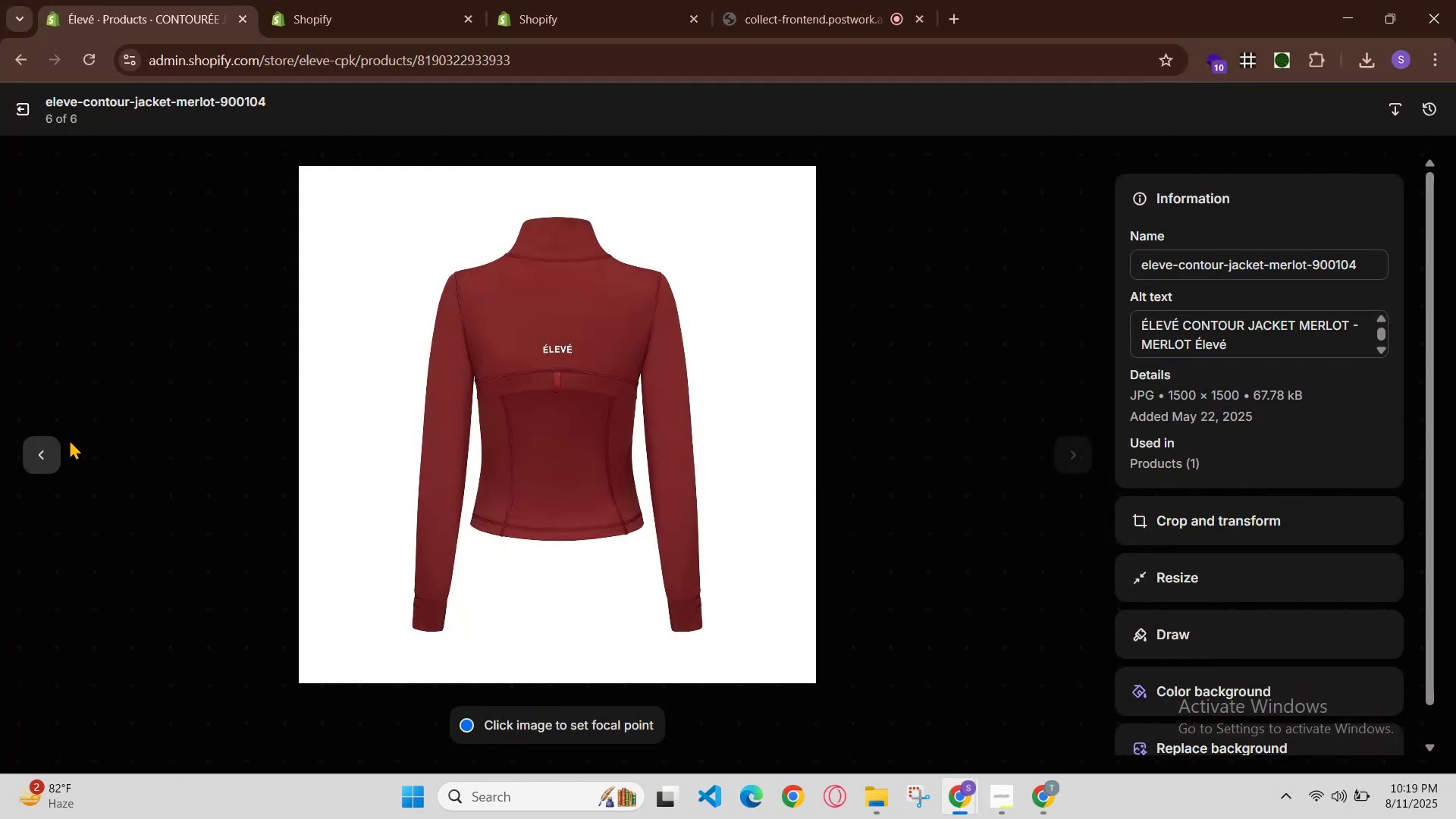 
left_click([42, 449])
 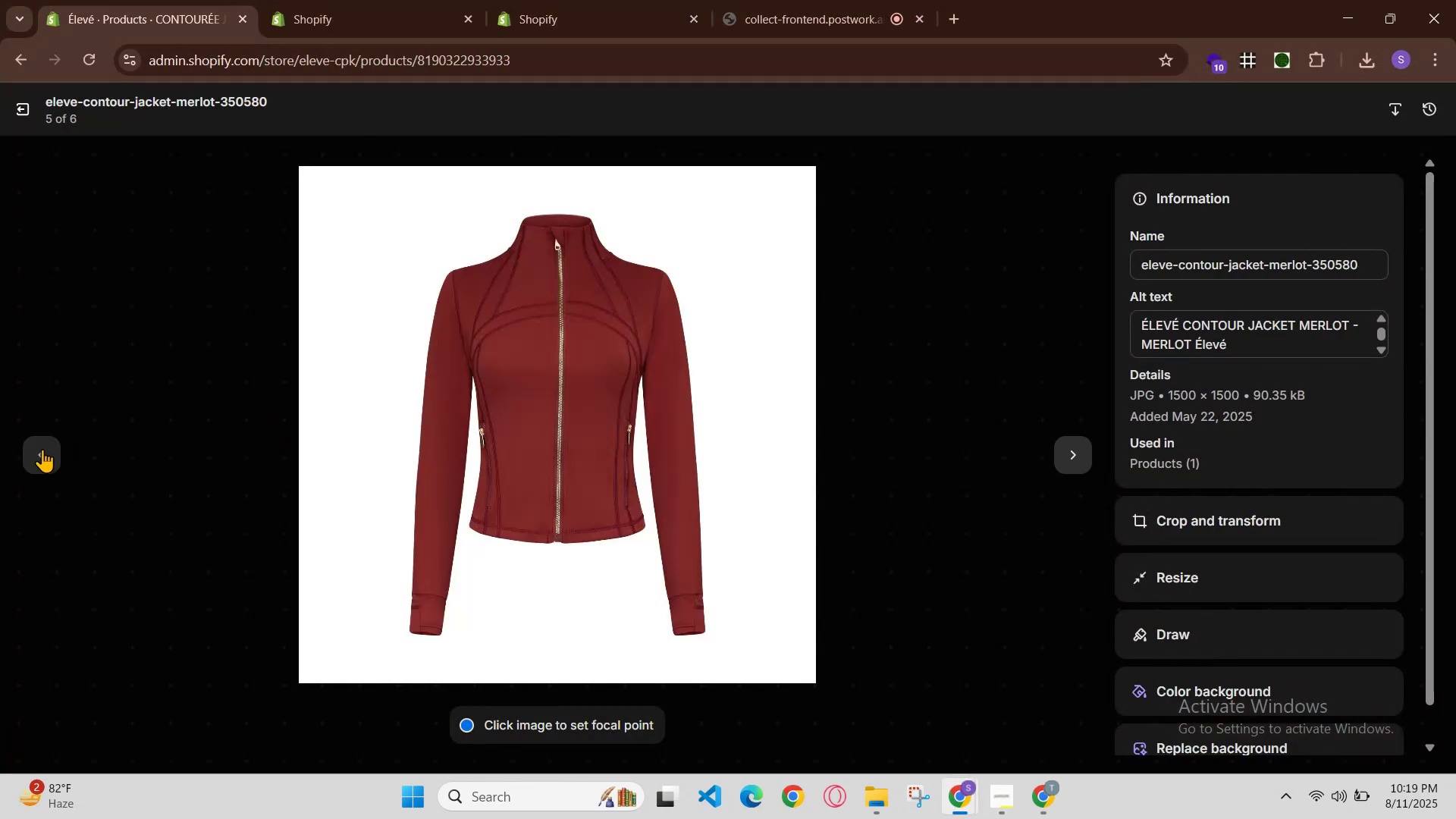 
left_click([42, 449])
 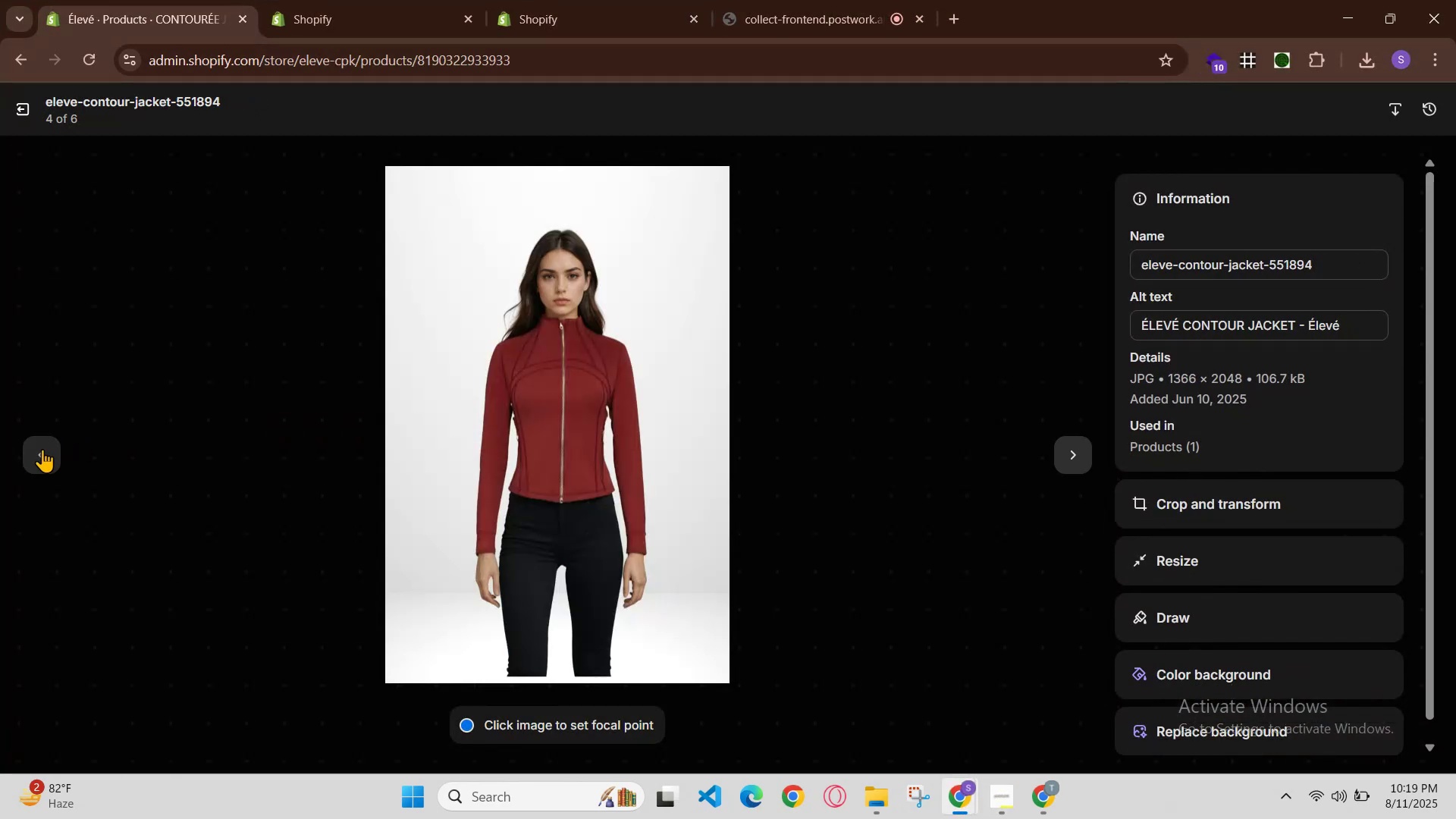 
left_click([42, 449])
 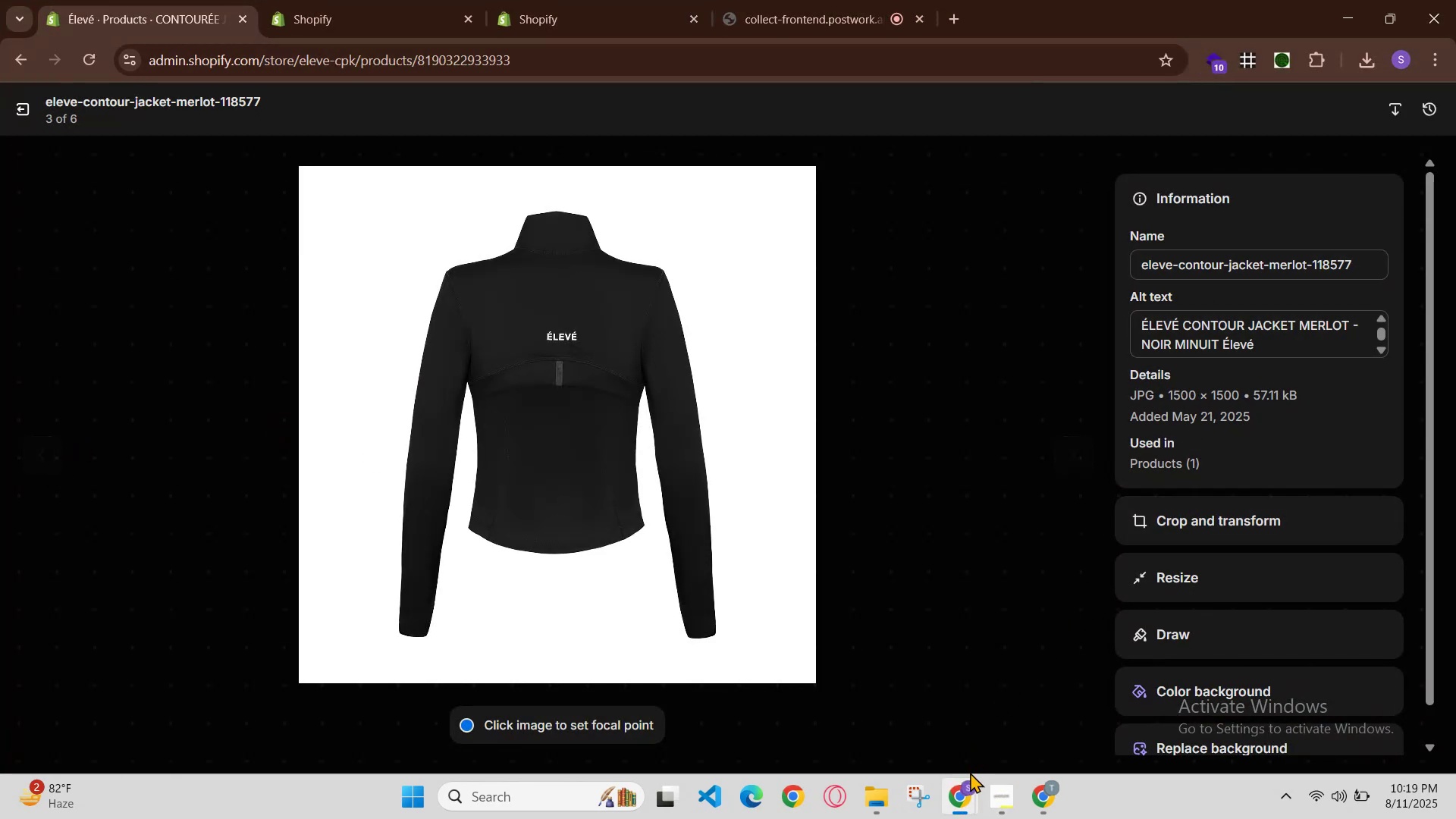 
wait(5.08)
 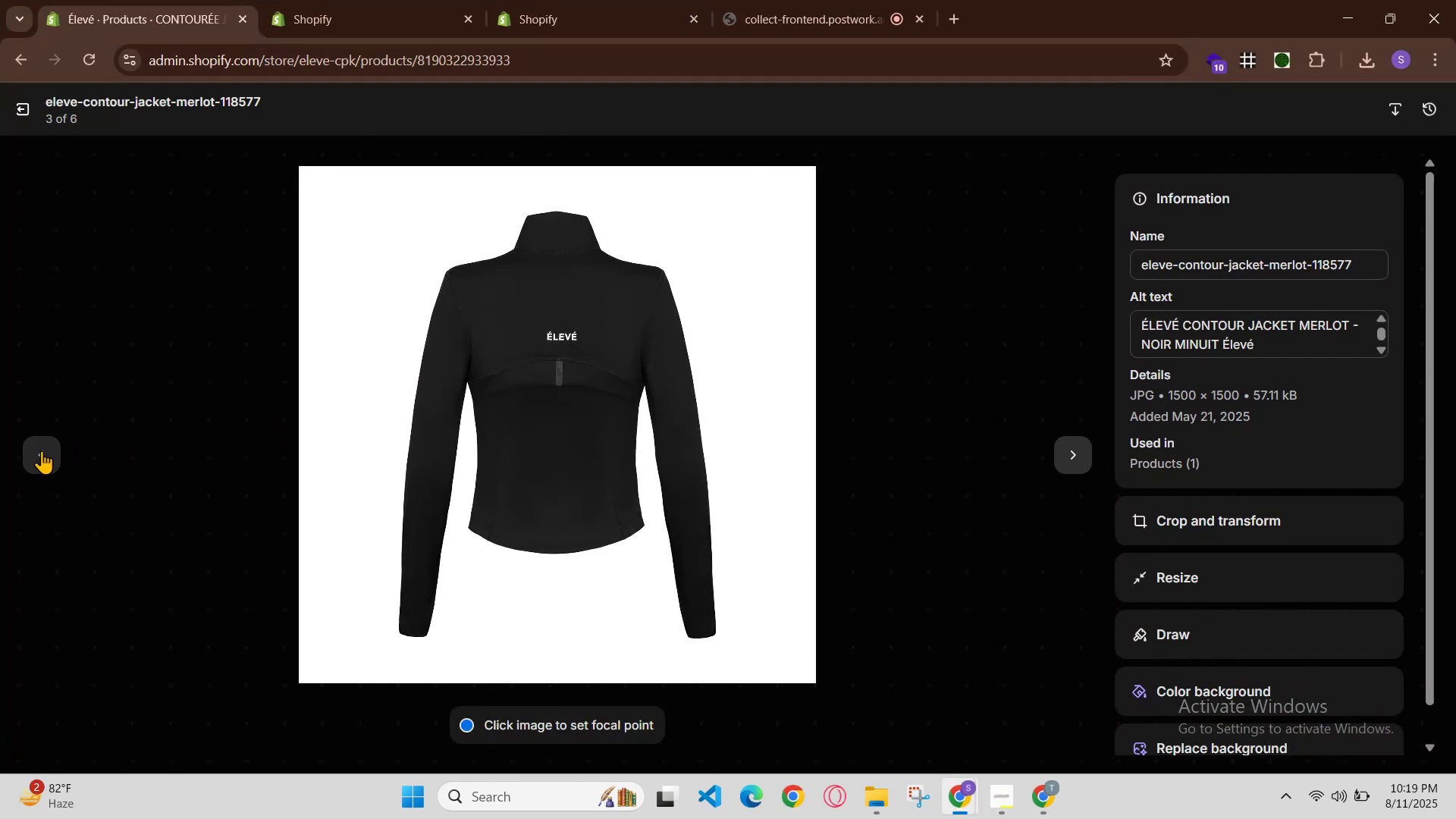 
left_click([993, 725])
 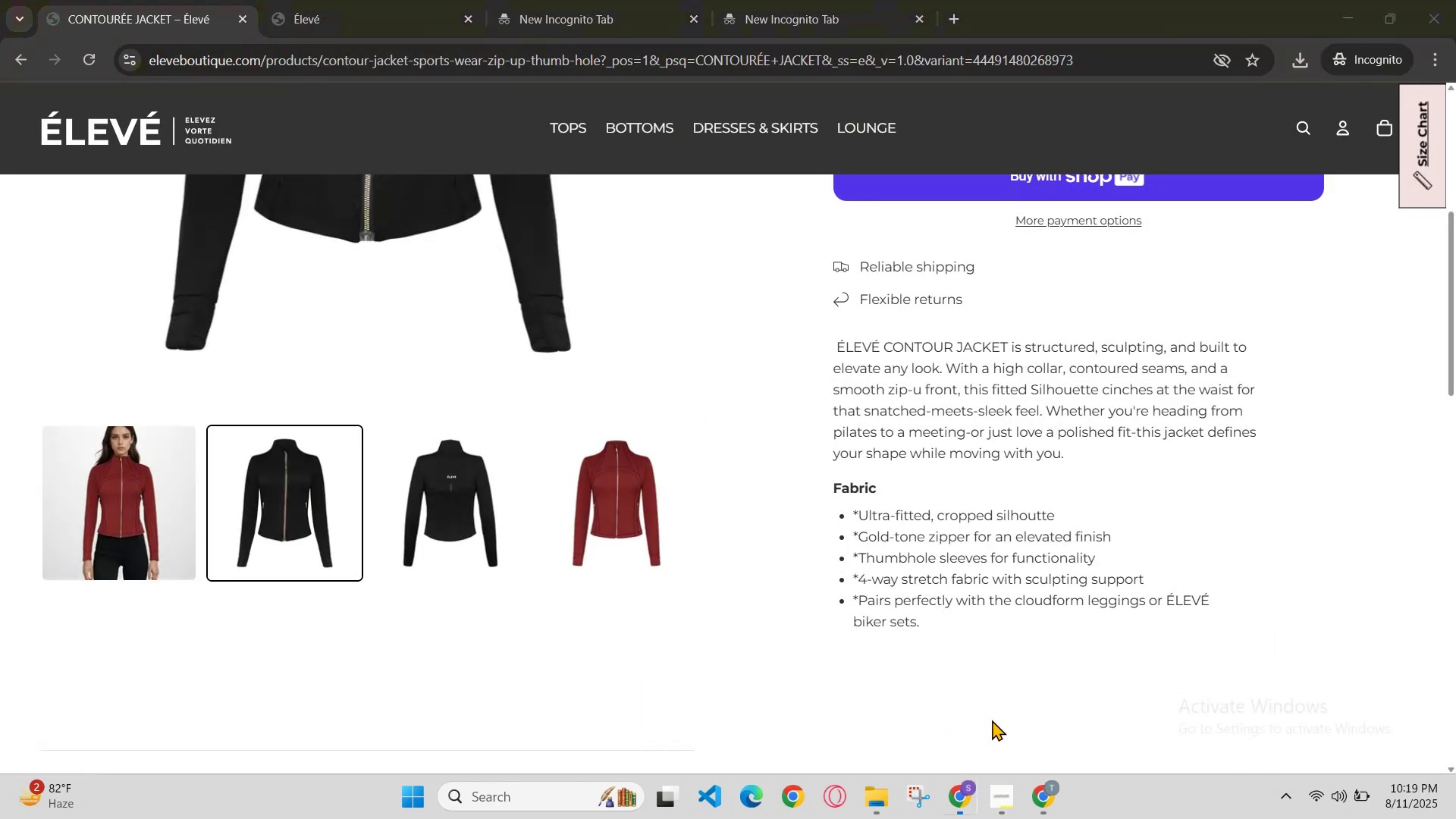 
scroll: coordinate [974, 648], scroll_direction: up, amount: 2.0
 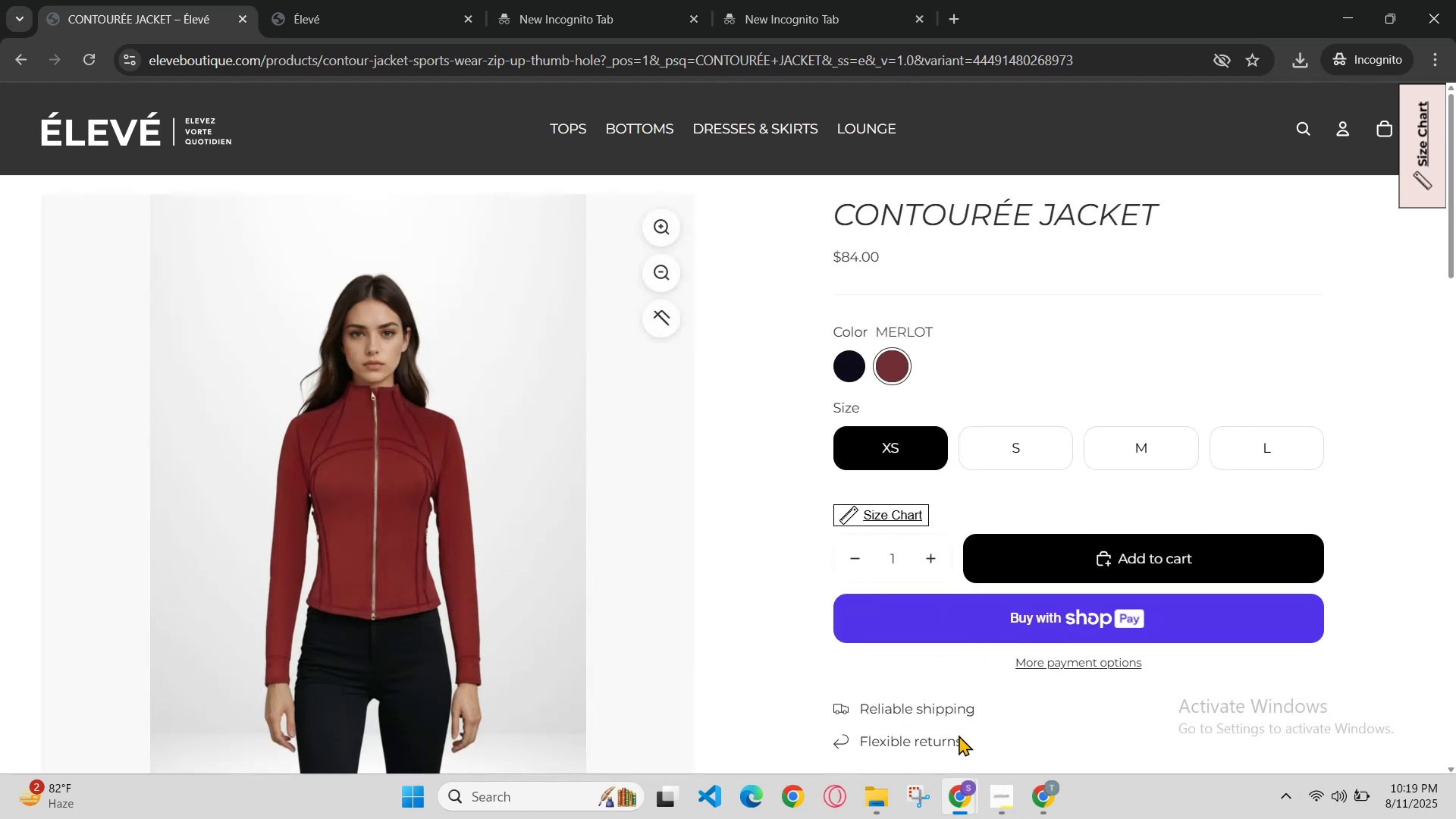 
left_click([968, 806])
 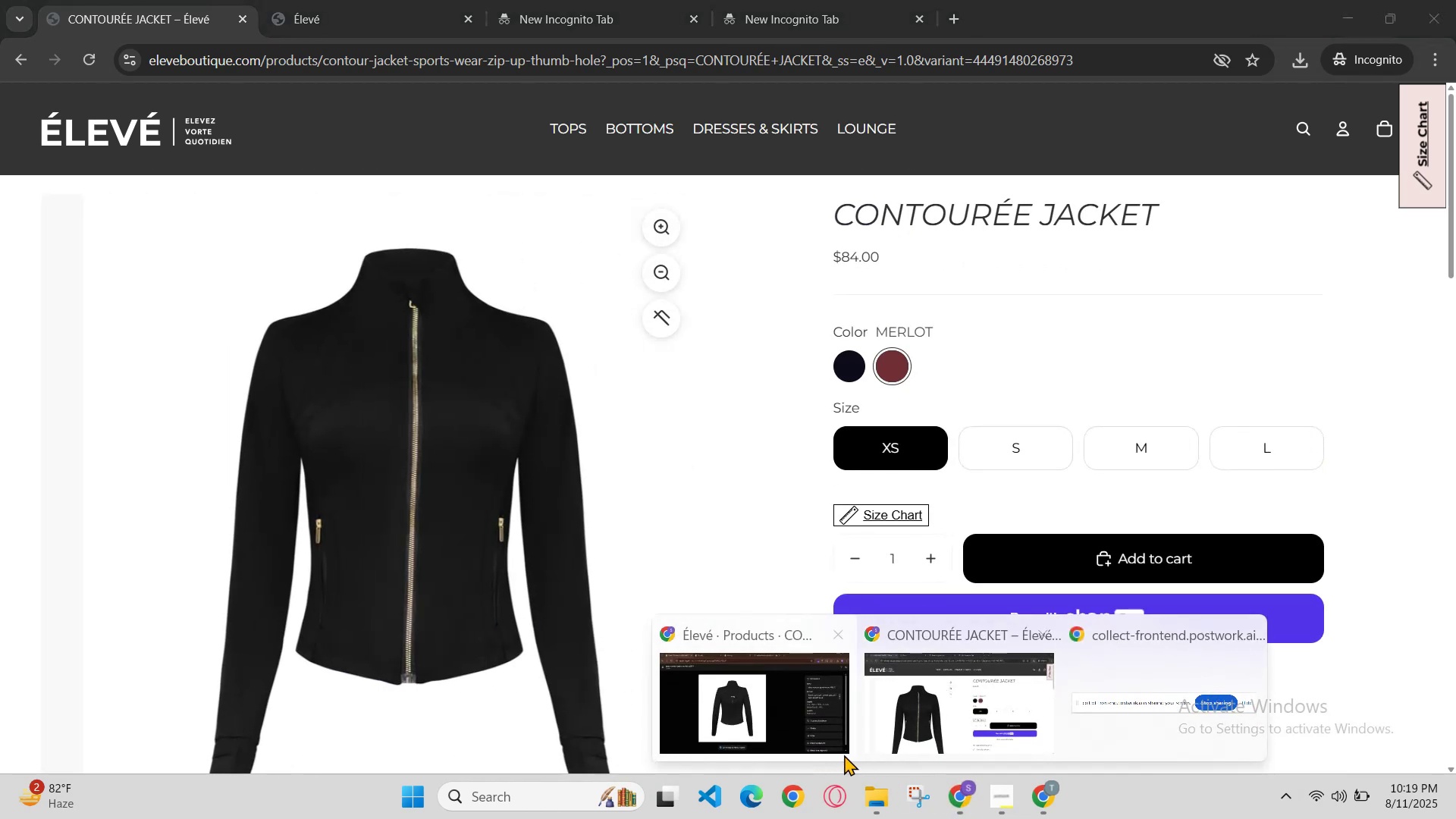 
left_click([798, 742])
 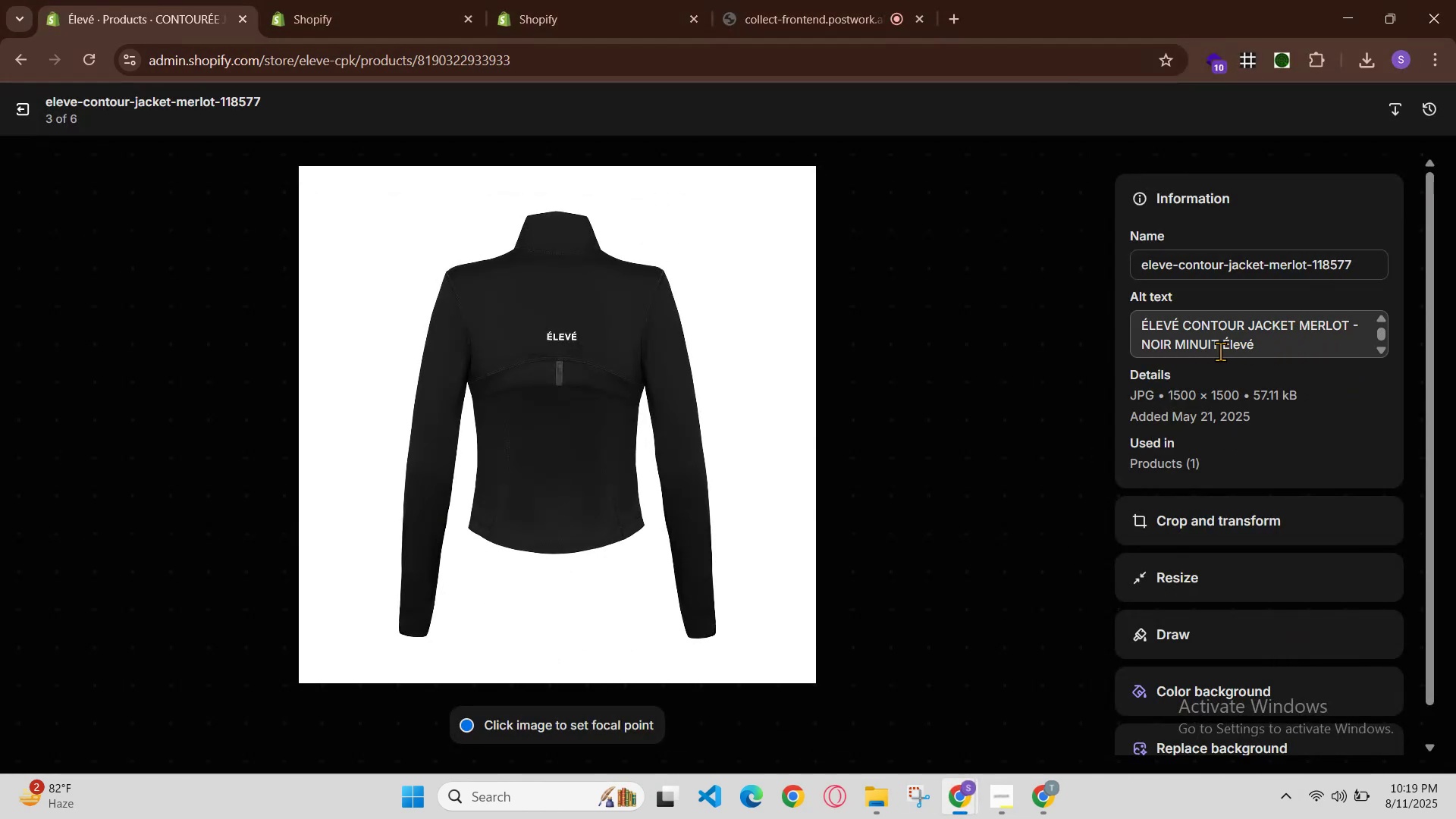 
left_click_drag(start_coordinate=[1296, 324], to_coordinate=[1346, 320])
 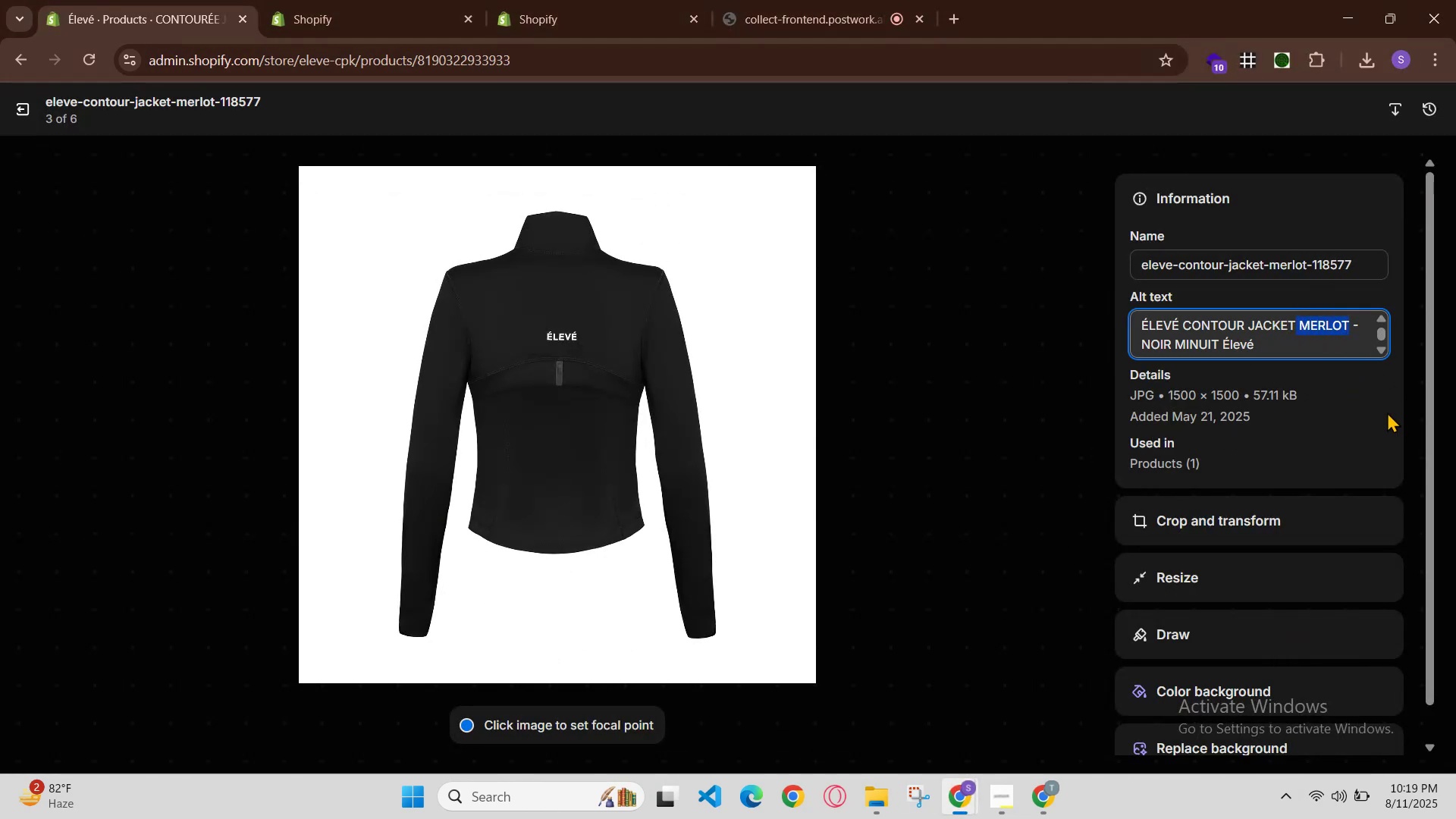 
key(Backspace)
 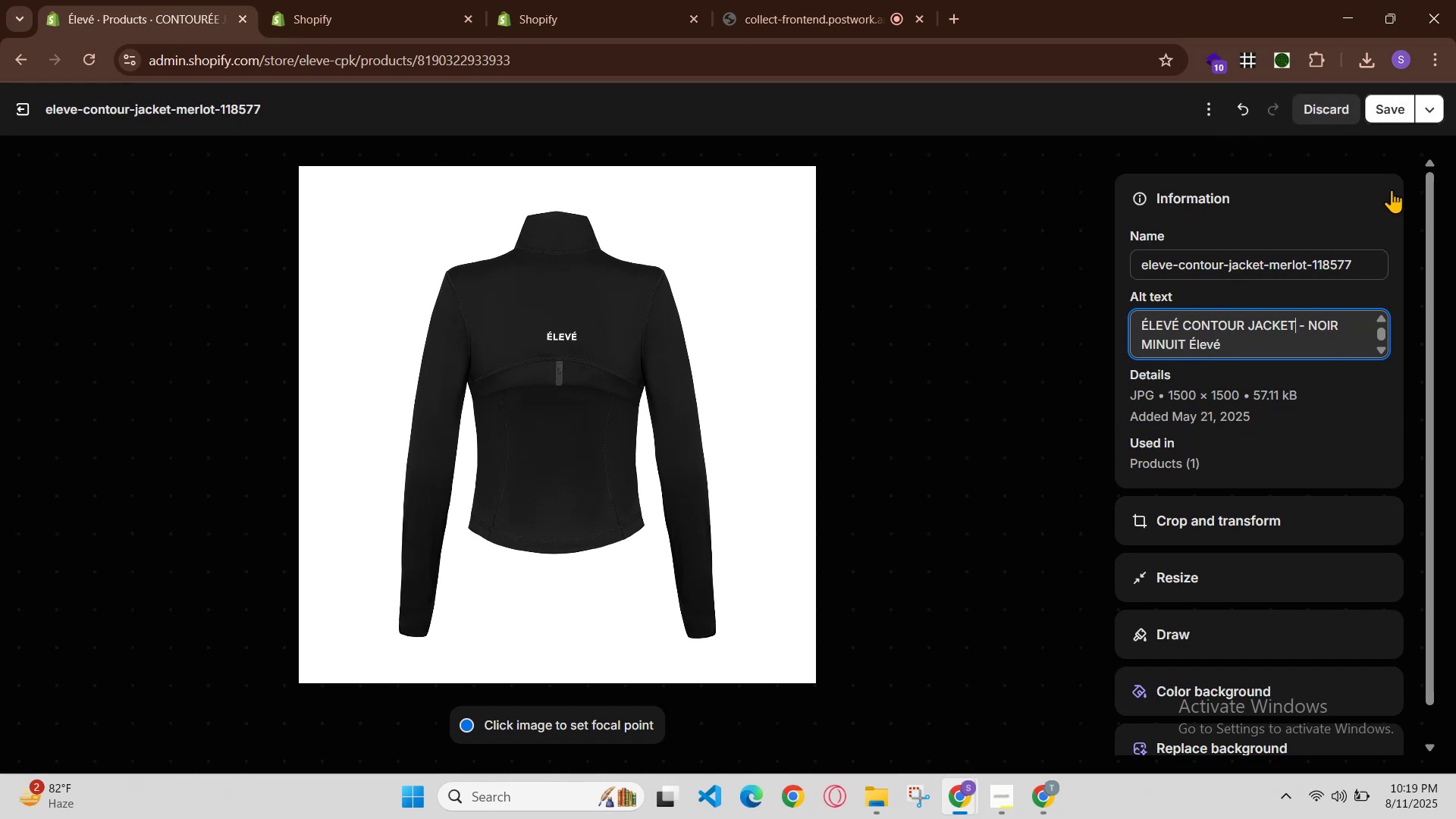 
left_click([1406, 111])
 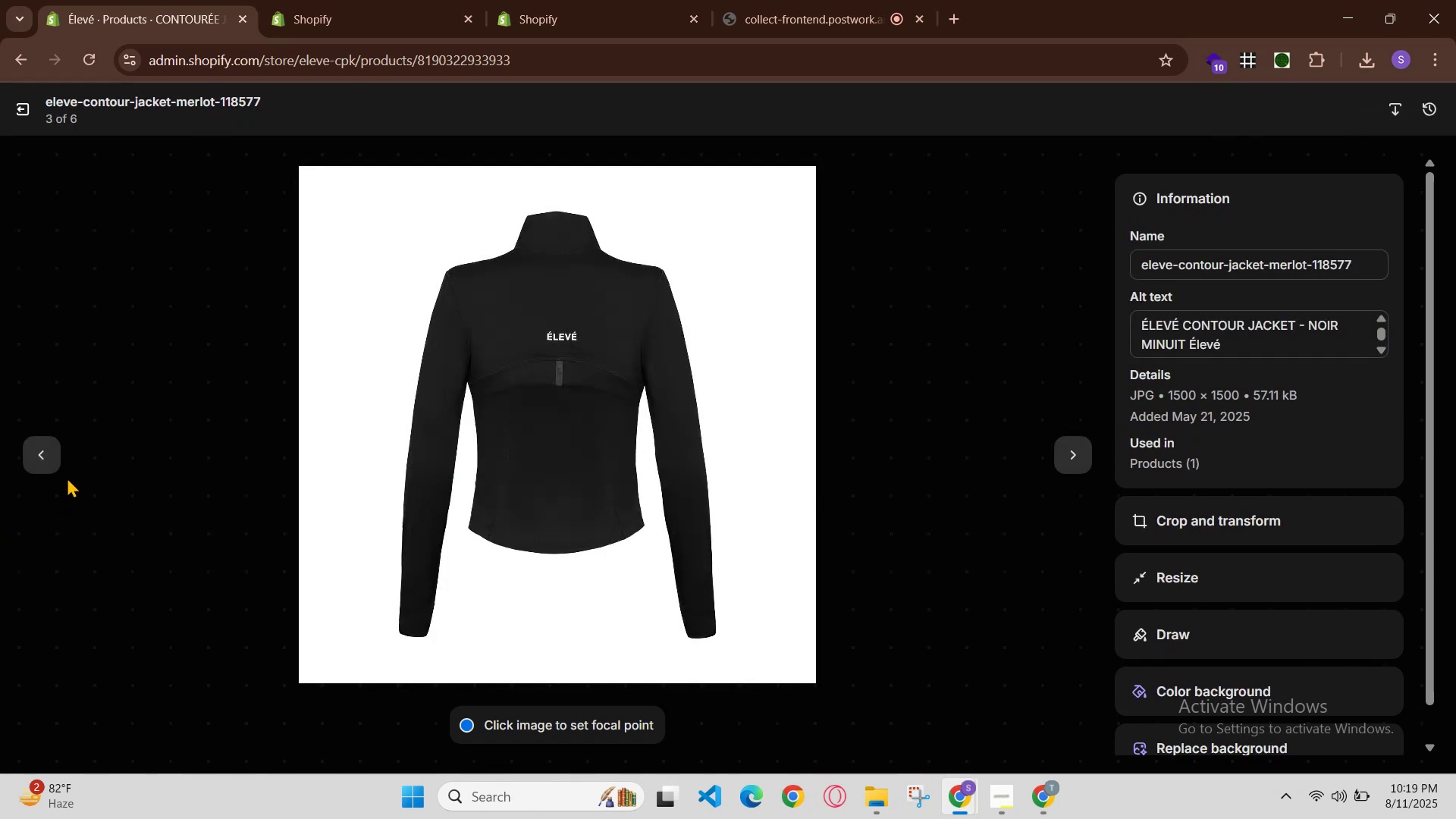 
left_click([37, 460])
 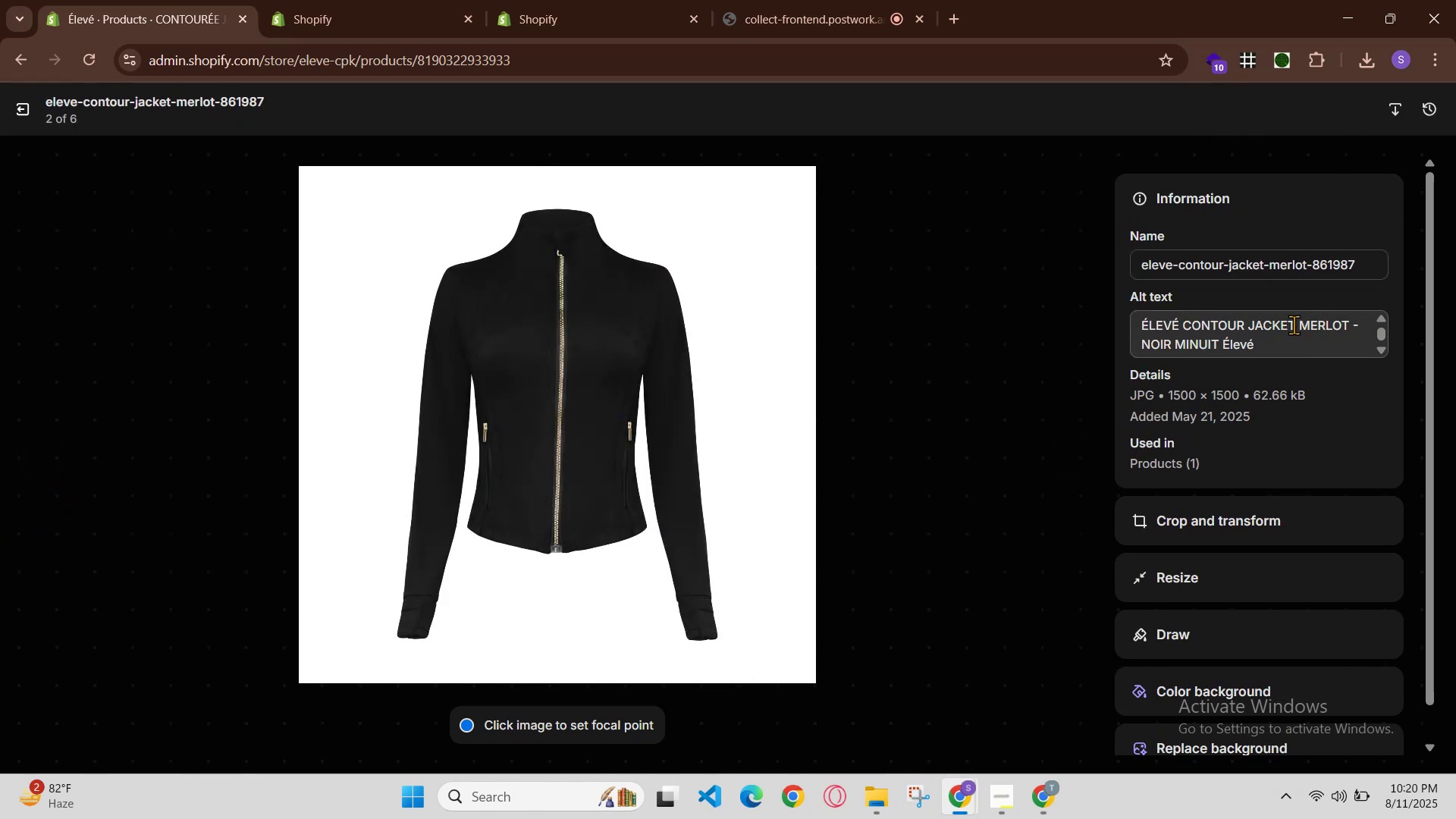 
left_click_drag(start_coordinate=[1307, 322], to_coordinate=[1329, 320])
 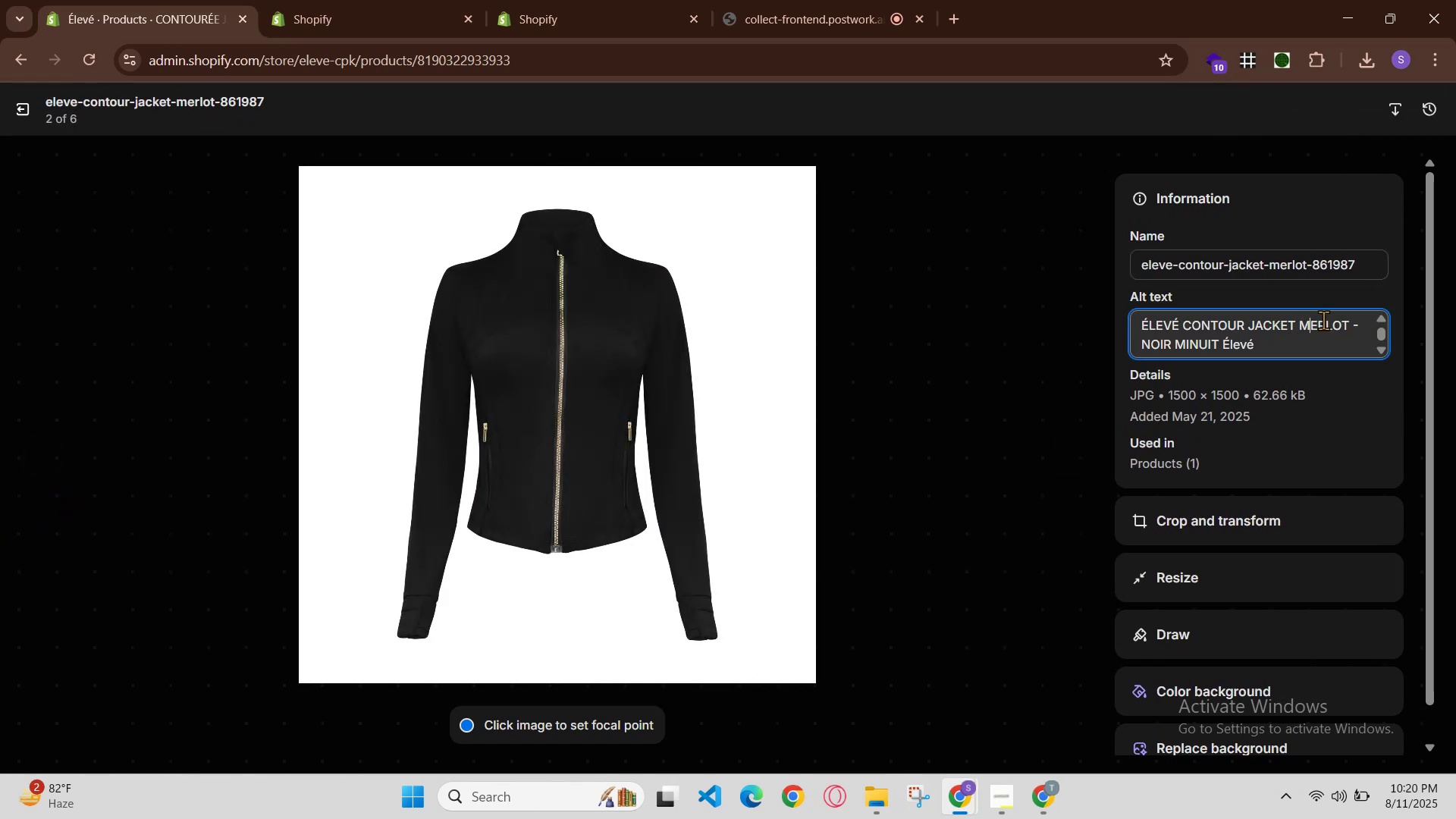 
left_click_drag(start_coordinate=[1332, 320], to_coordinate=[1347, 318])
 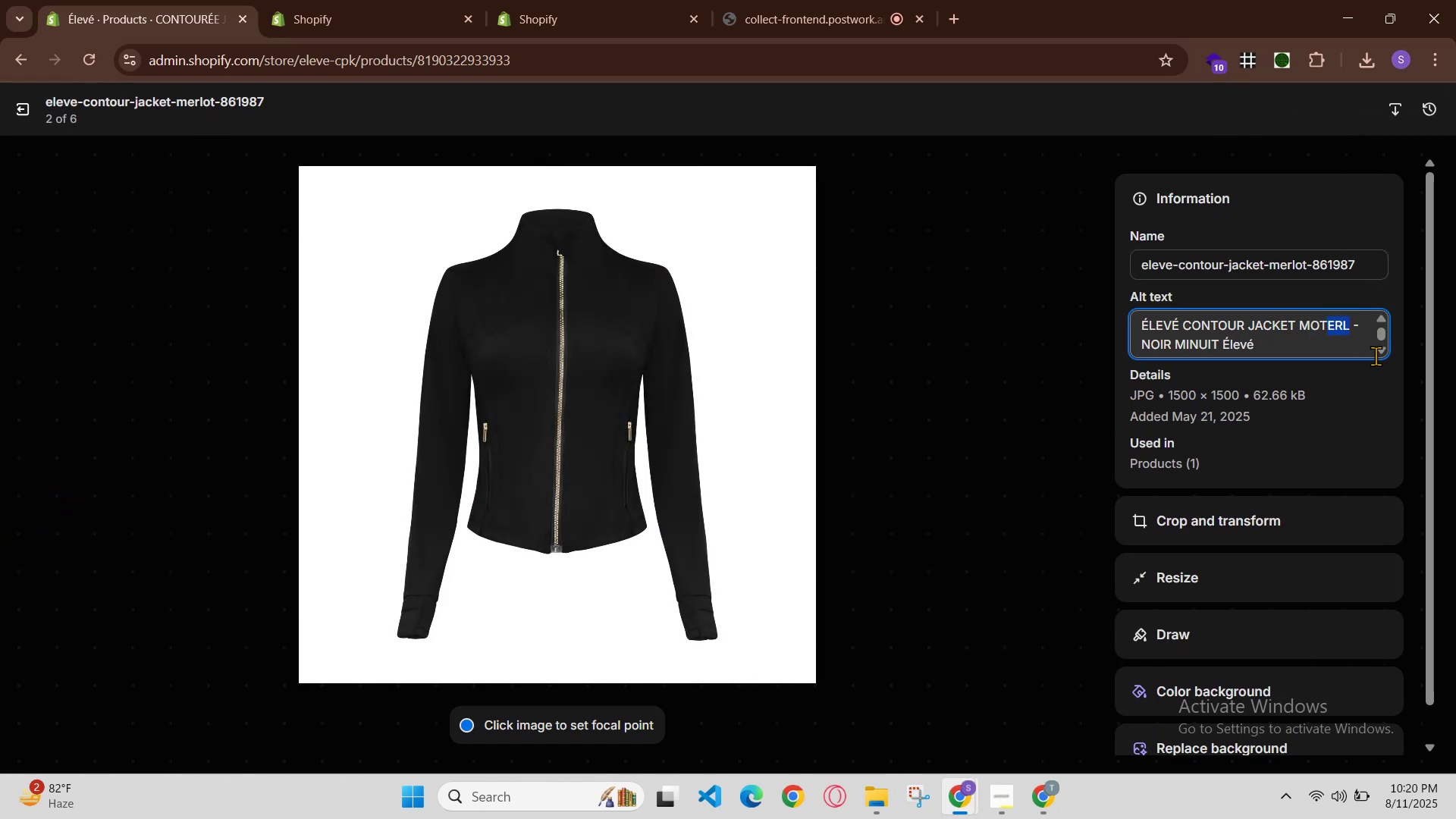 
key(Control+Z)
 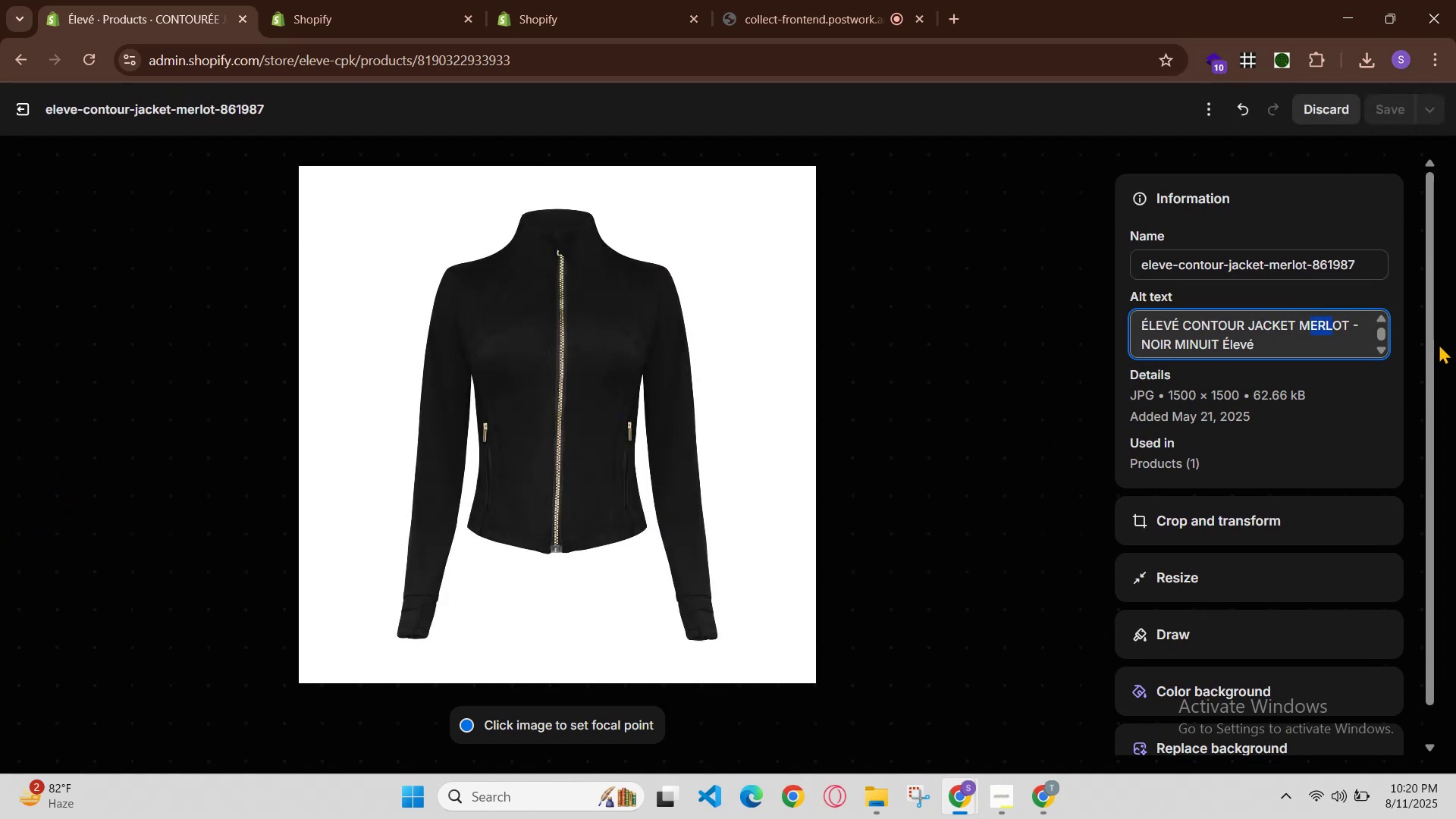 
key(ArrowRight)
 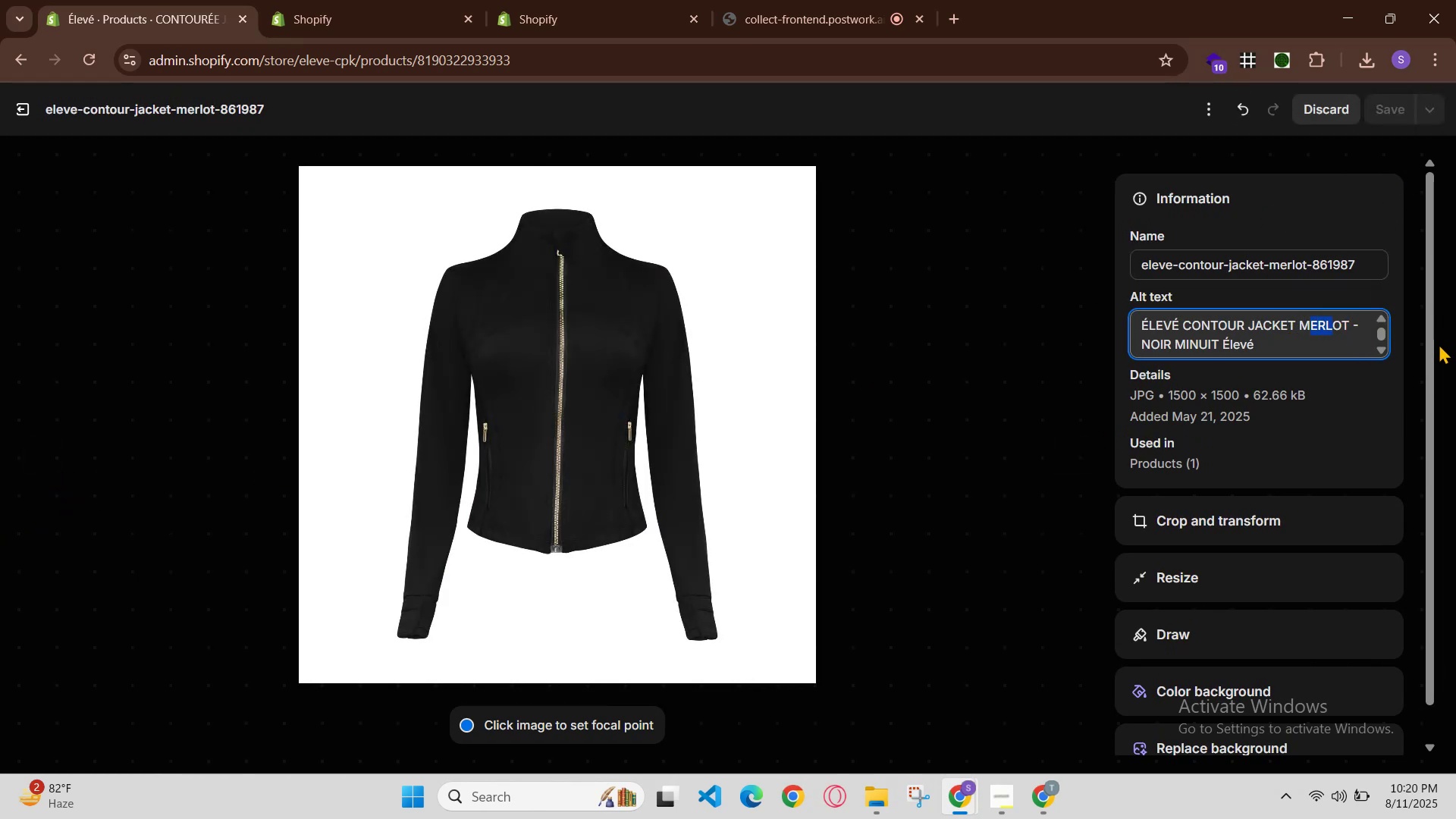 
key(ArrowRight)
 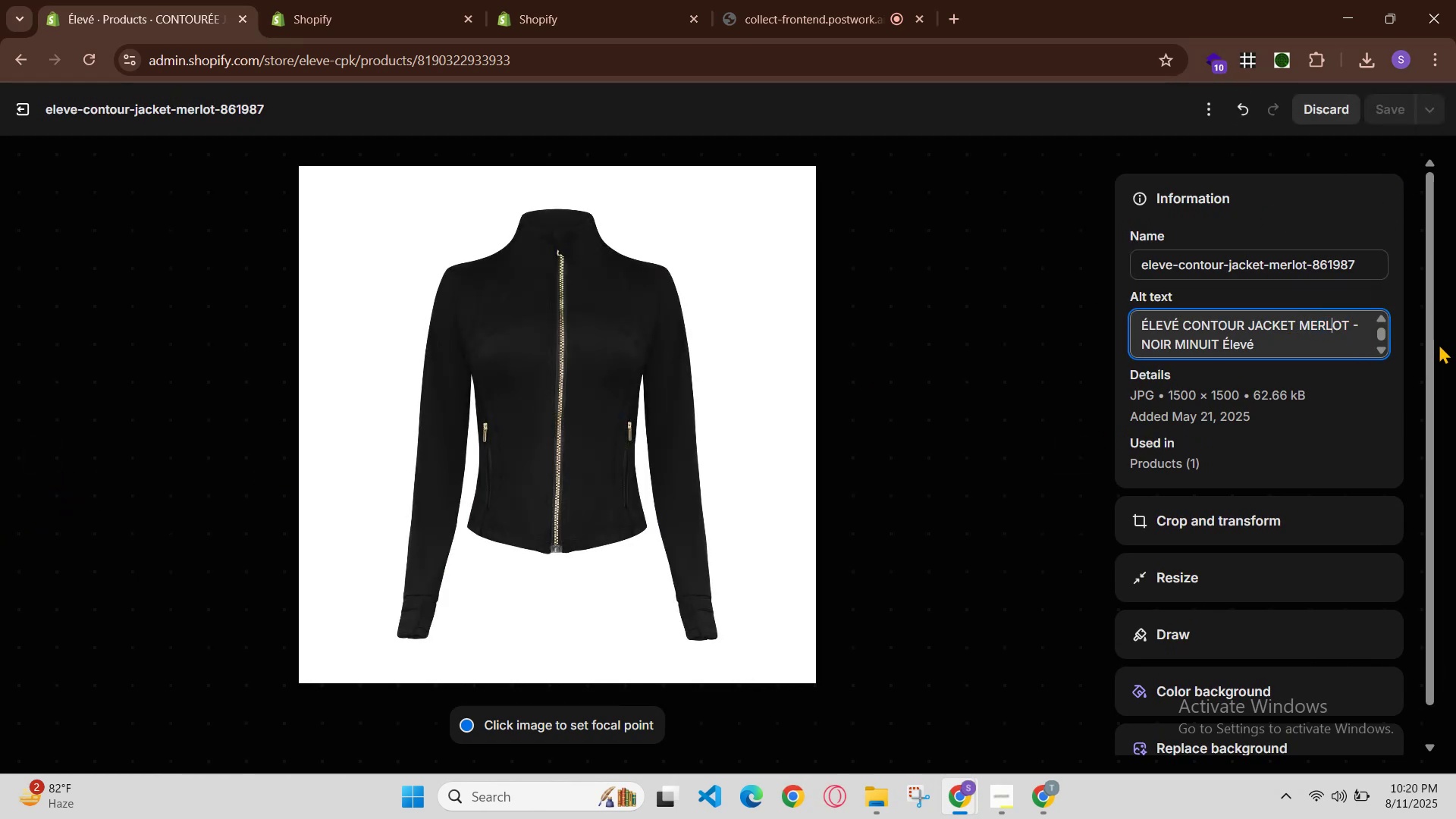 
key(ArrowRight)
 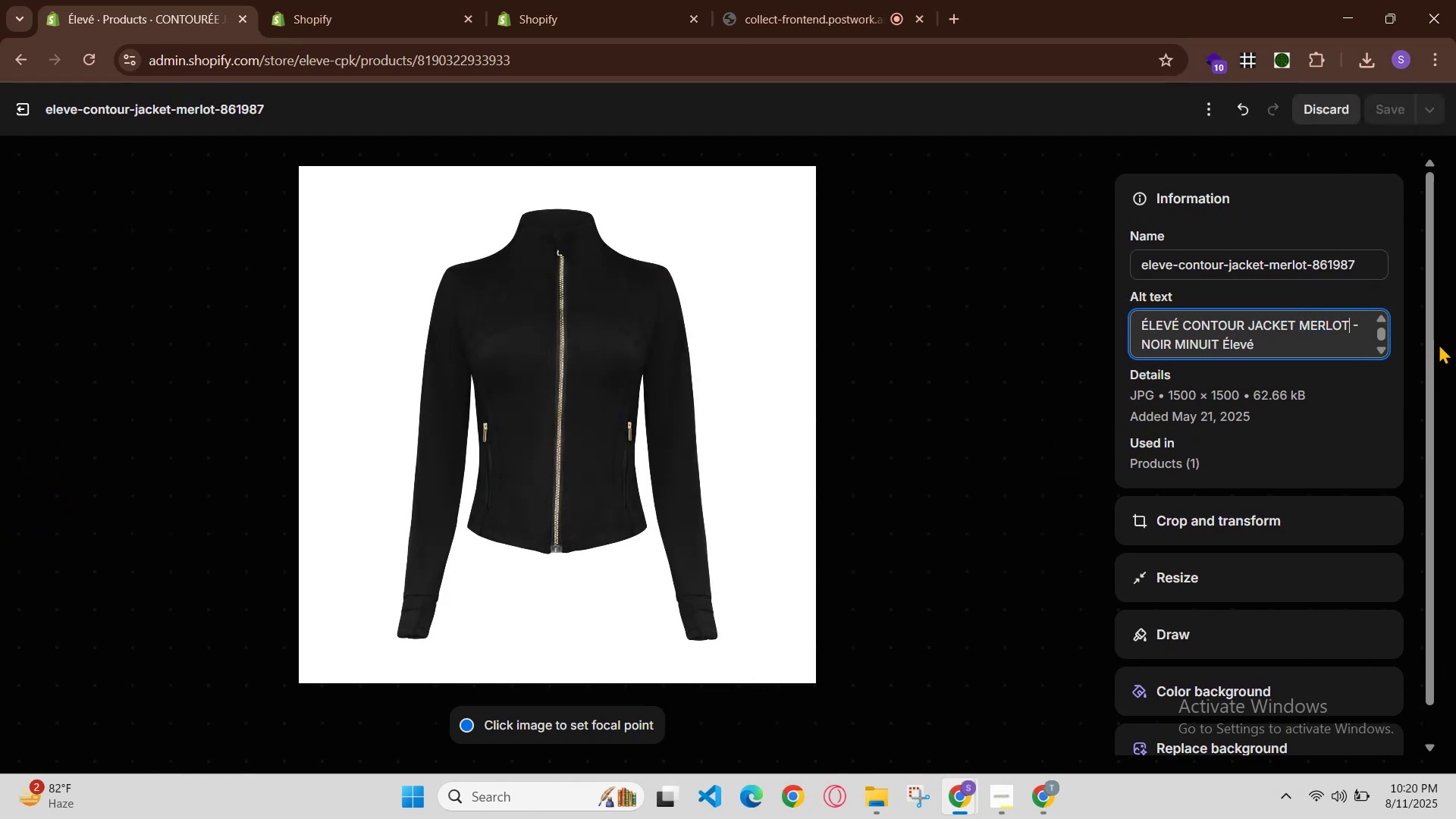 
key(Backspace)
 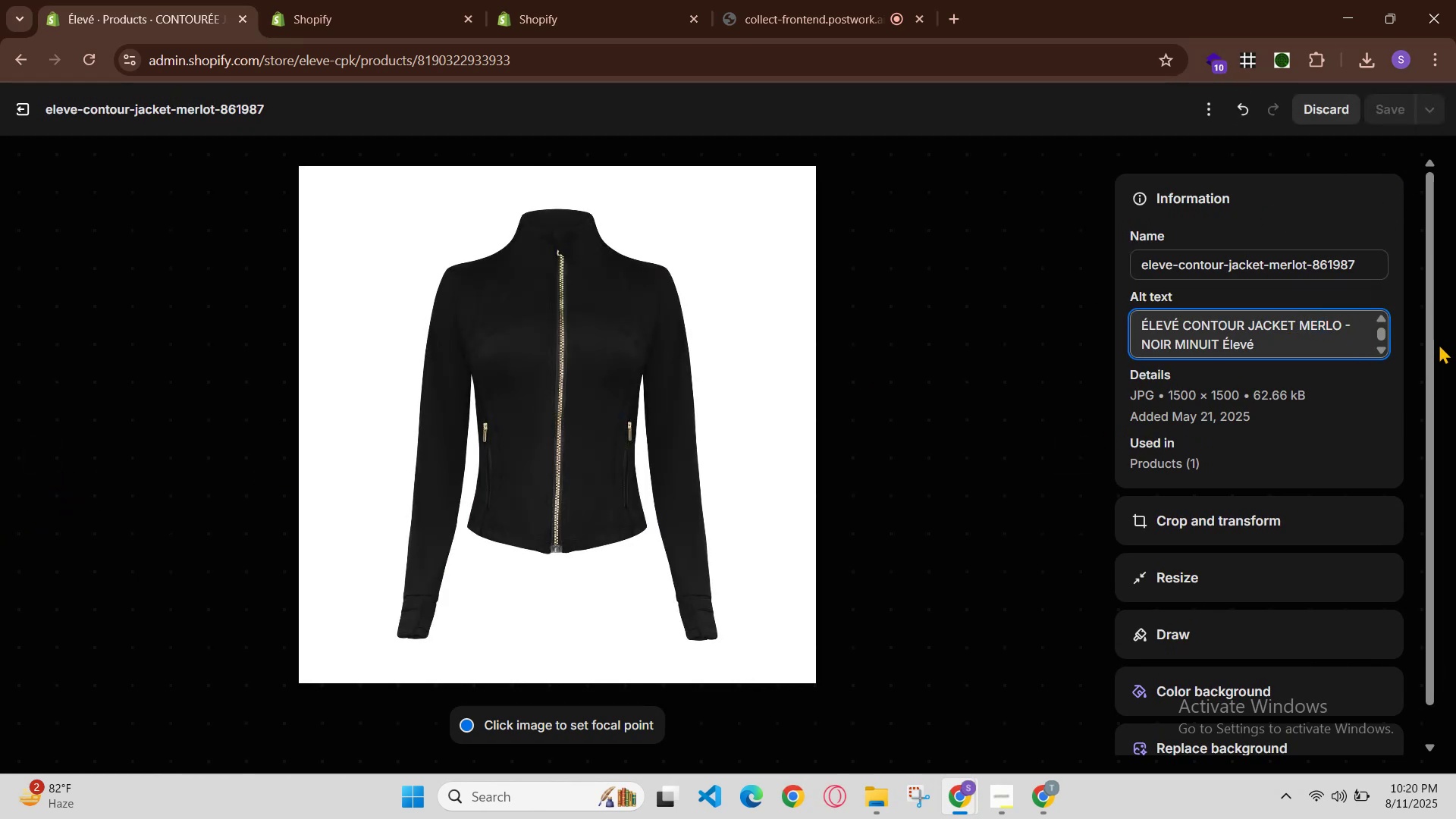 
key(Backspace)
 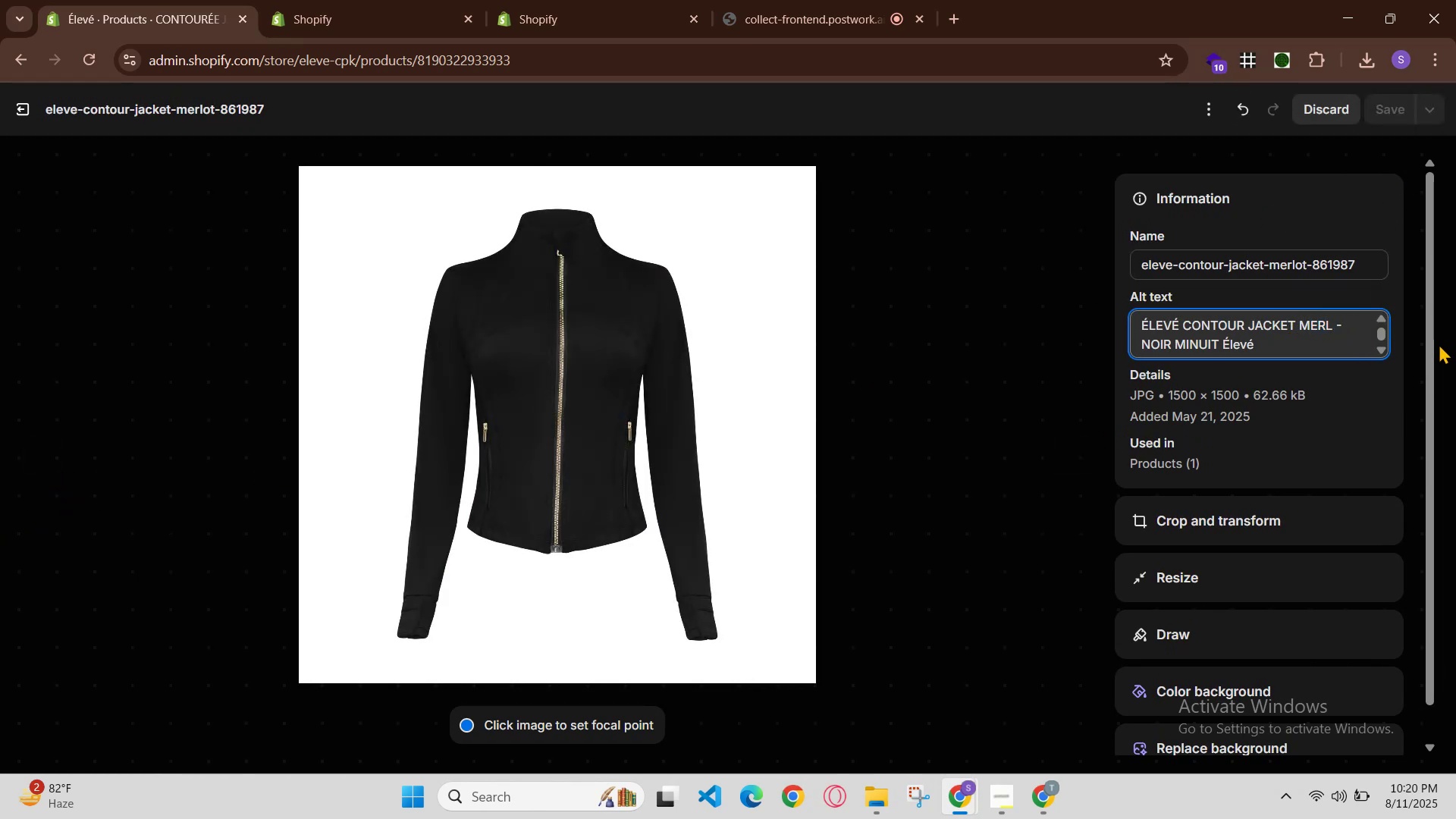 
key(Backspace)
 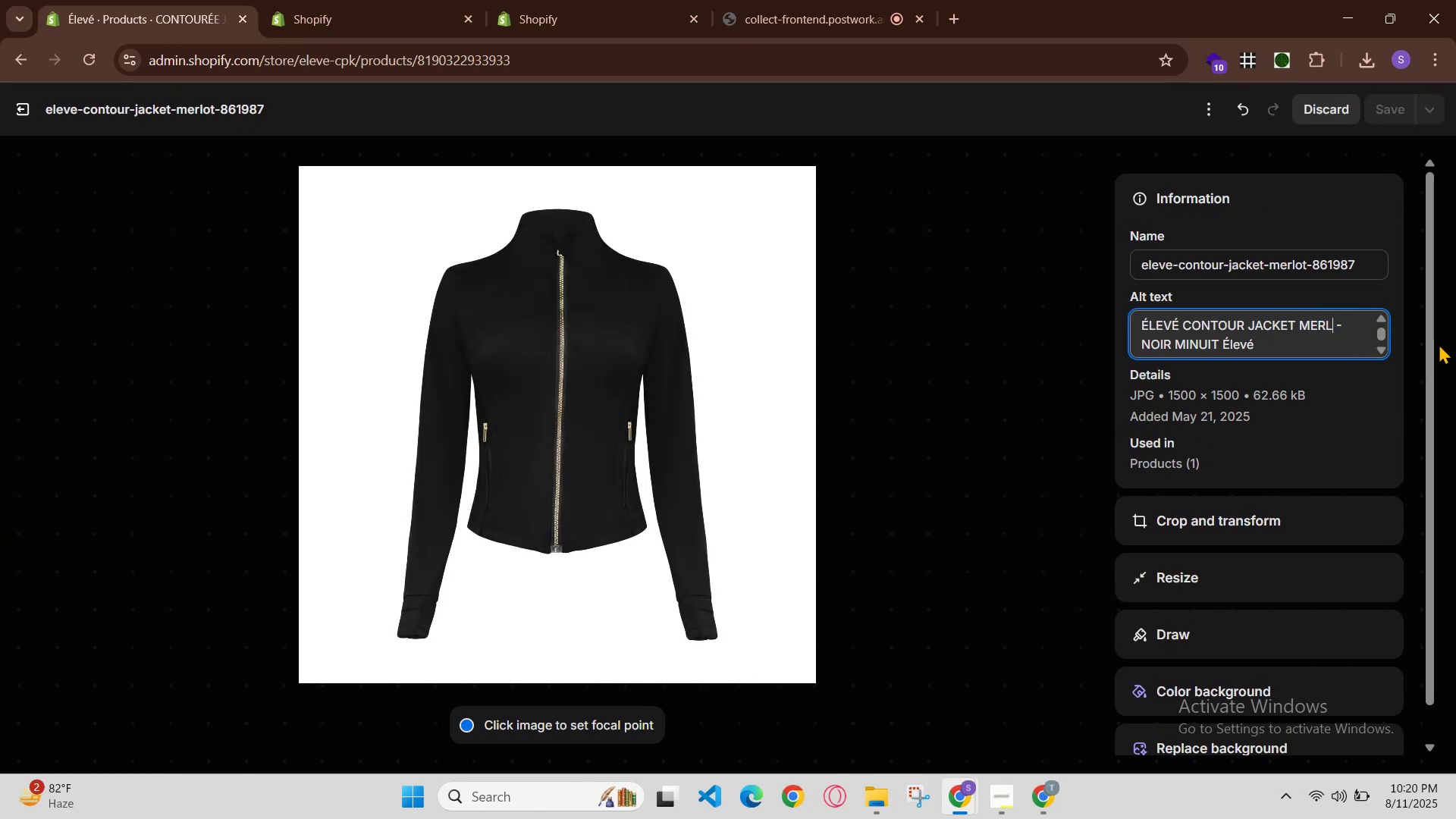 
key(Backspace)
 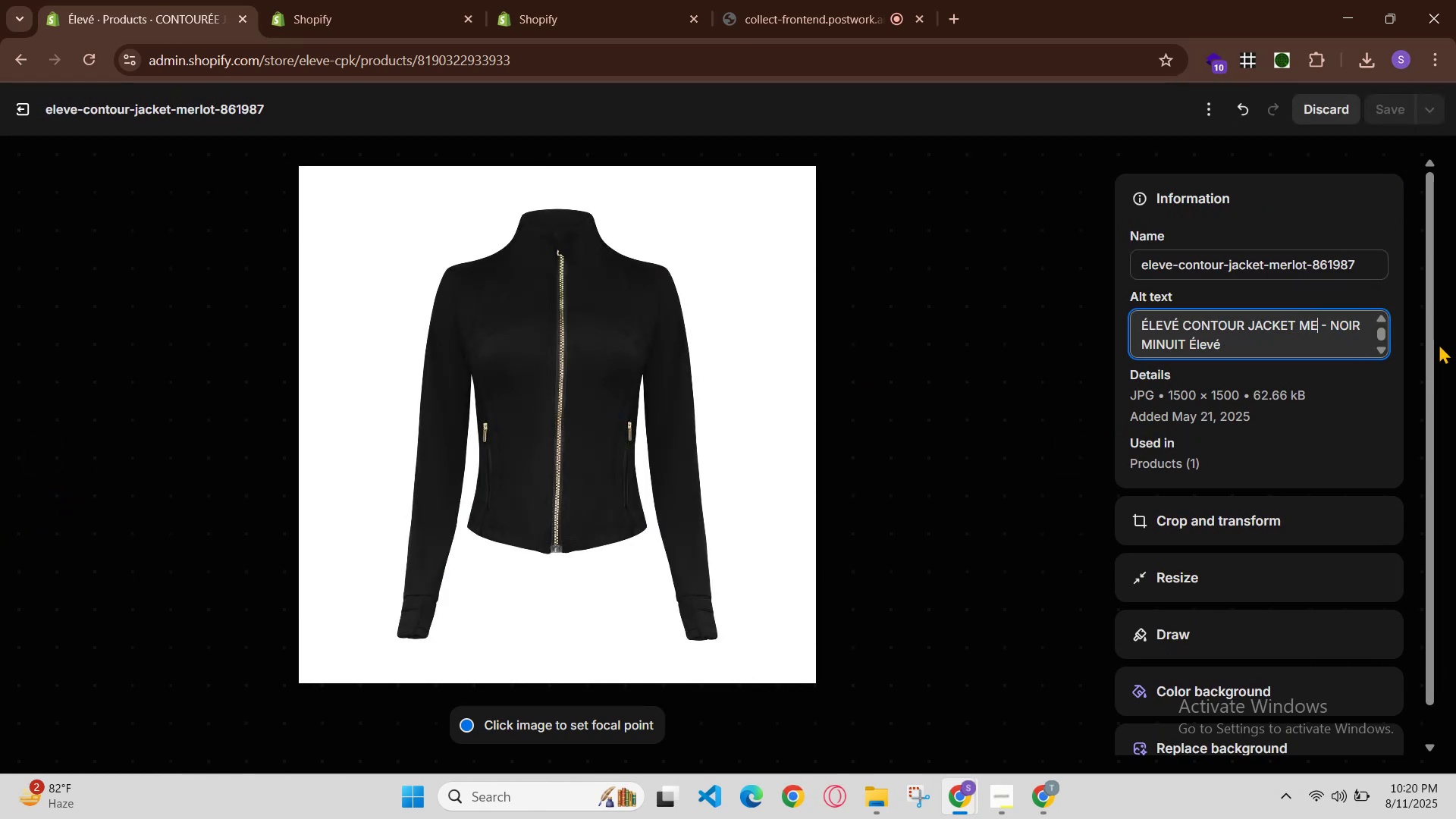 
key(Backspace)
 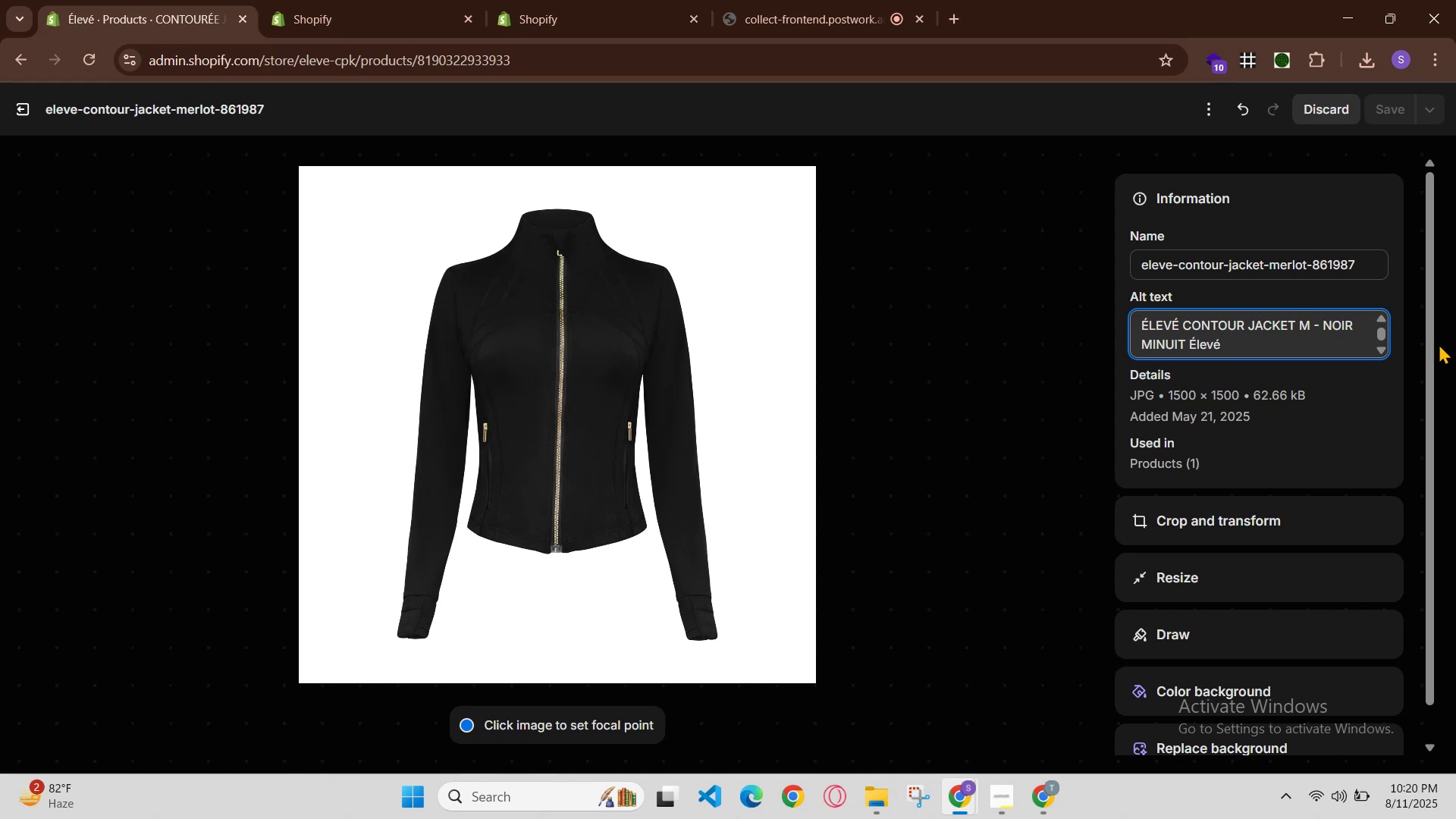 
key(Backspace)
 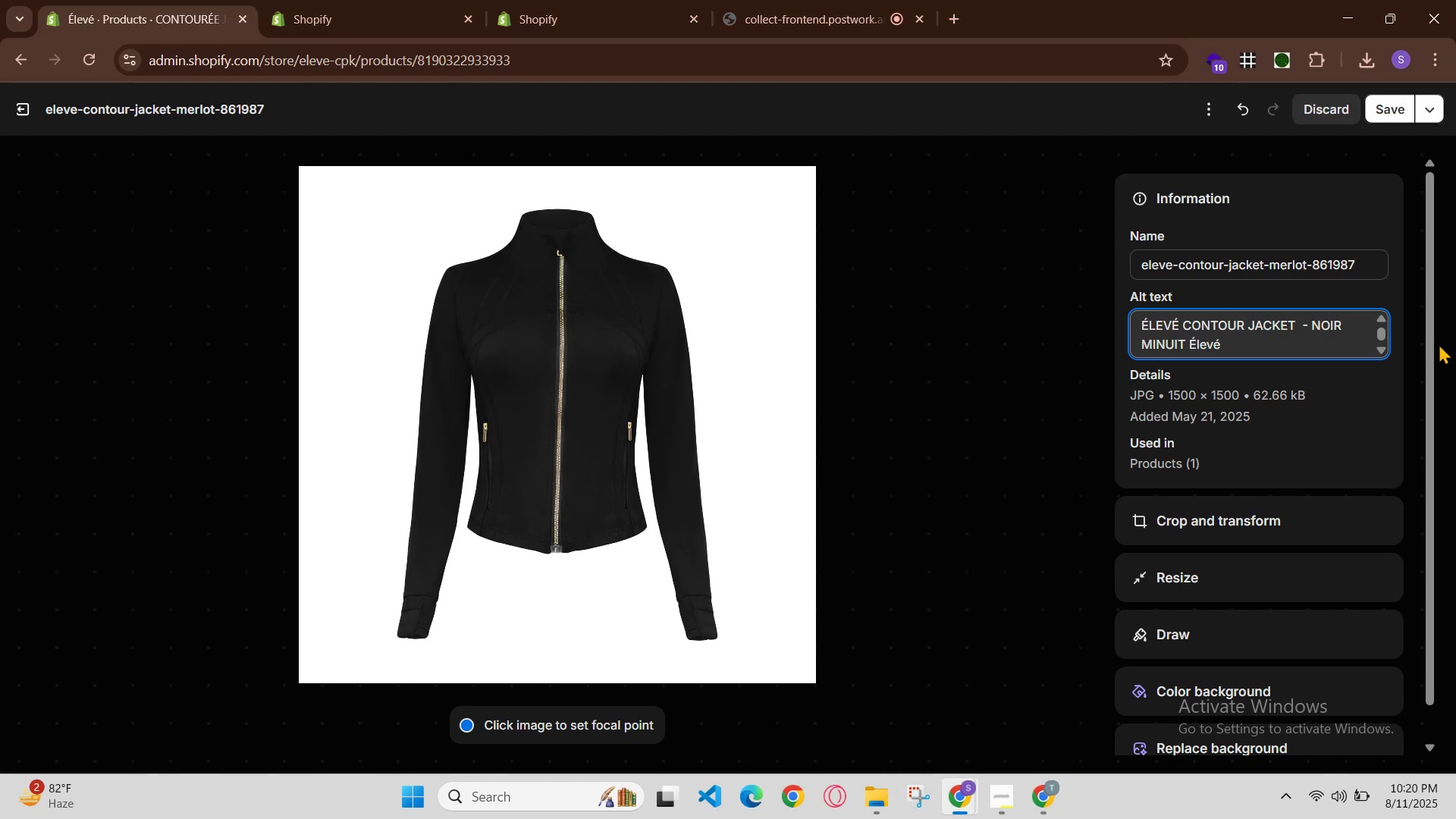 
key(ArrowRight)
 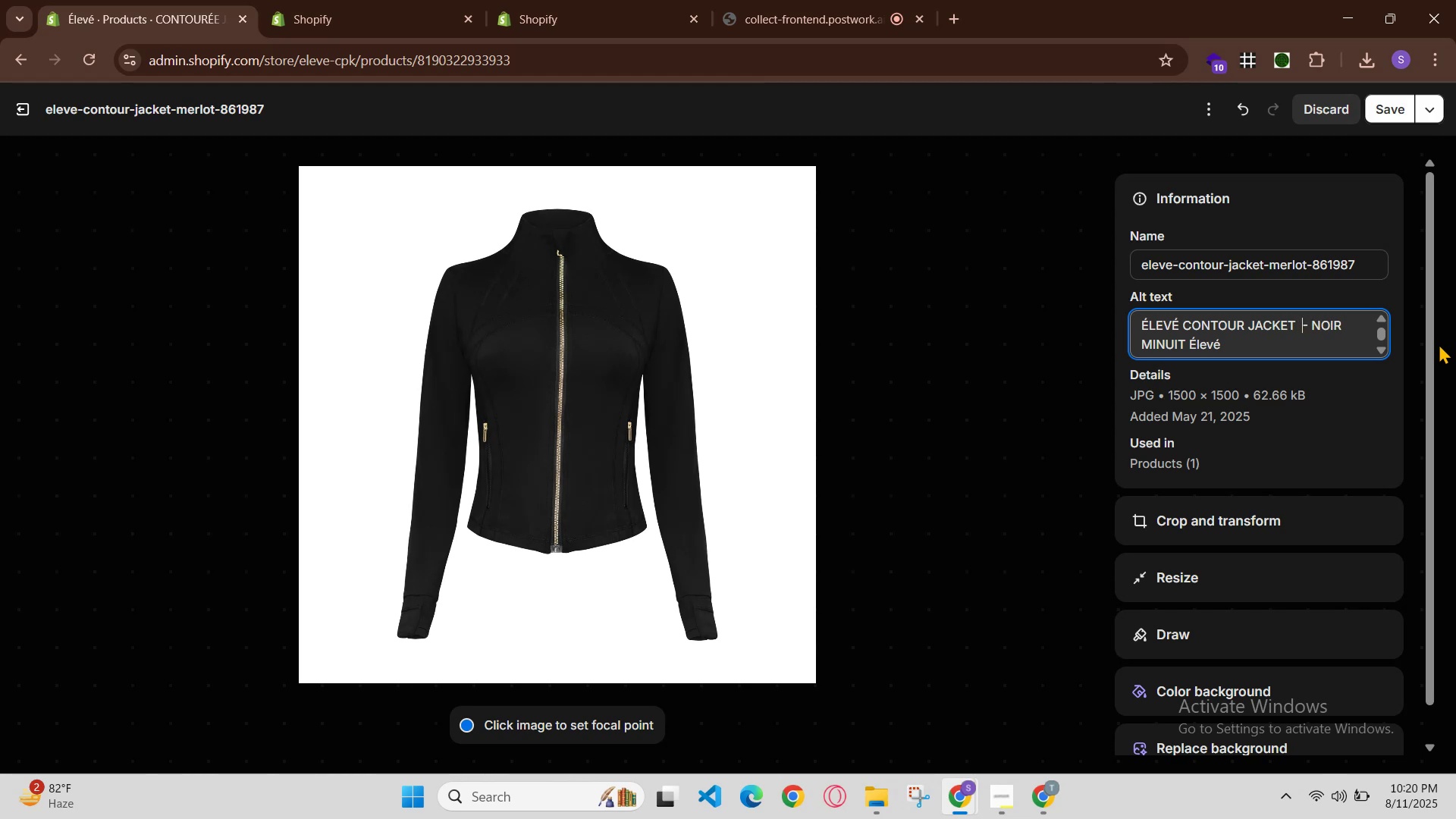 
key(Backspace)
 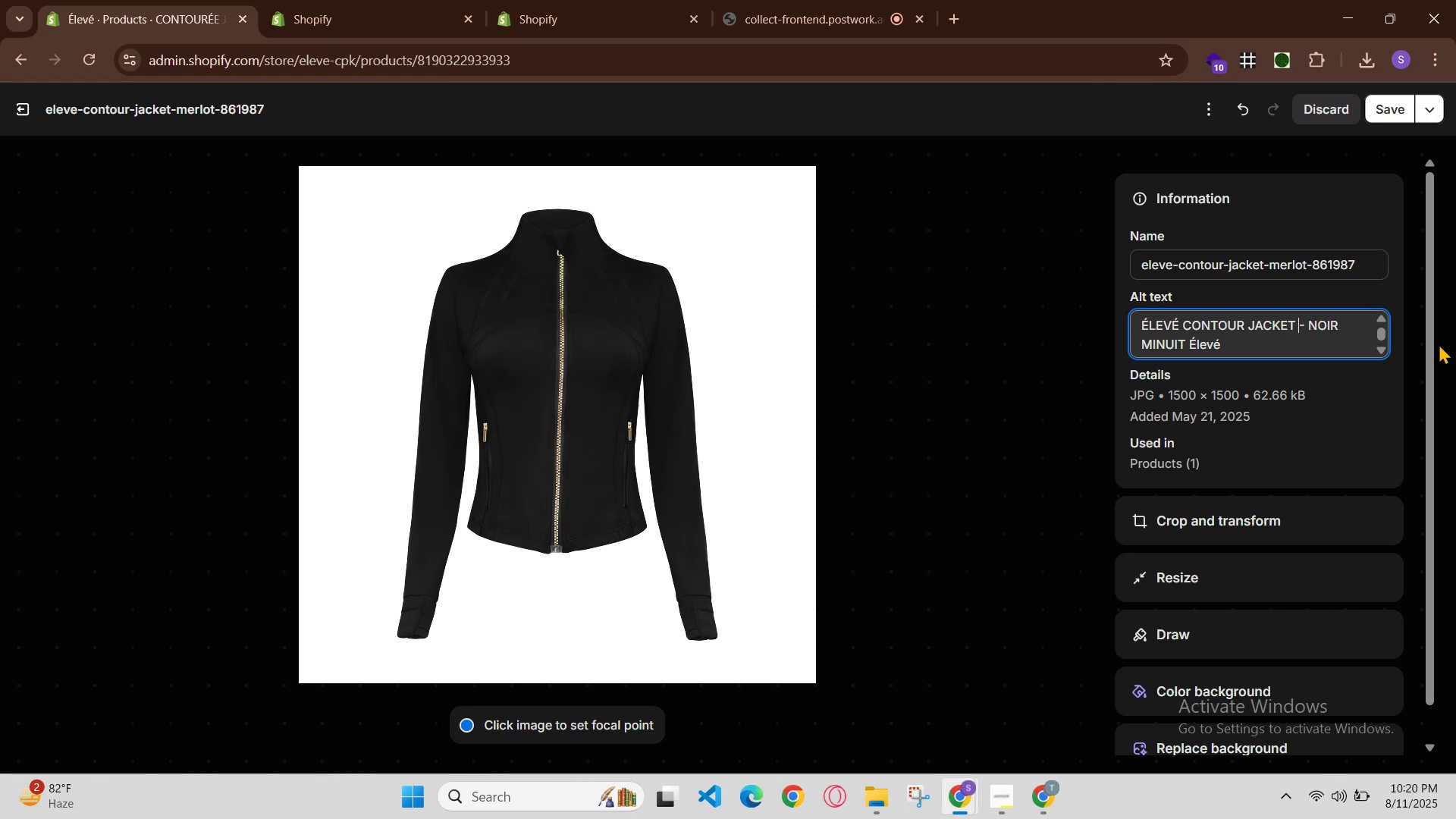 
key(Space)
 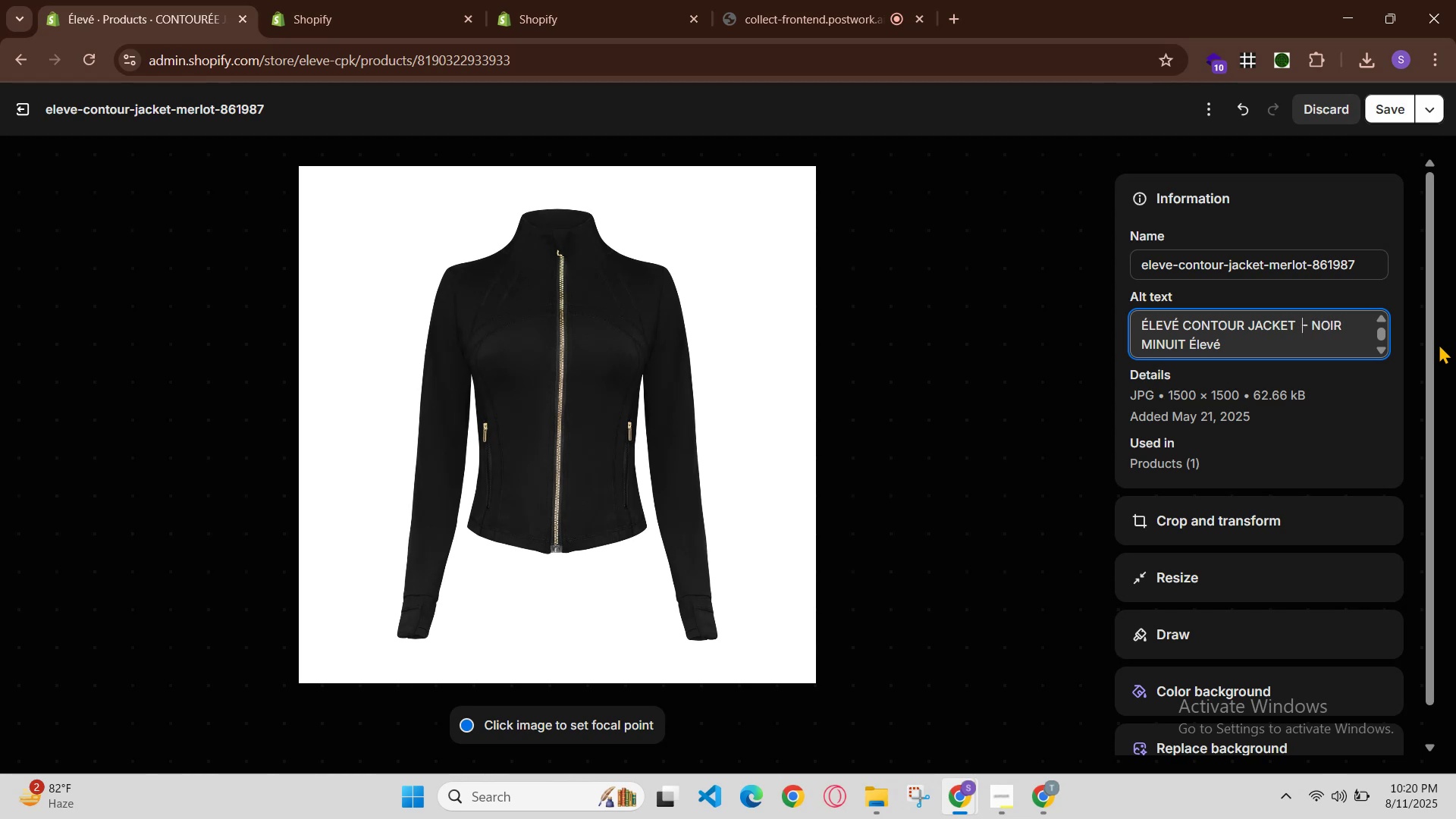 
key(Backspace)
 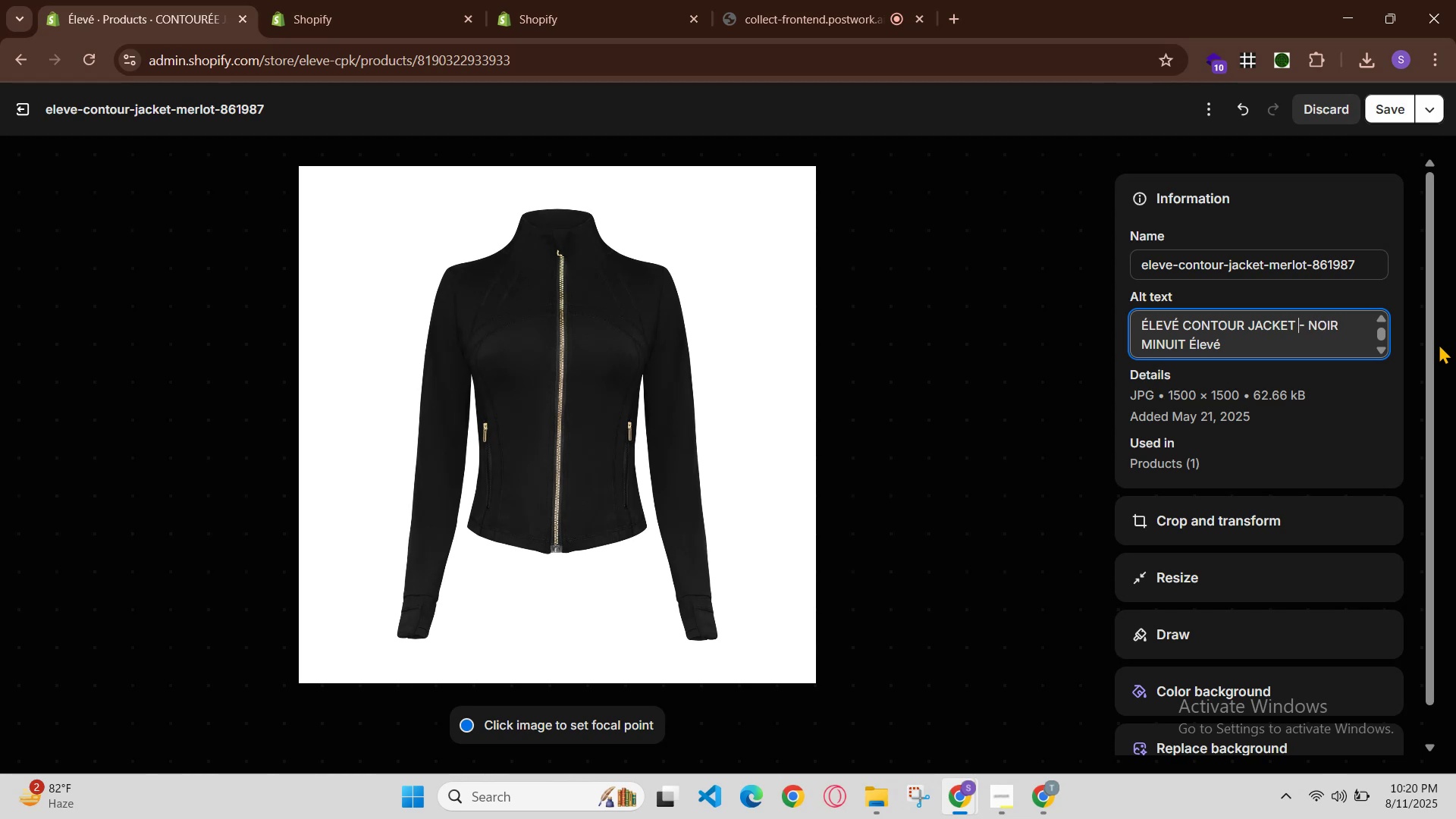 
key(Backspace)
 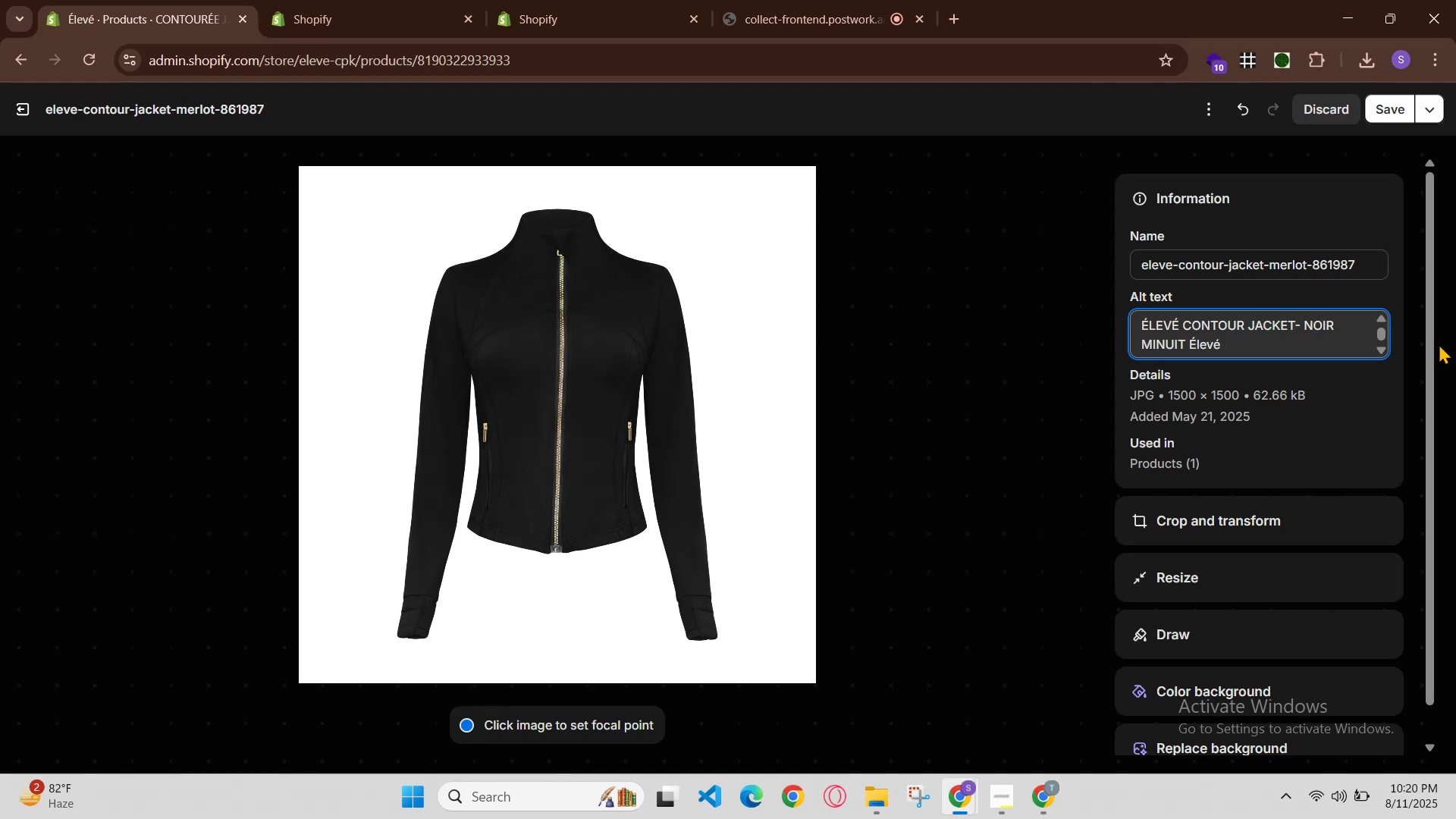 
key(Space)
 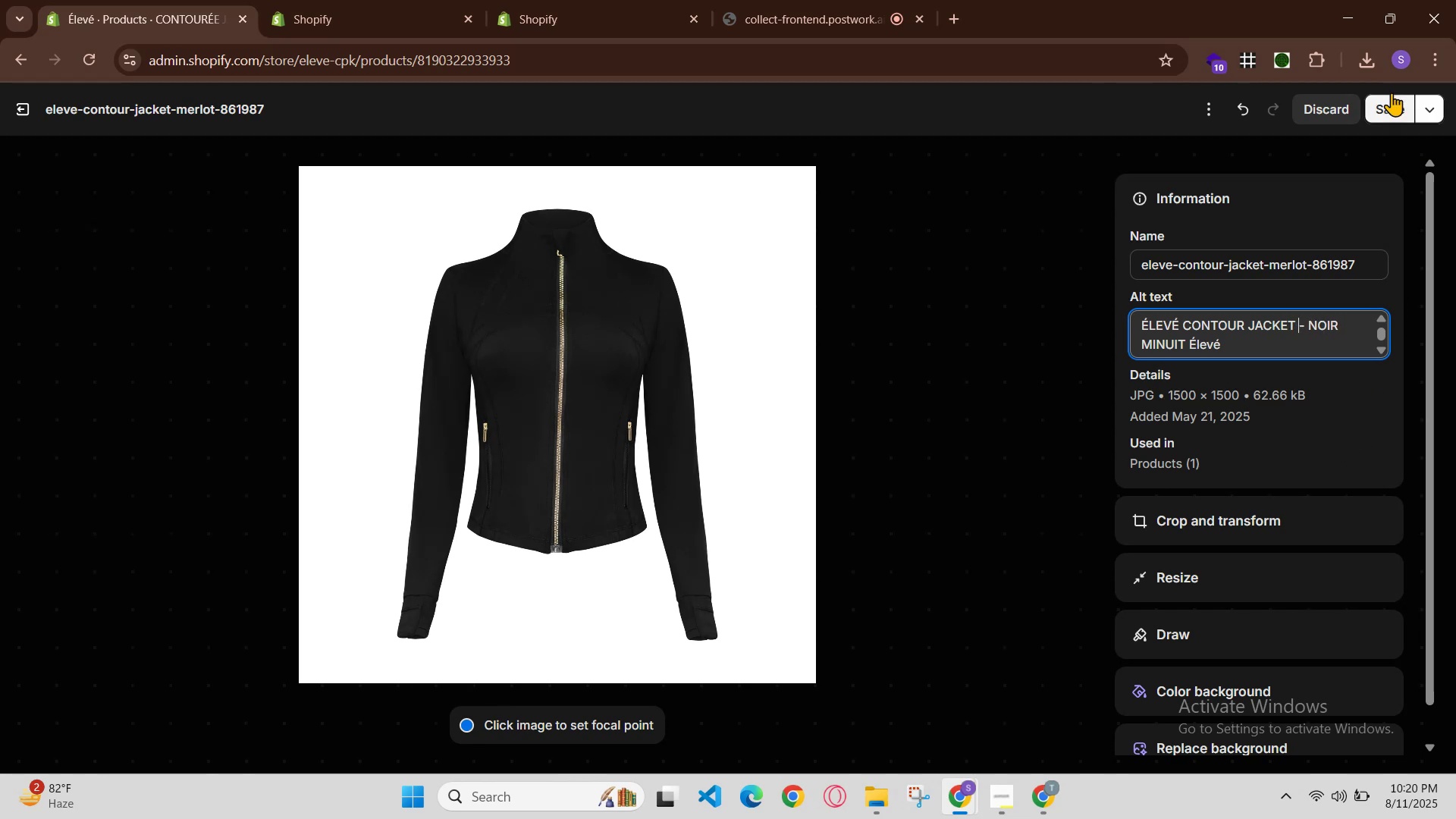 
left_click([1383, 108])
 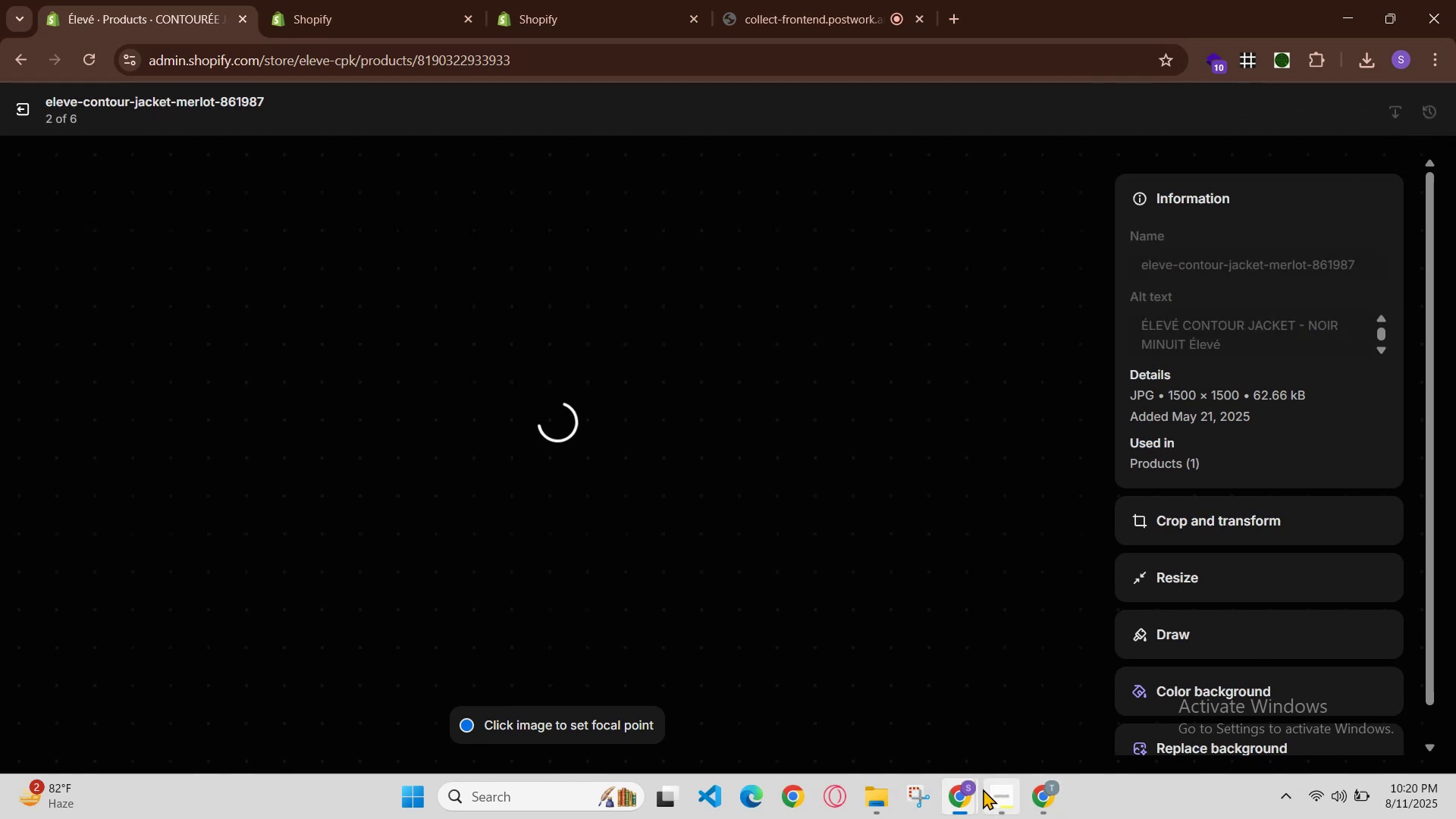 
left_click([976, 788])
 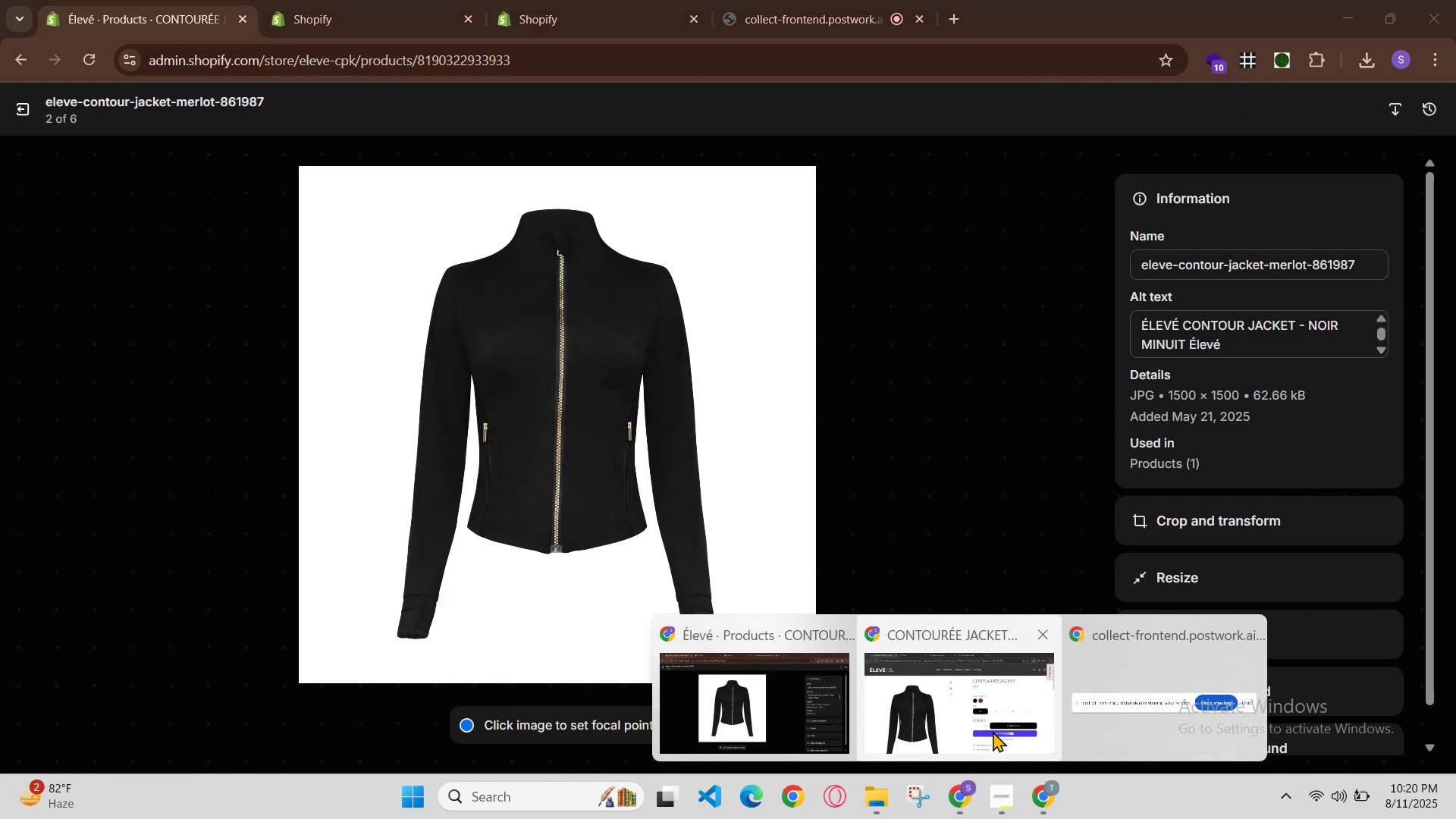 
left_click([998, 704])
 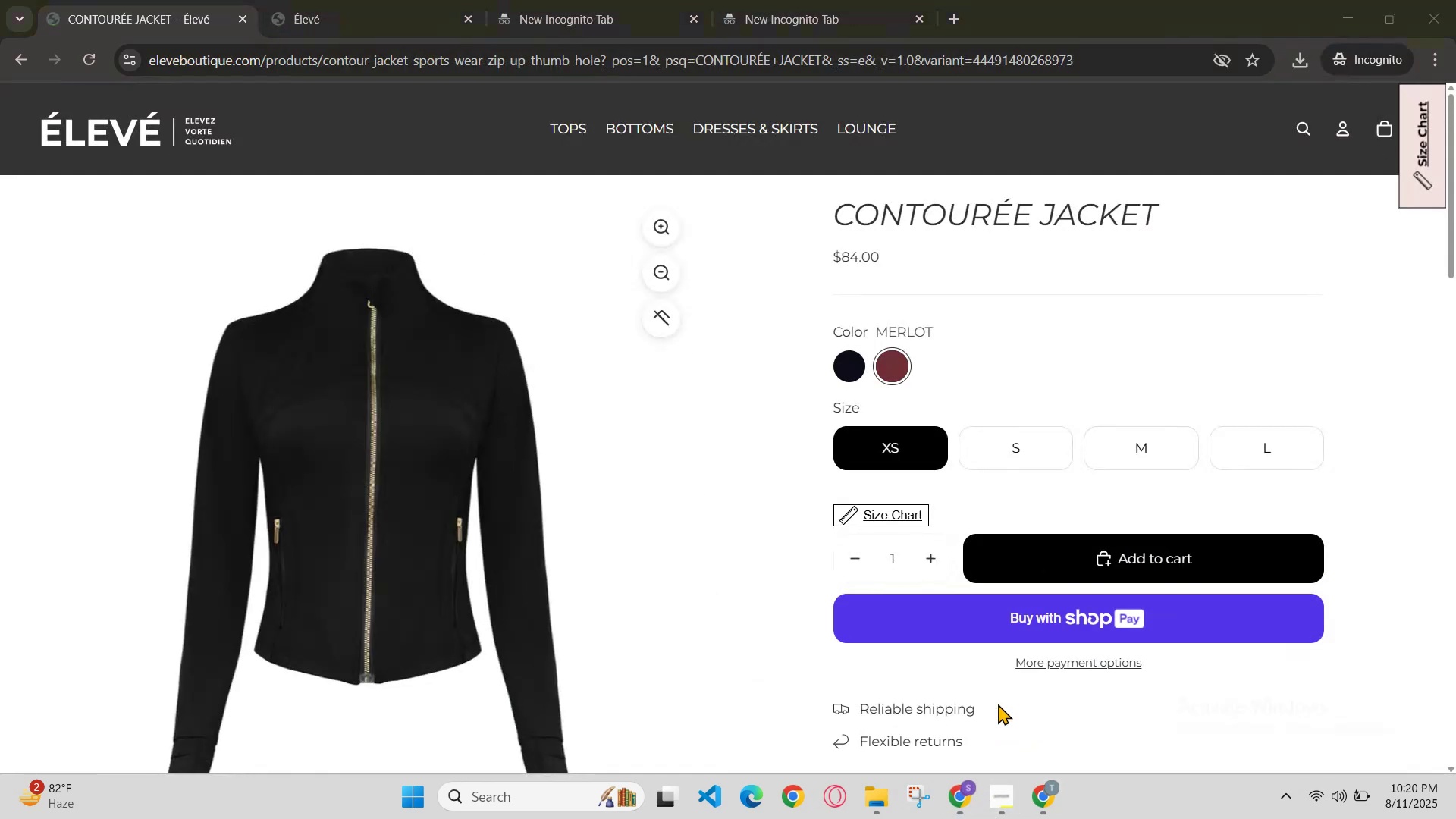 
key(Control+R)
 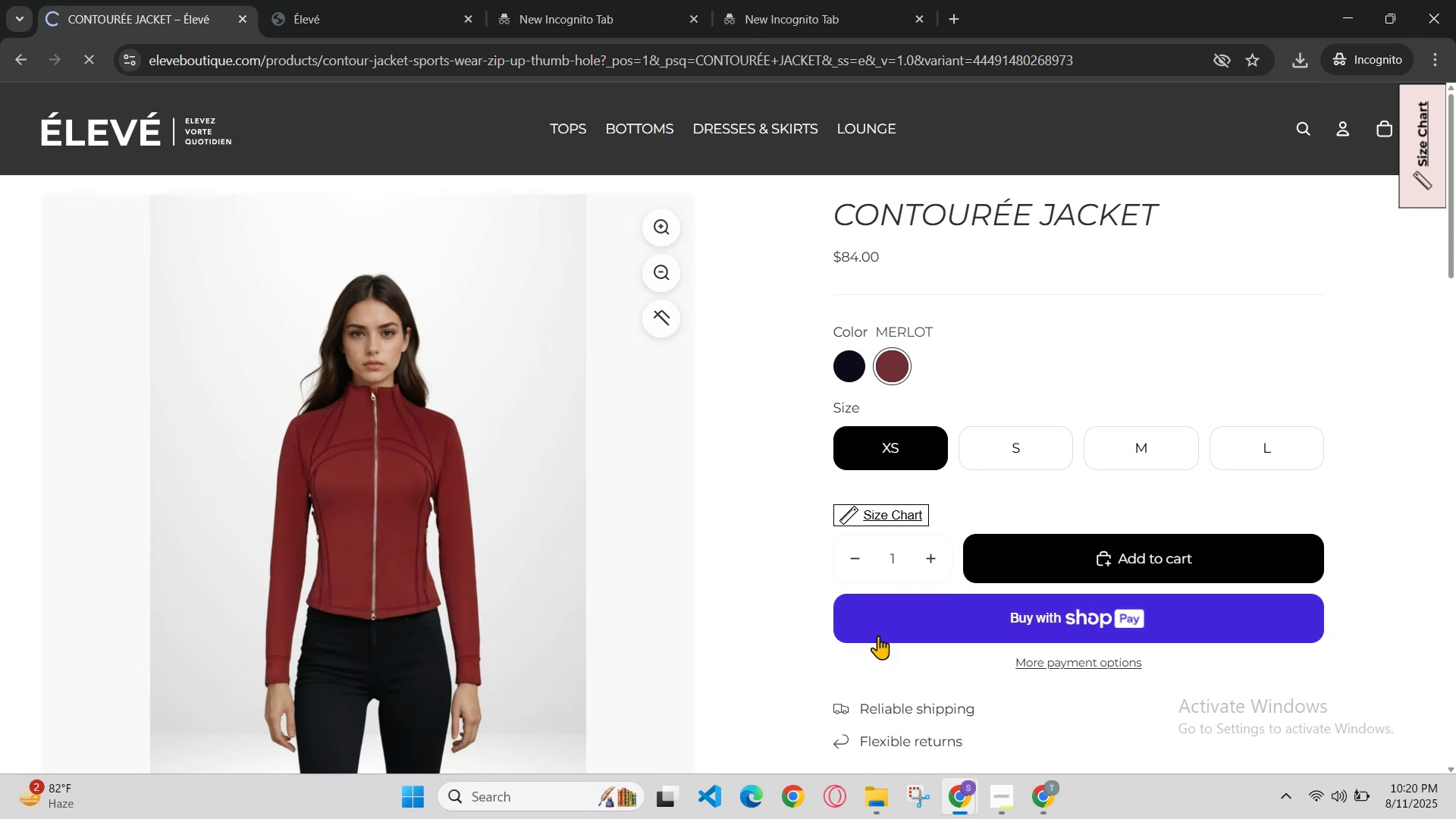 
scroll: coordinate [996, 592], scroll_direction: down, amount: 2.0
 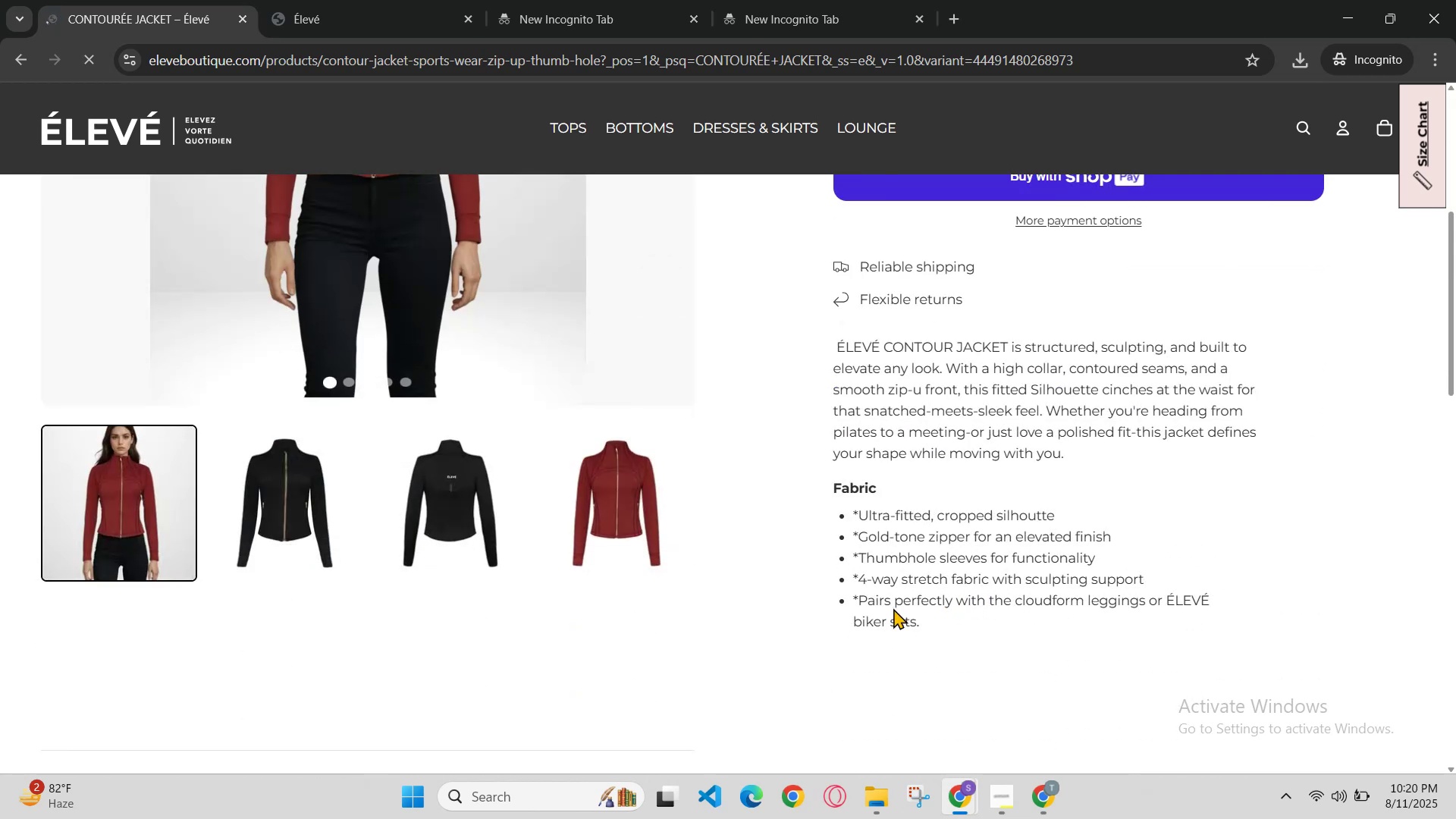 
scroll: coordinate [823, 623], scroll_direction: up, amount: 1.0
 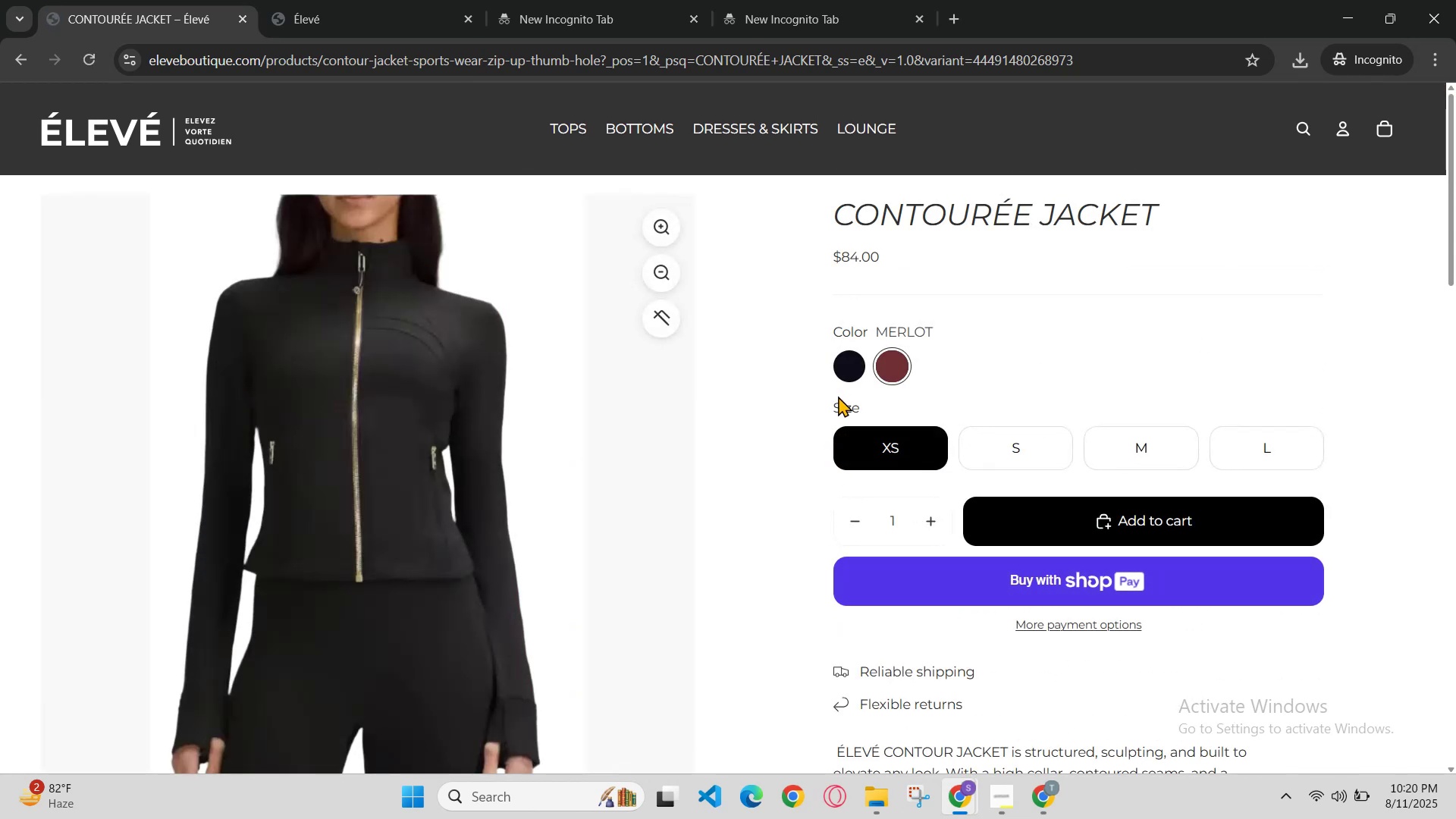 
left_click([844, 362])
 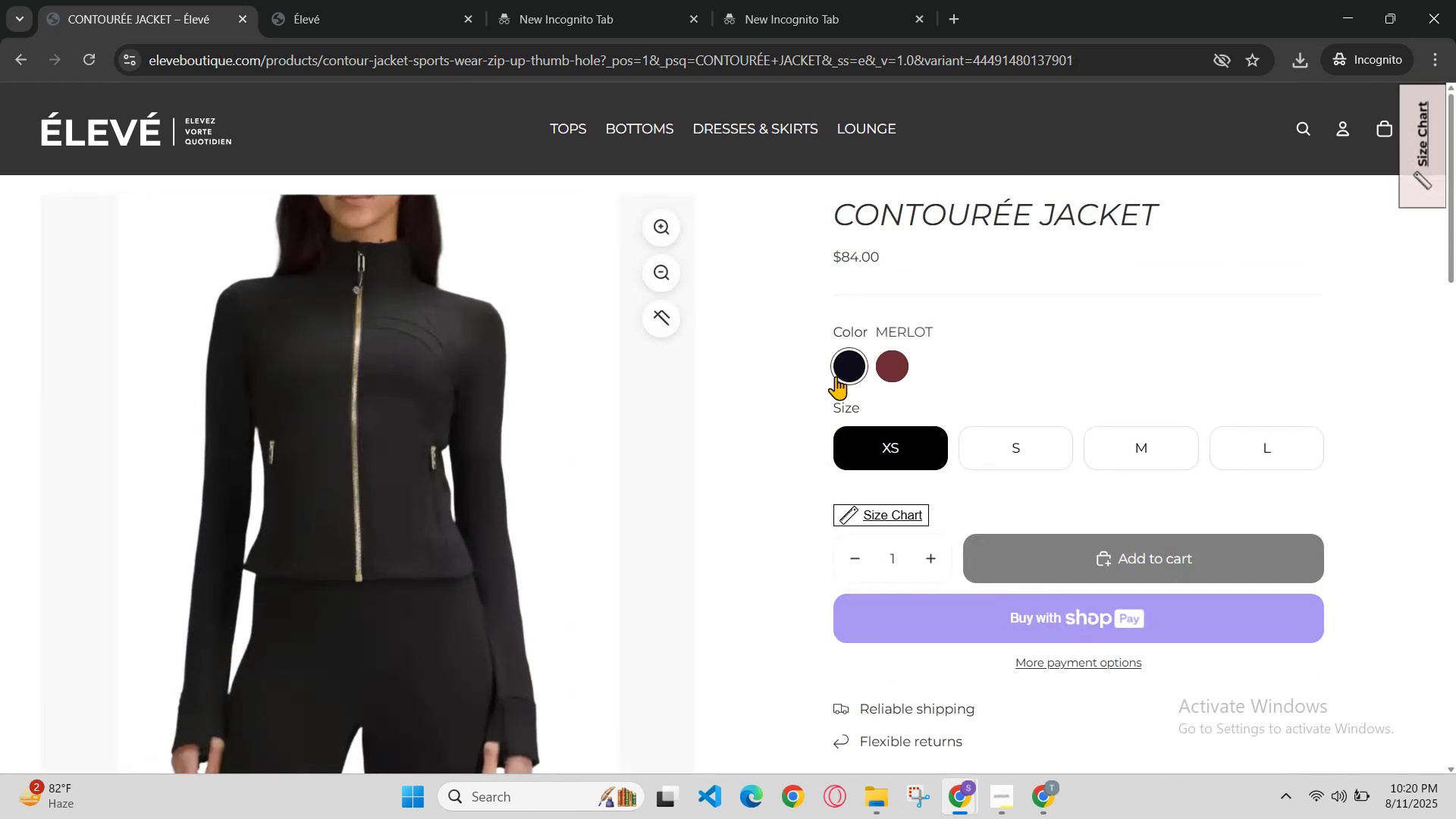 
scroll: coordinate [769, 517], scroll_direction: down, amount: 1.0
 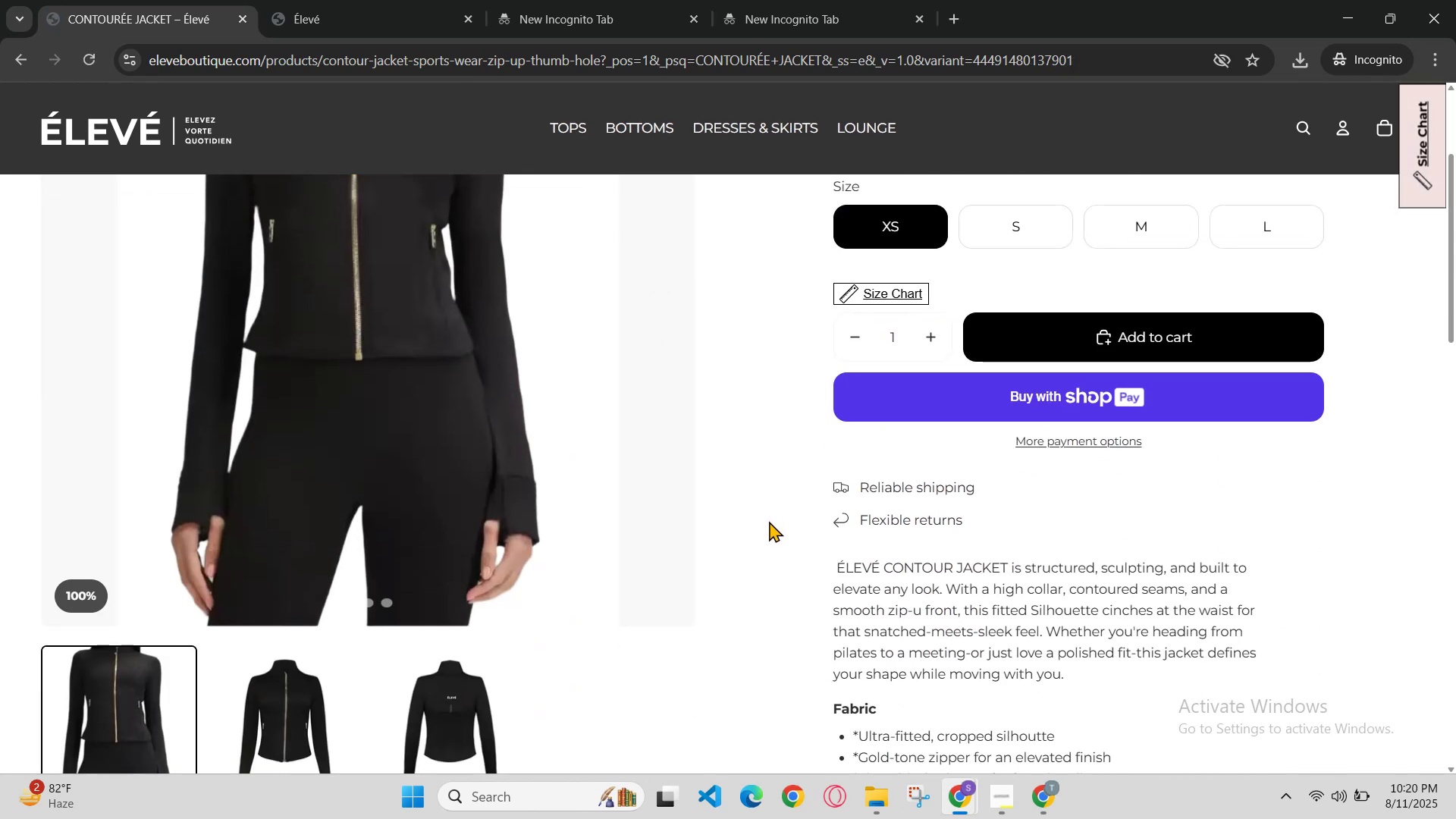 
scroll: coordinate [789, 508], scroll_direction: up, amount: 2.0
 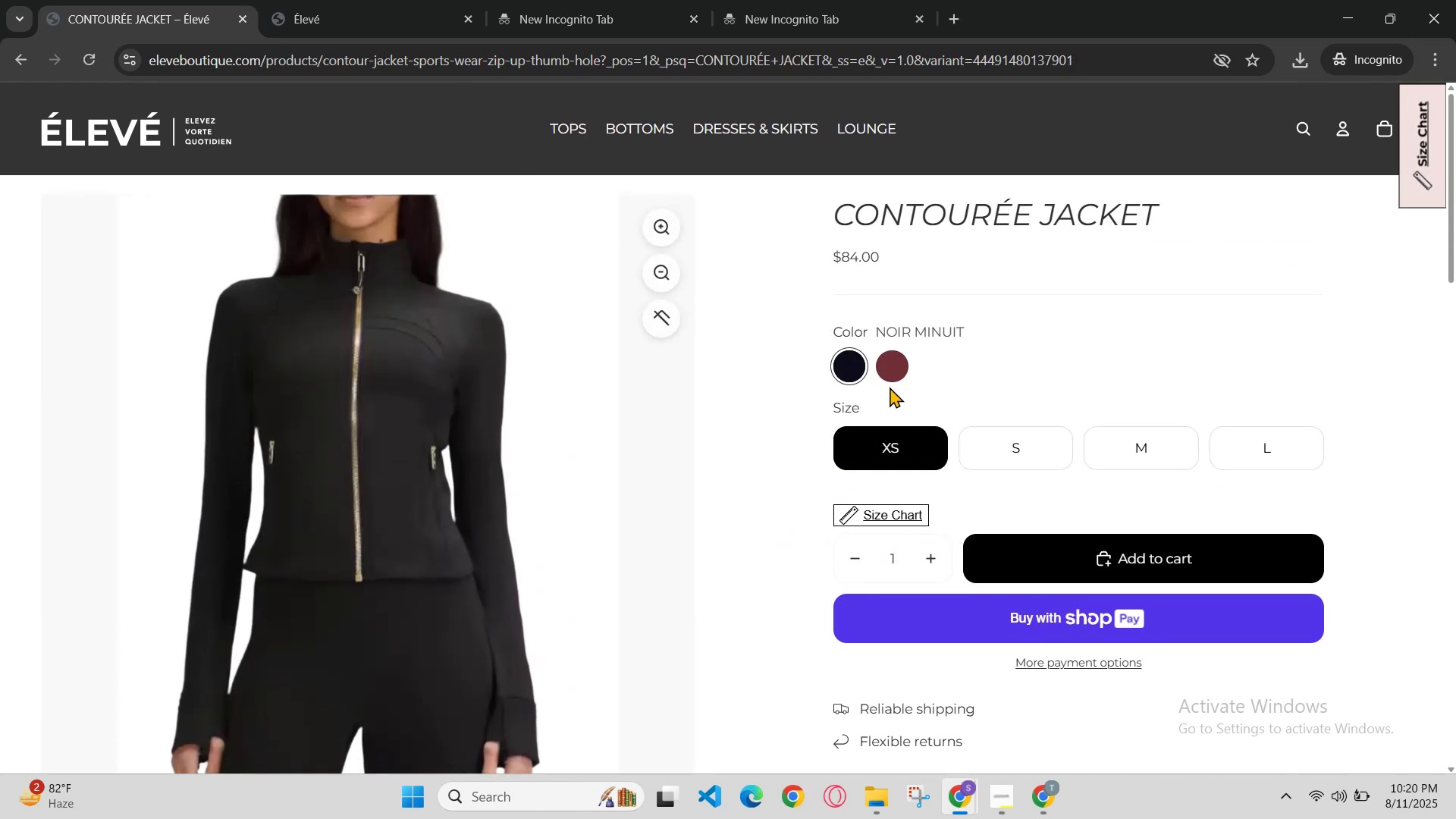 
left_click([900, 359])
 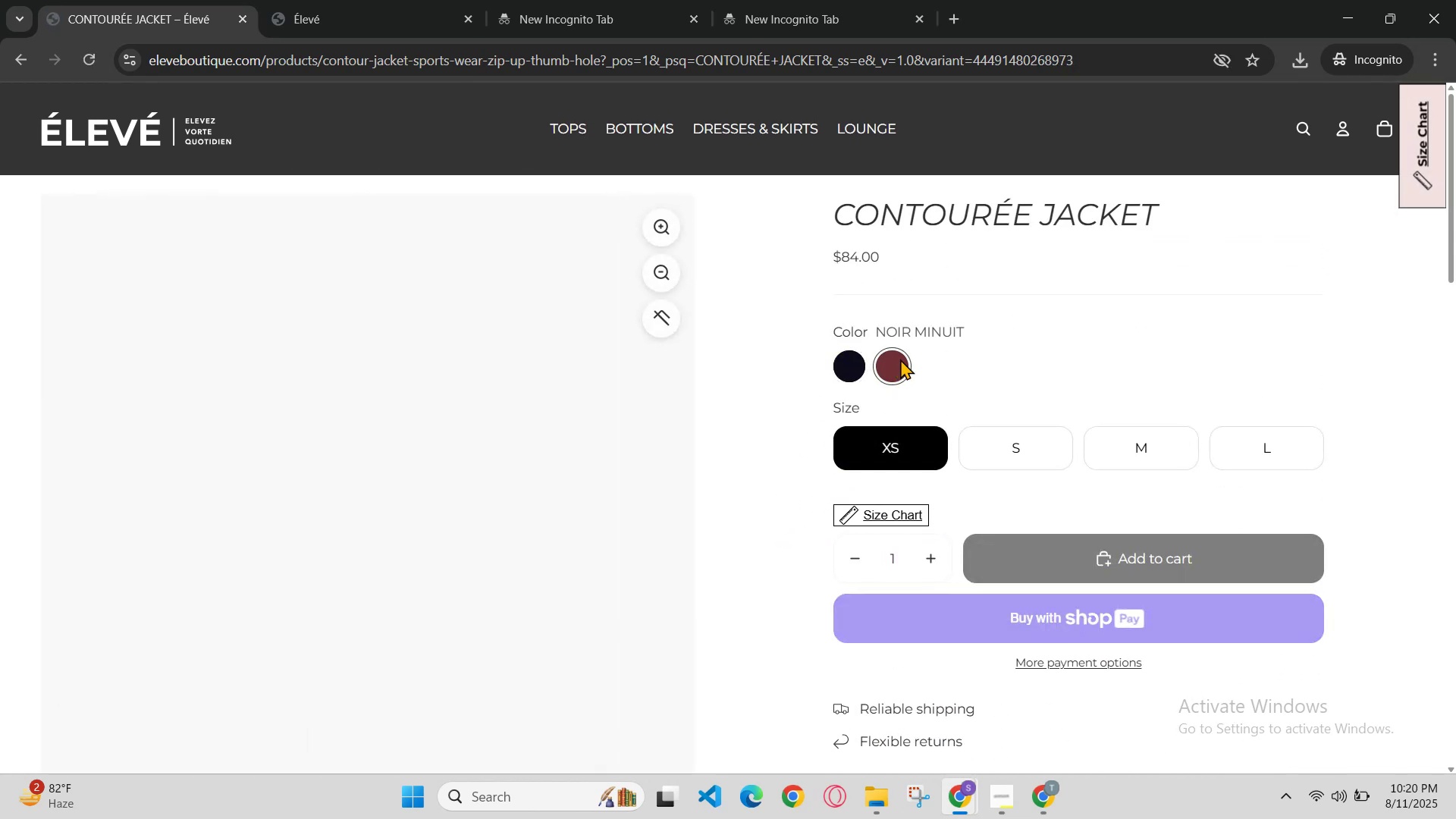 
scroll: coordinate [840, 475], scroll_direction: down, amount: 2.0
 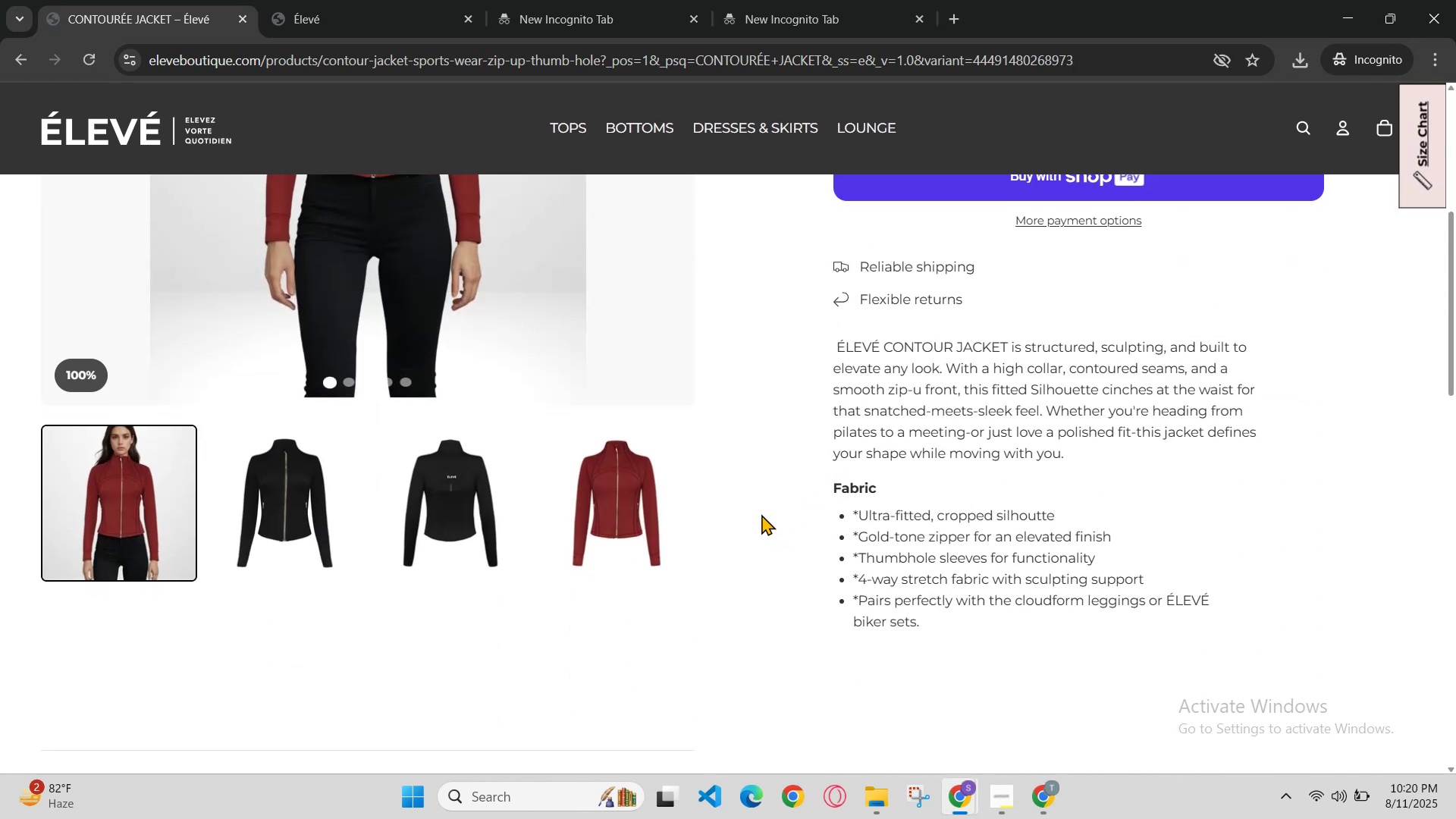 
type(rer)
 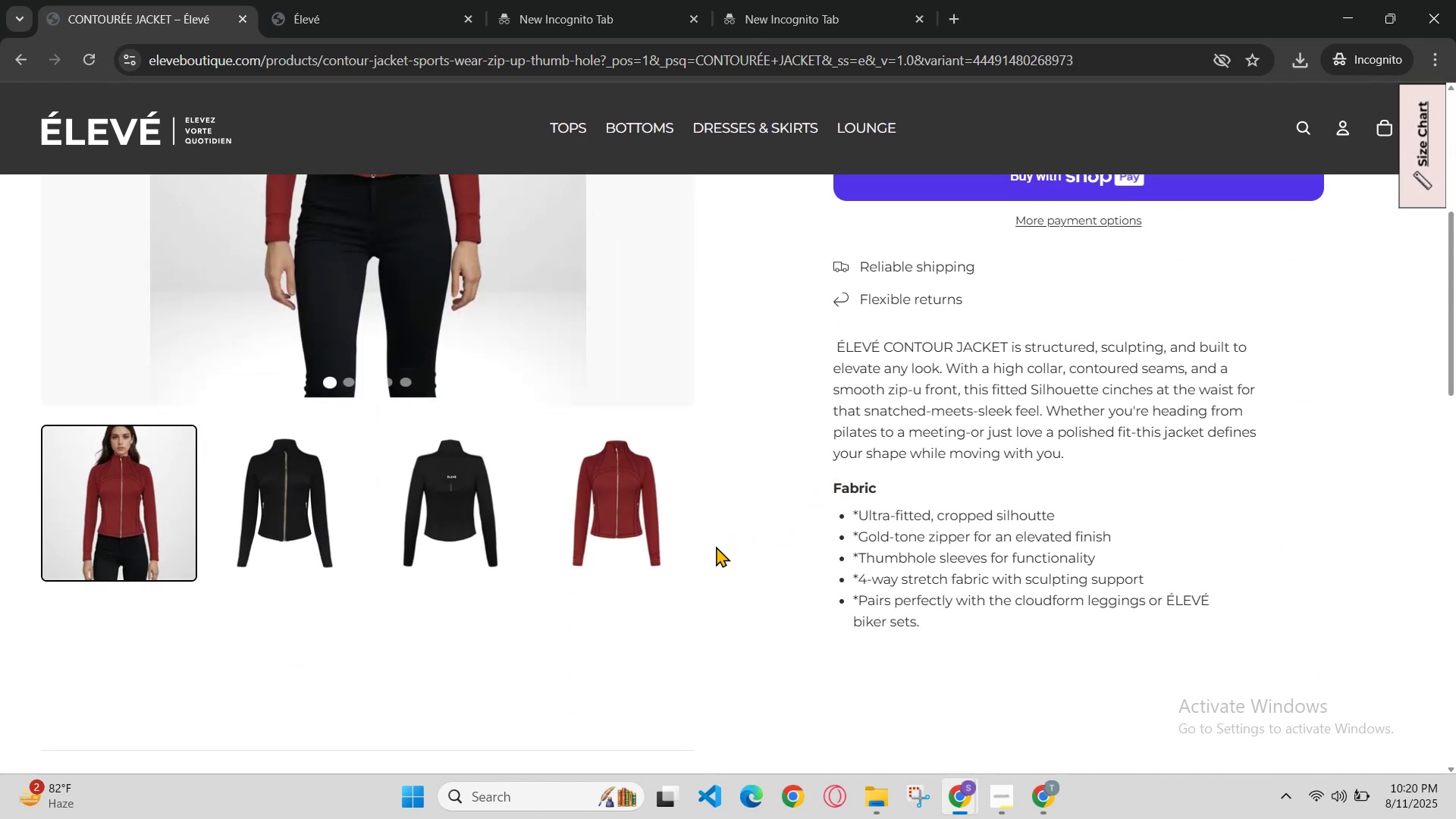 
key(Control+R)
 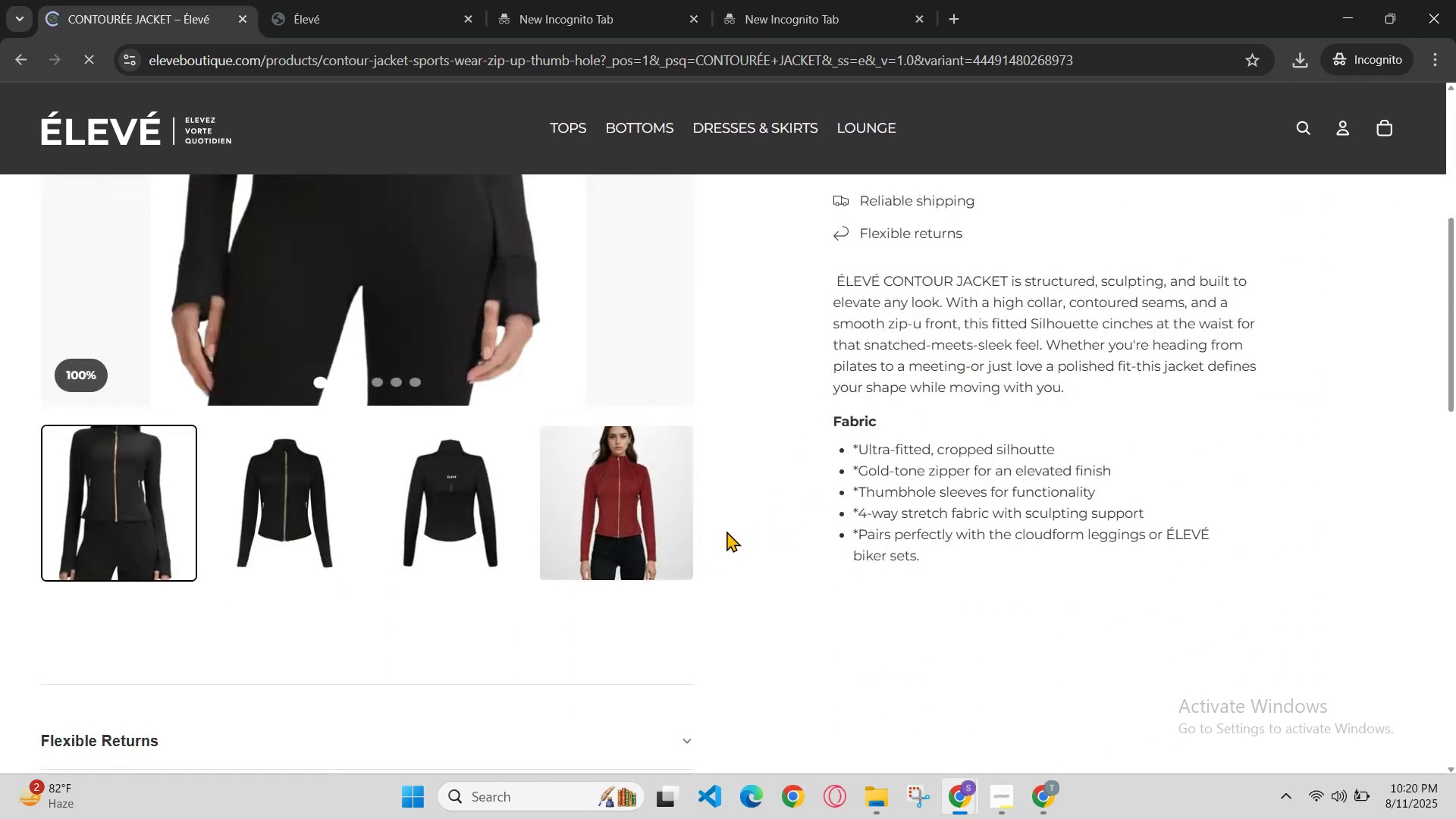 
scroll: coordinate [726, 531], scroll_direction: up, amount: 2.0
 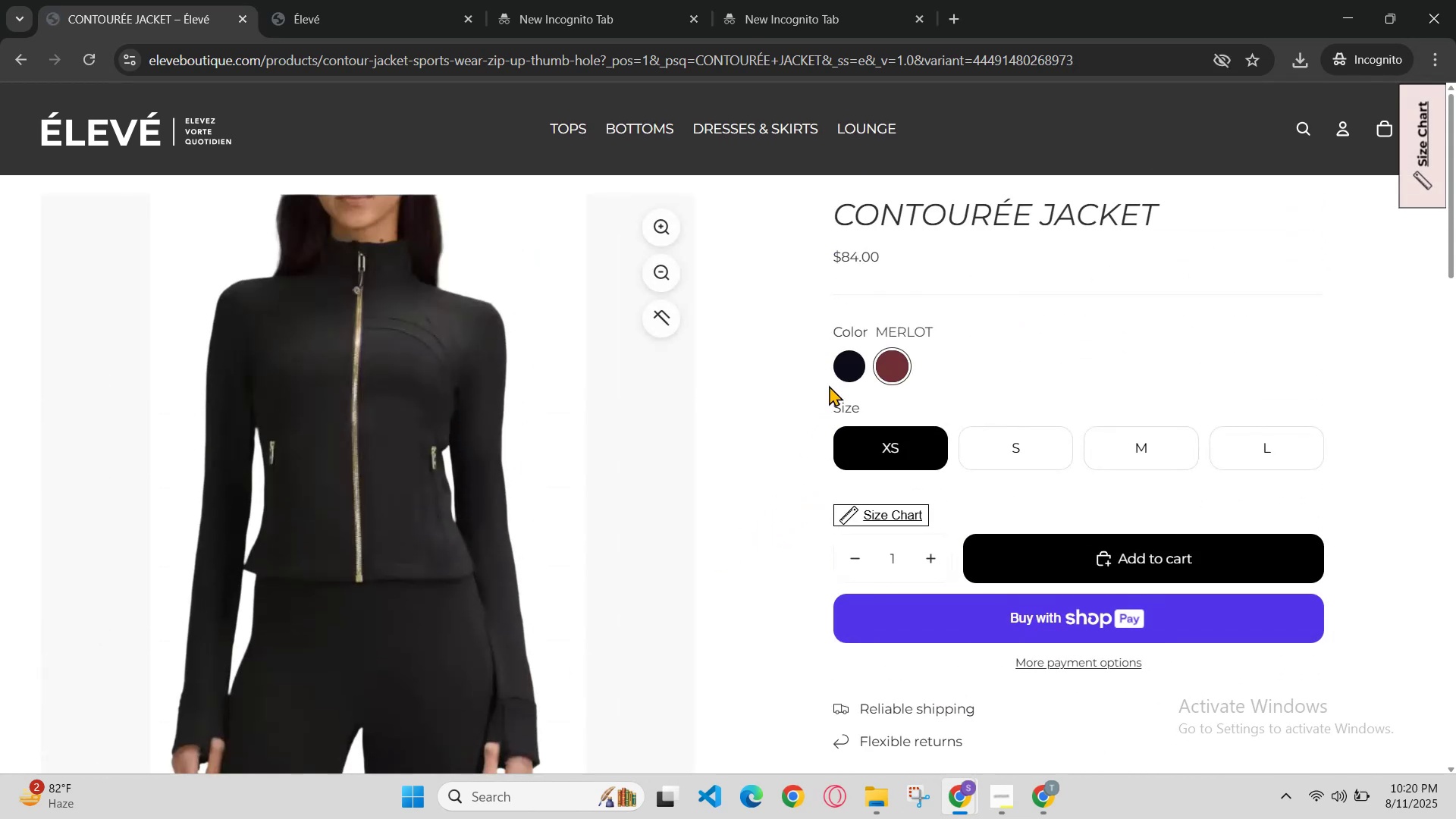 
left_click([846, 367])
 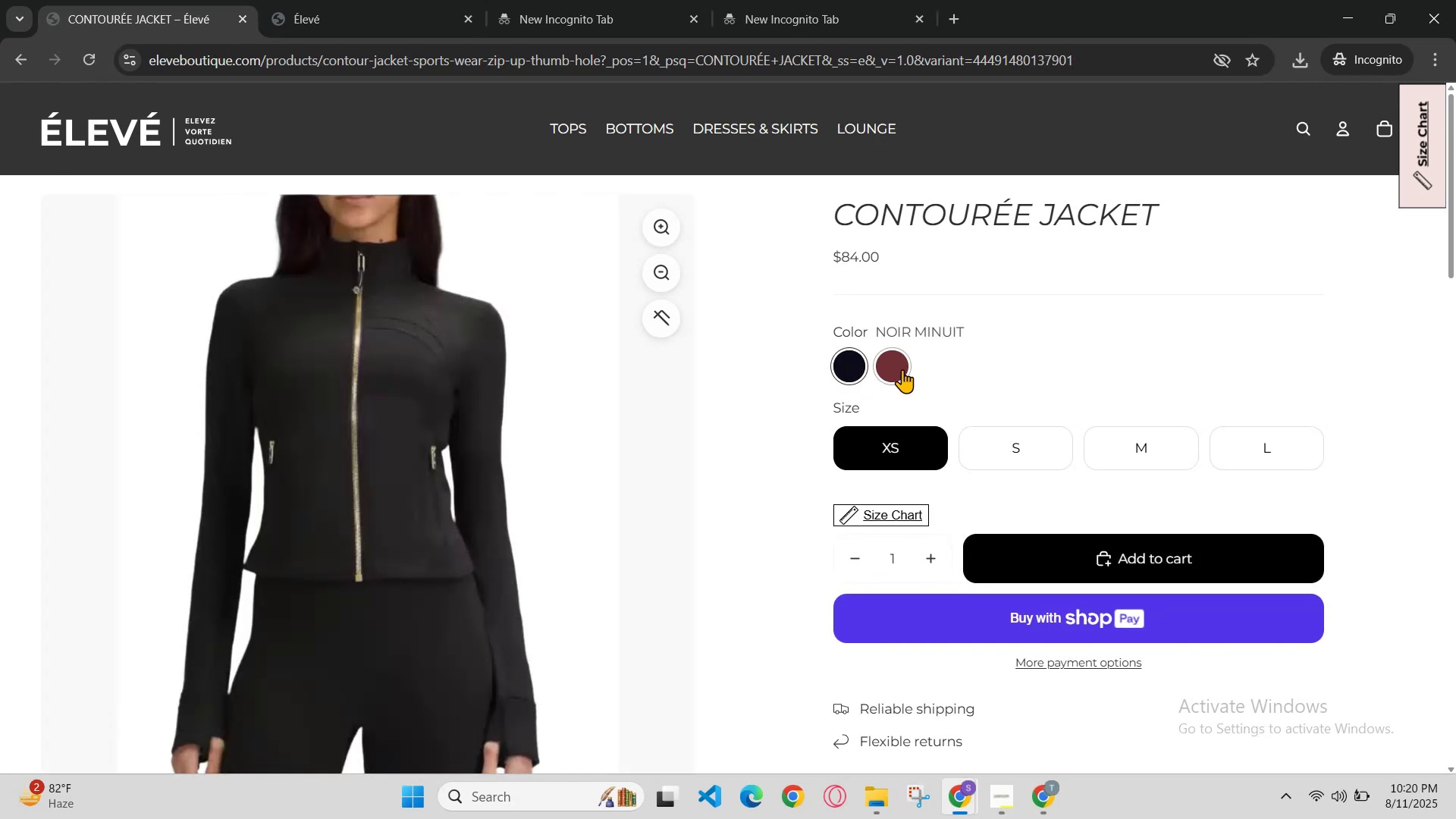 
scroll: coordinate [879, 404], scroll_direction: down, amount: 2.0
 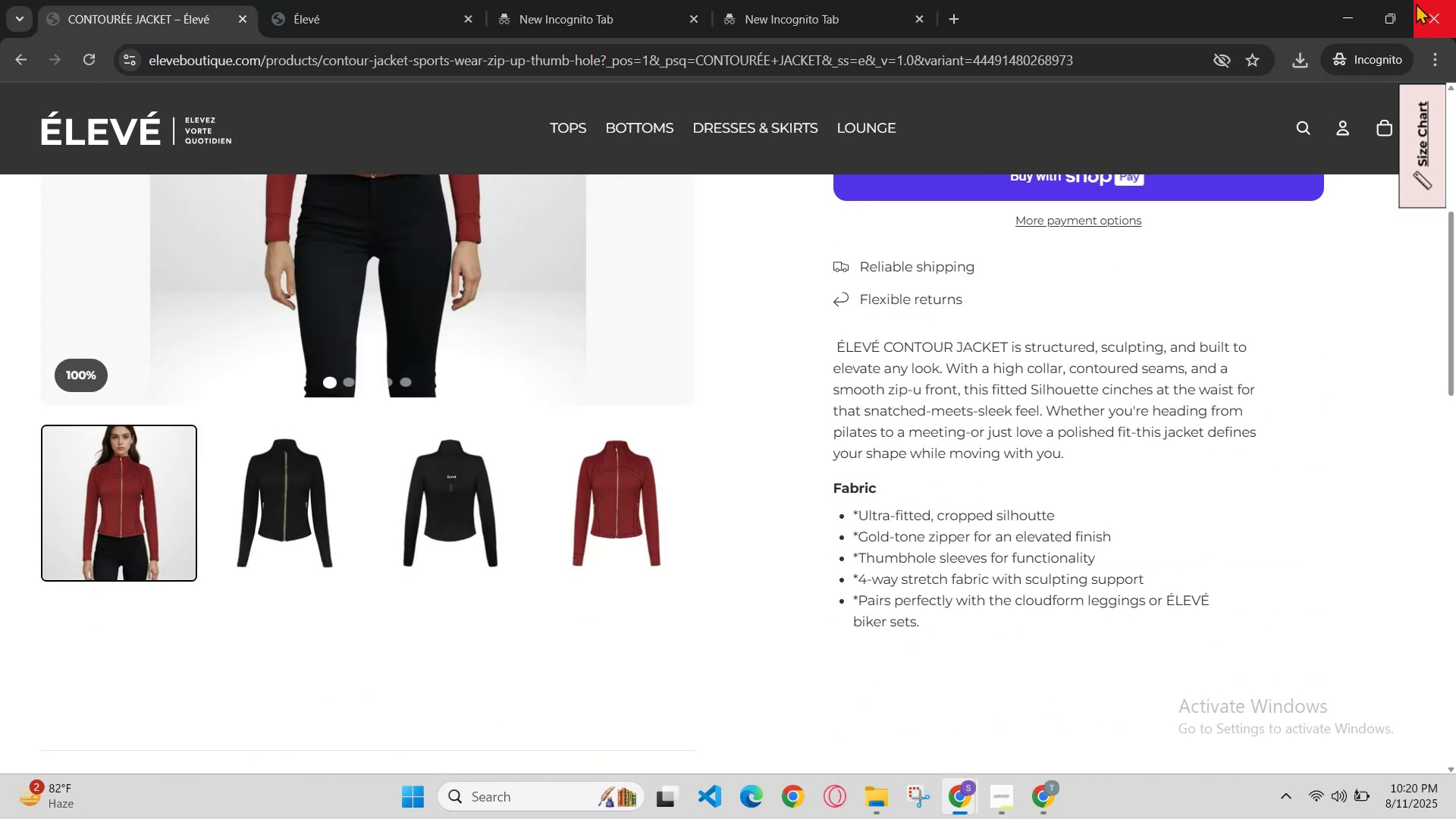 
double_click([1341, 13])
 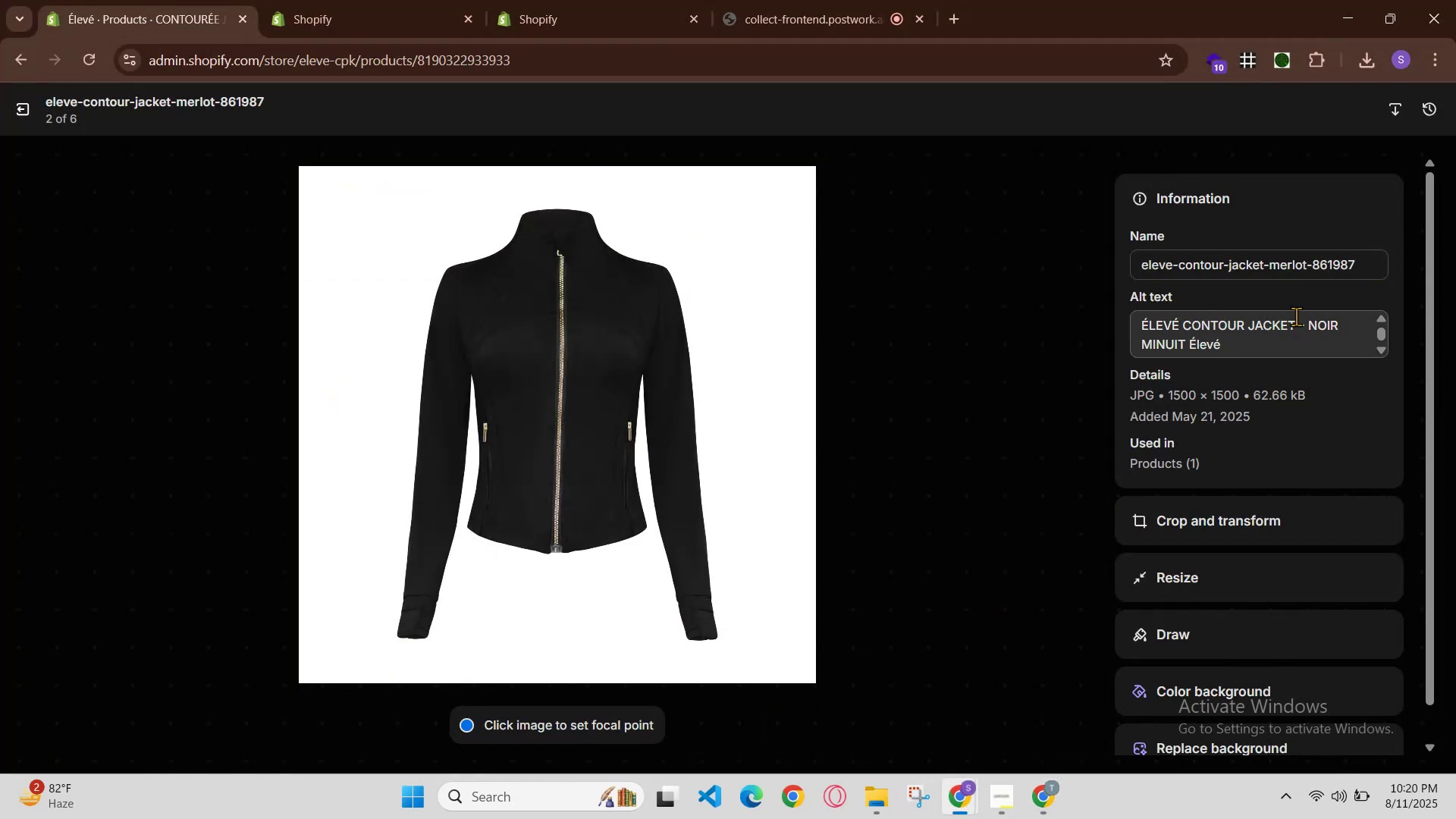 
wait(5.23)
 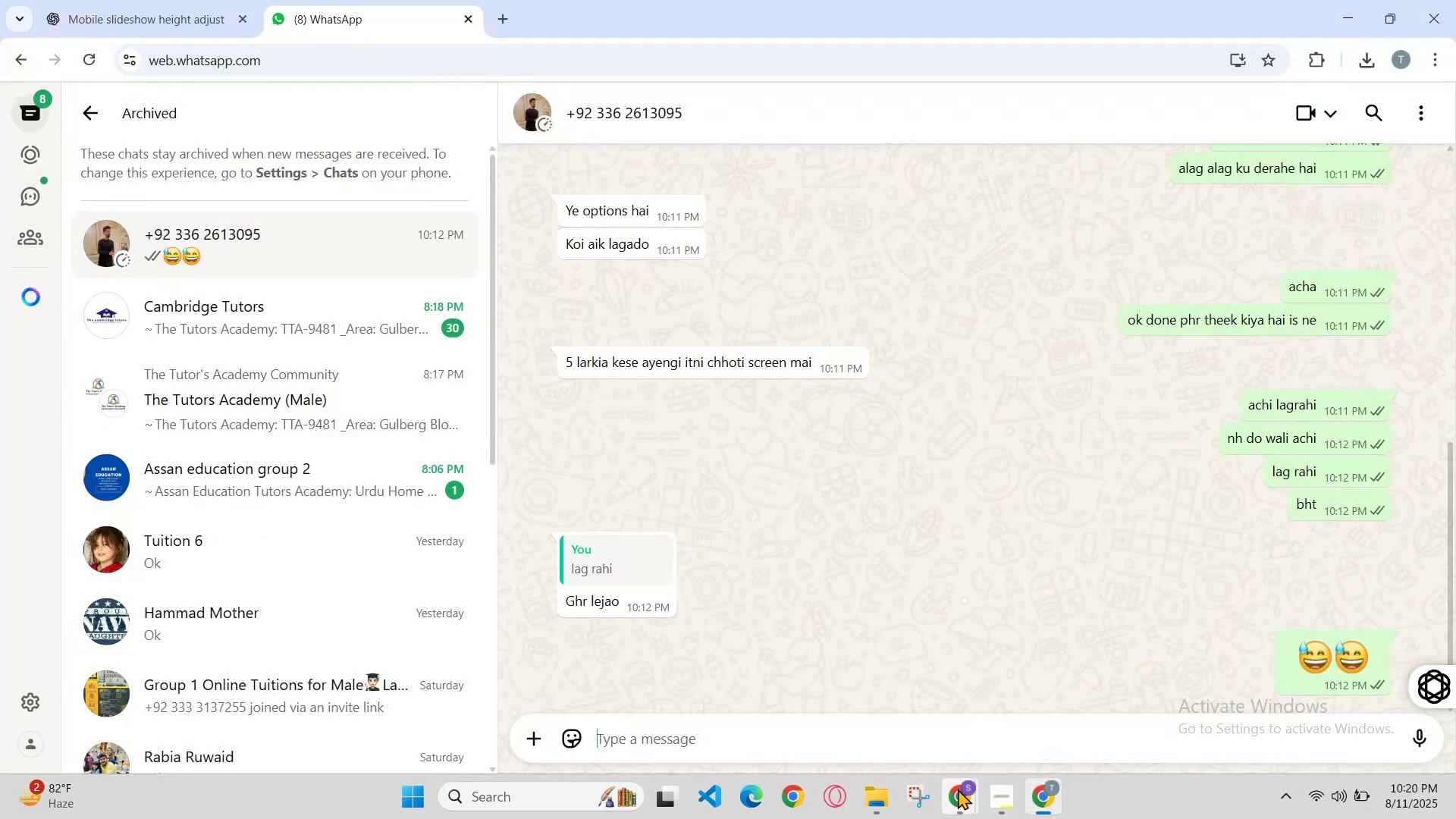 
left_click_drag(start_coordinate=[1307, 322], to_coordinate=[1308, 328])
 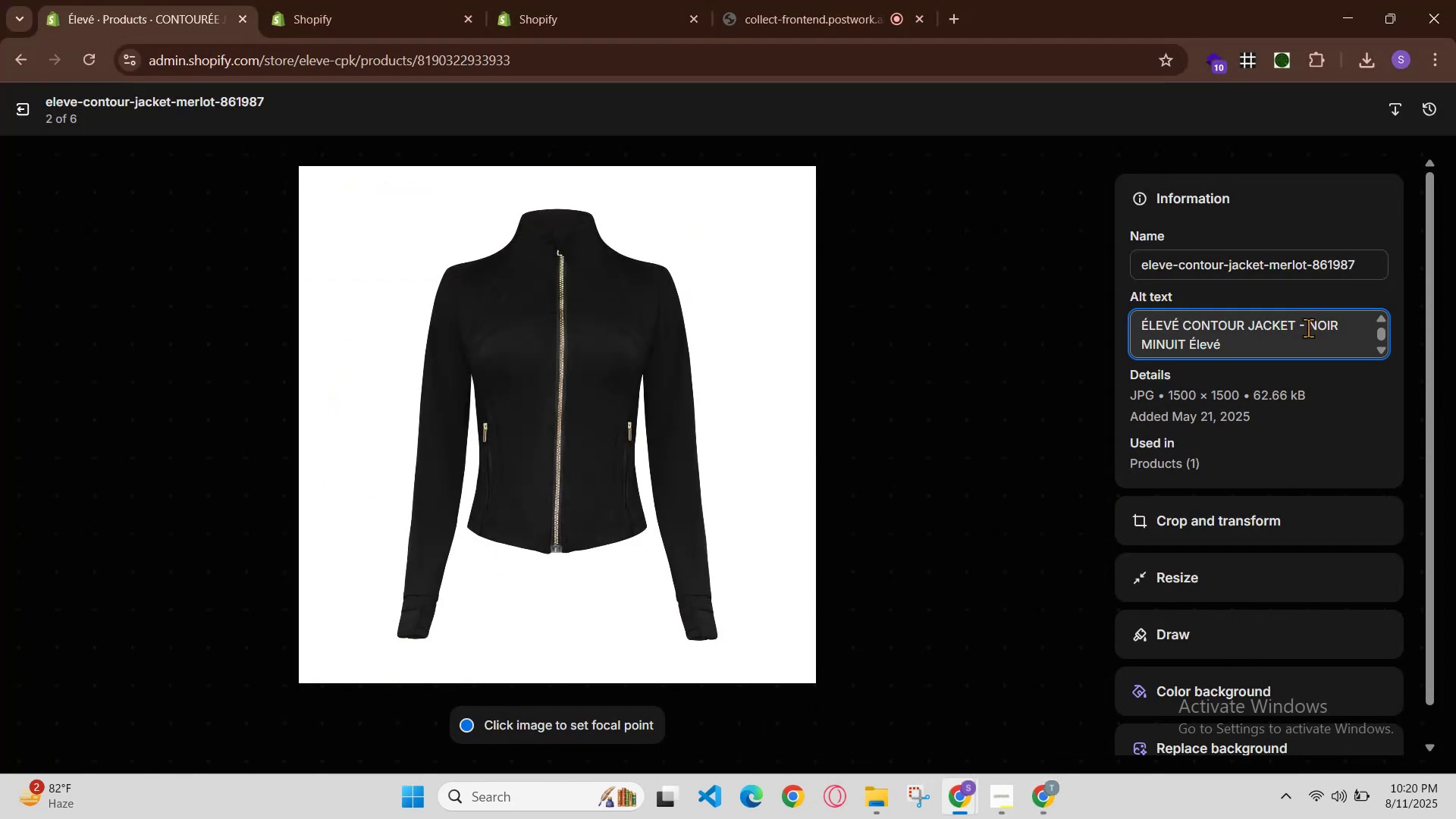 
double_click([1308, 331])
 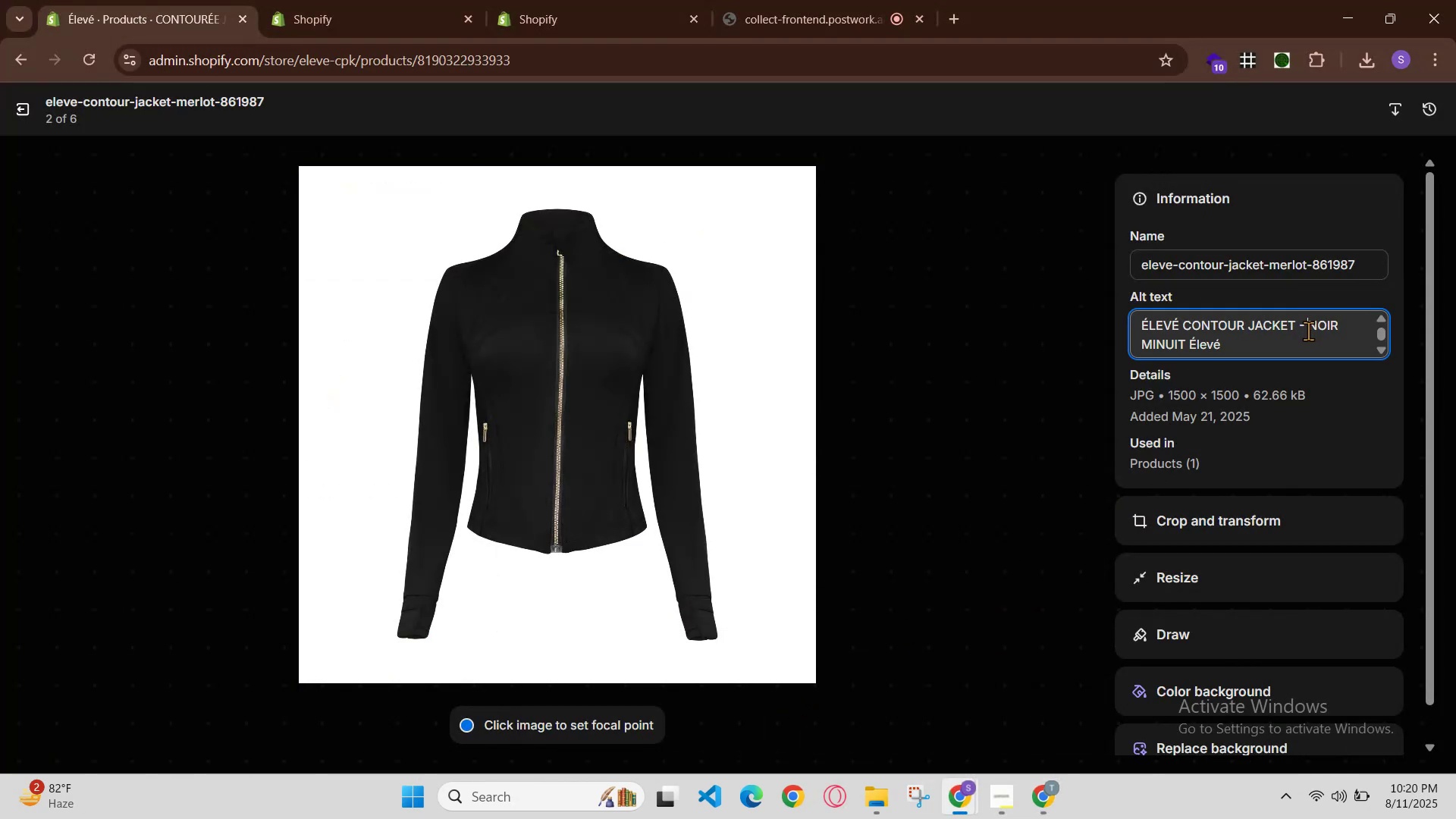 
left_click_drag(start_coordinate=[1308, 331], to_coordinate=[1304, 344])
 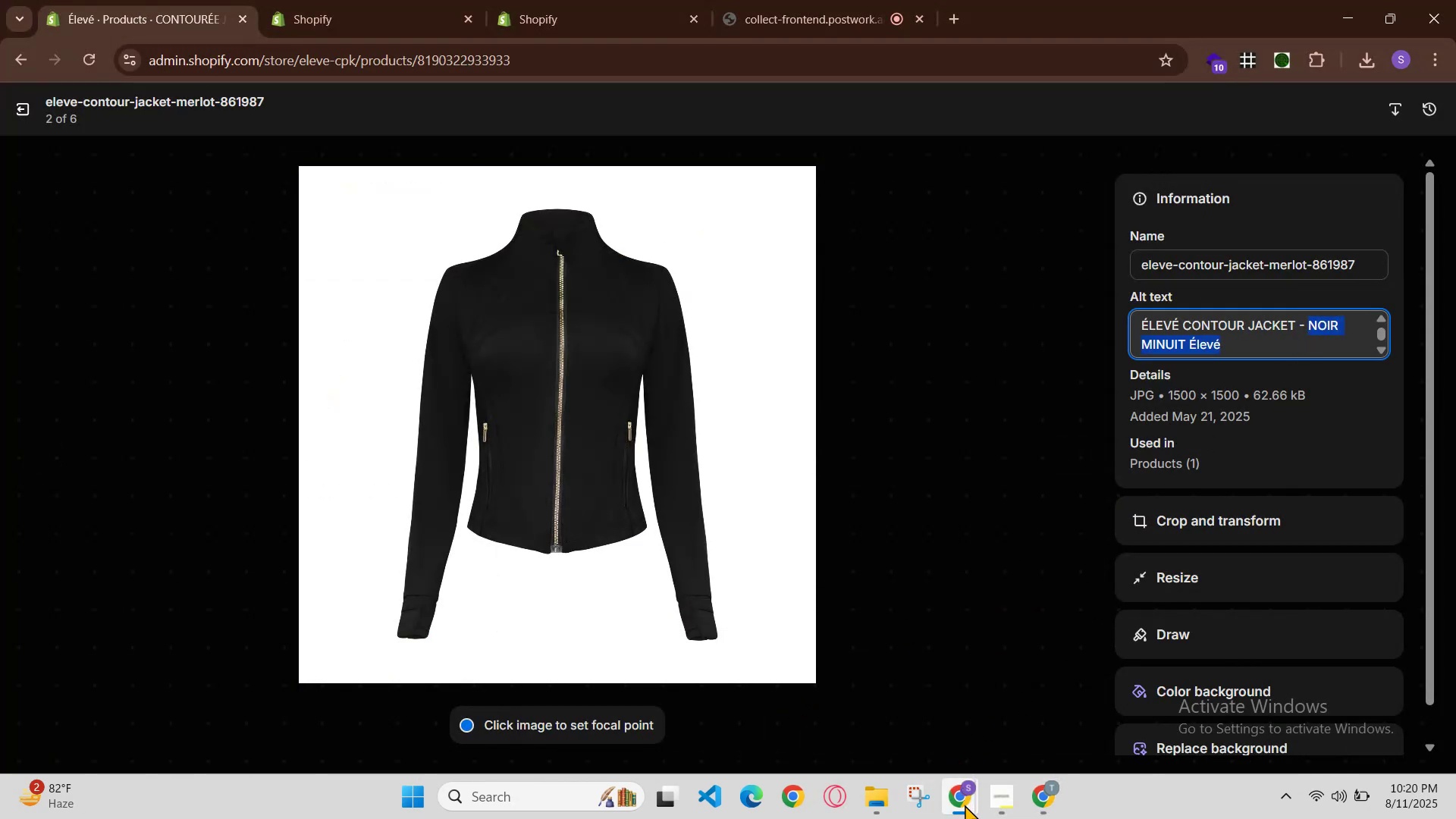 
left_click([965, 806])
 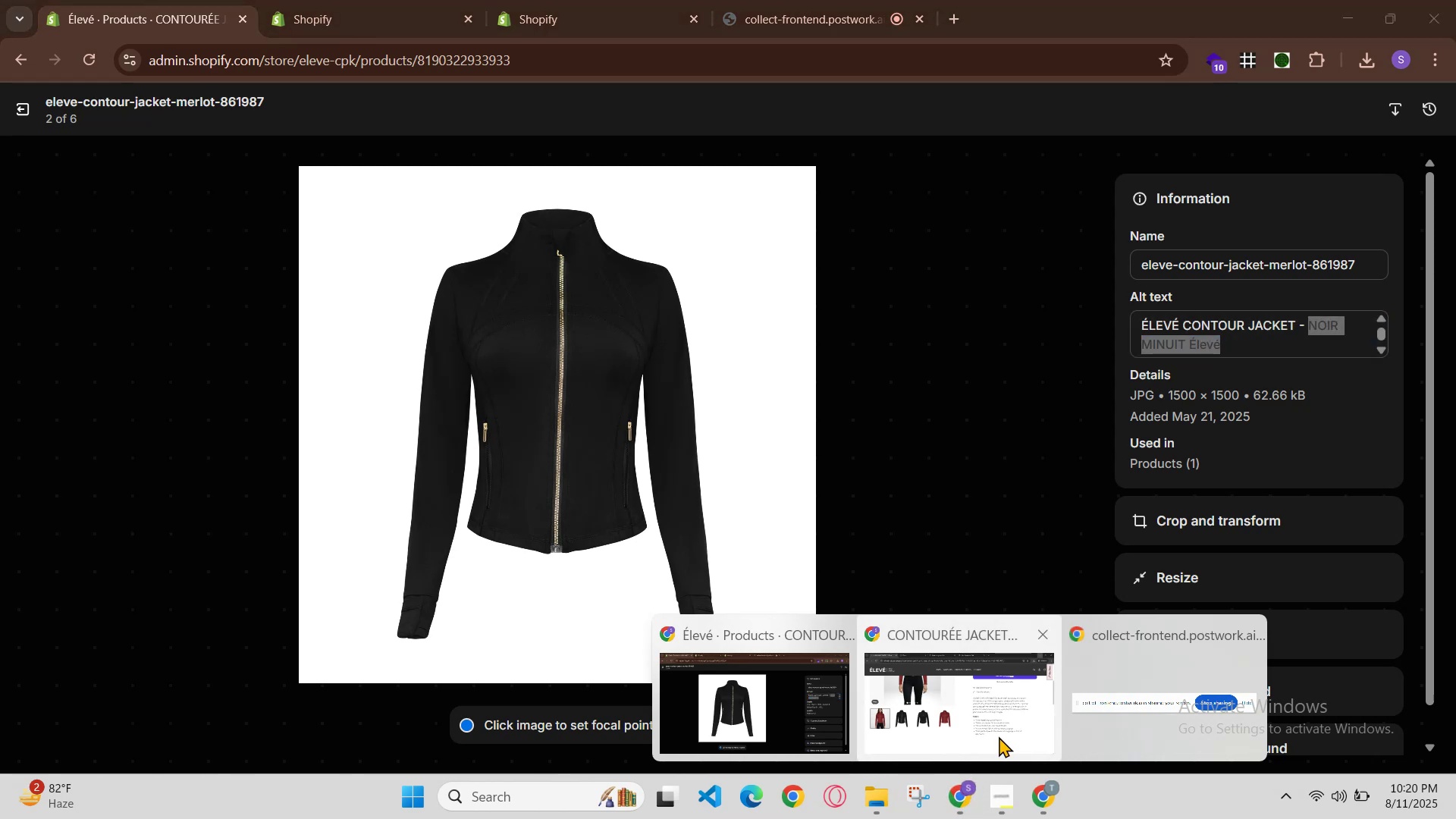 
double_click([1002, 735])
 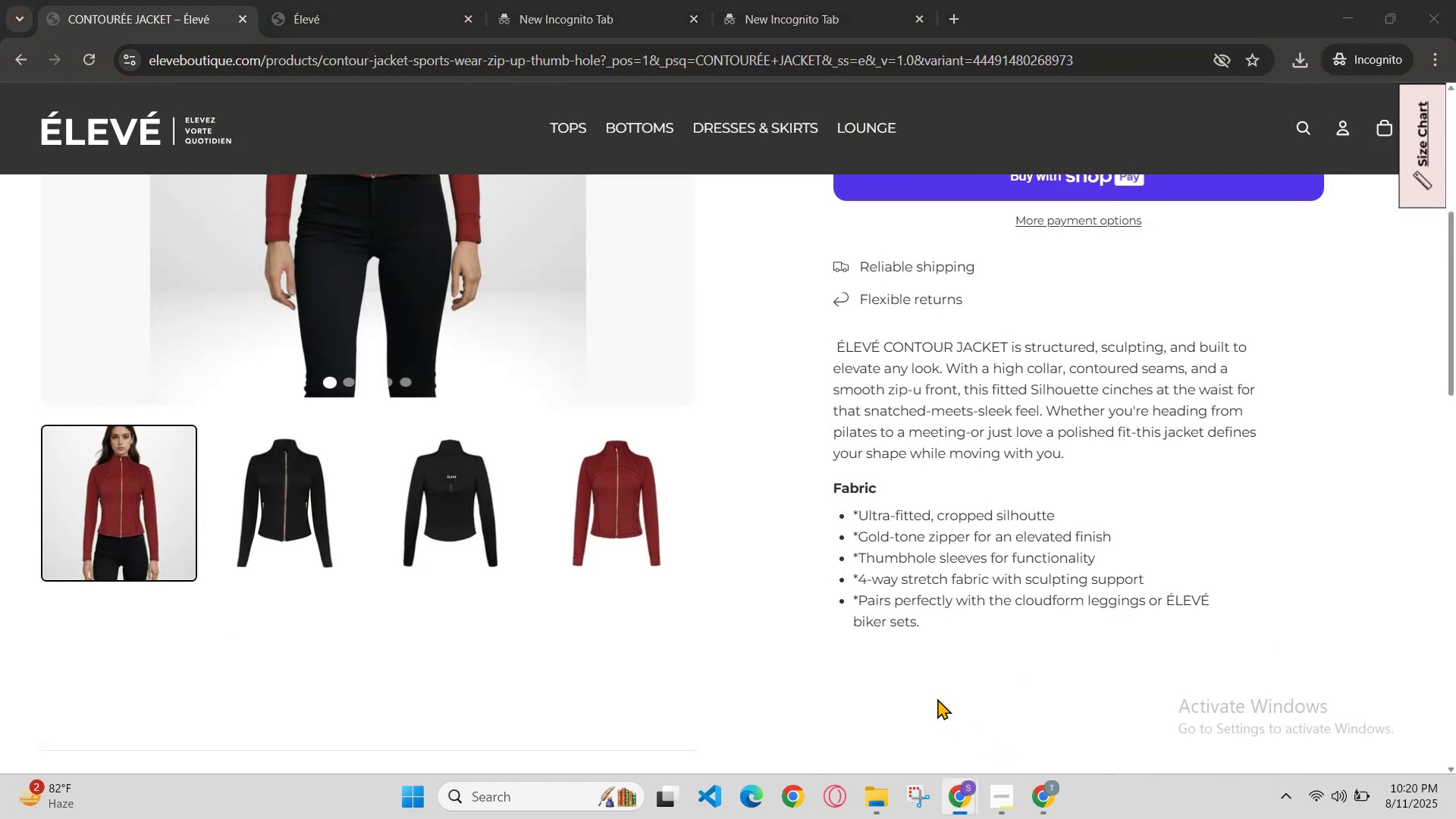 
scroll: coordinate [872, 541], scroll_direction: up, amount: 2.0
 